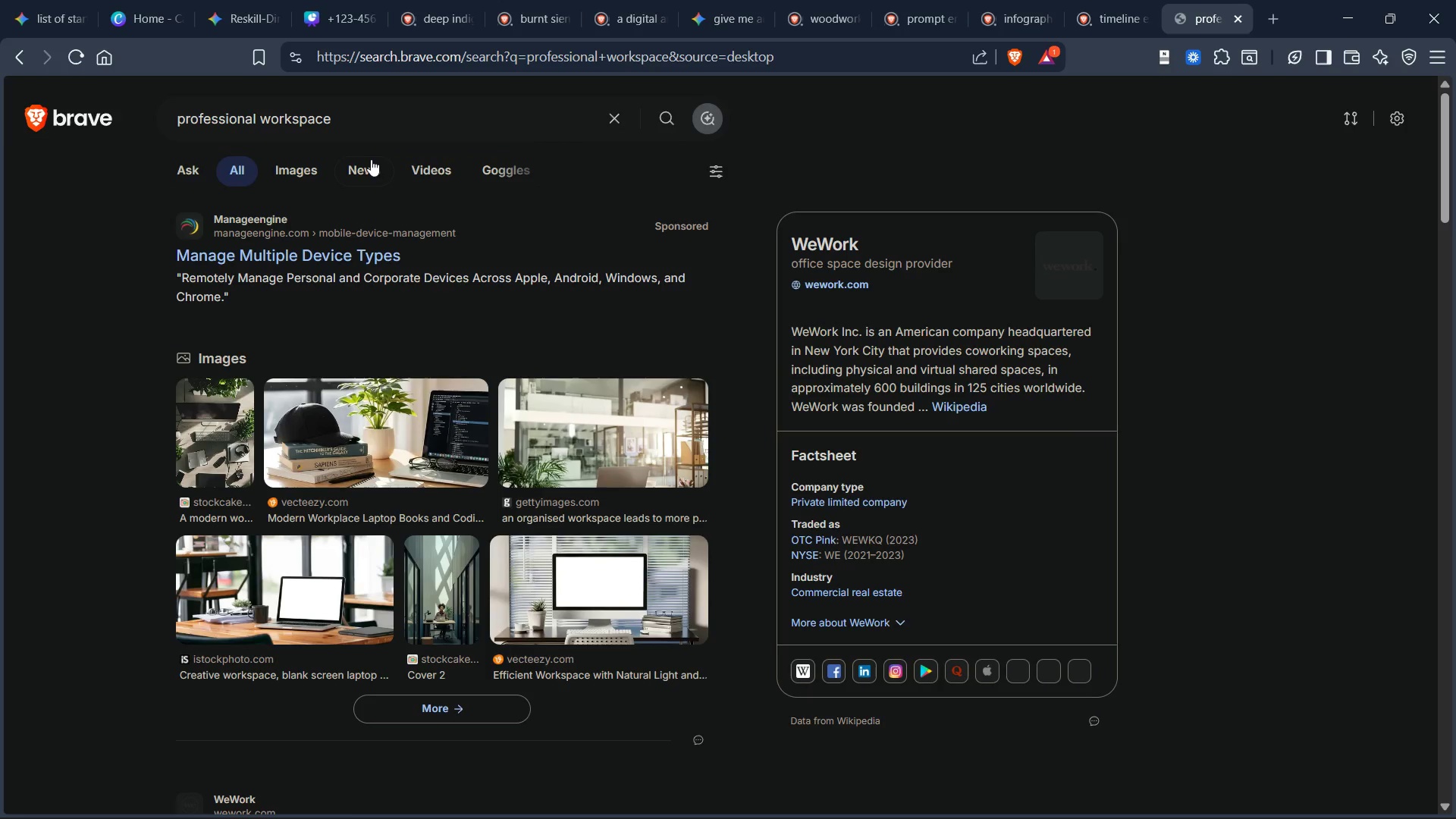 
left_click([297, 168])
 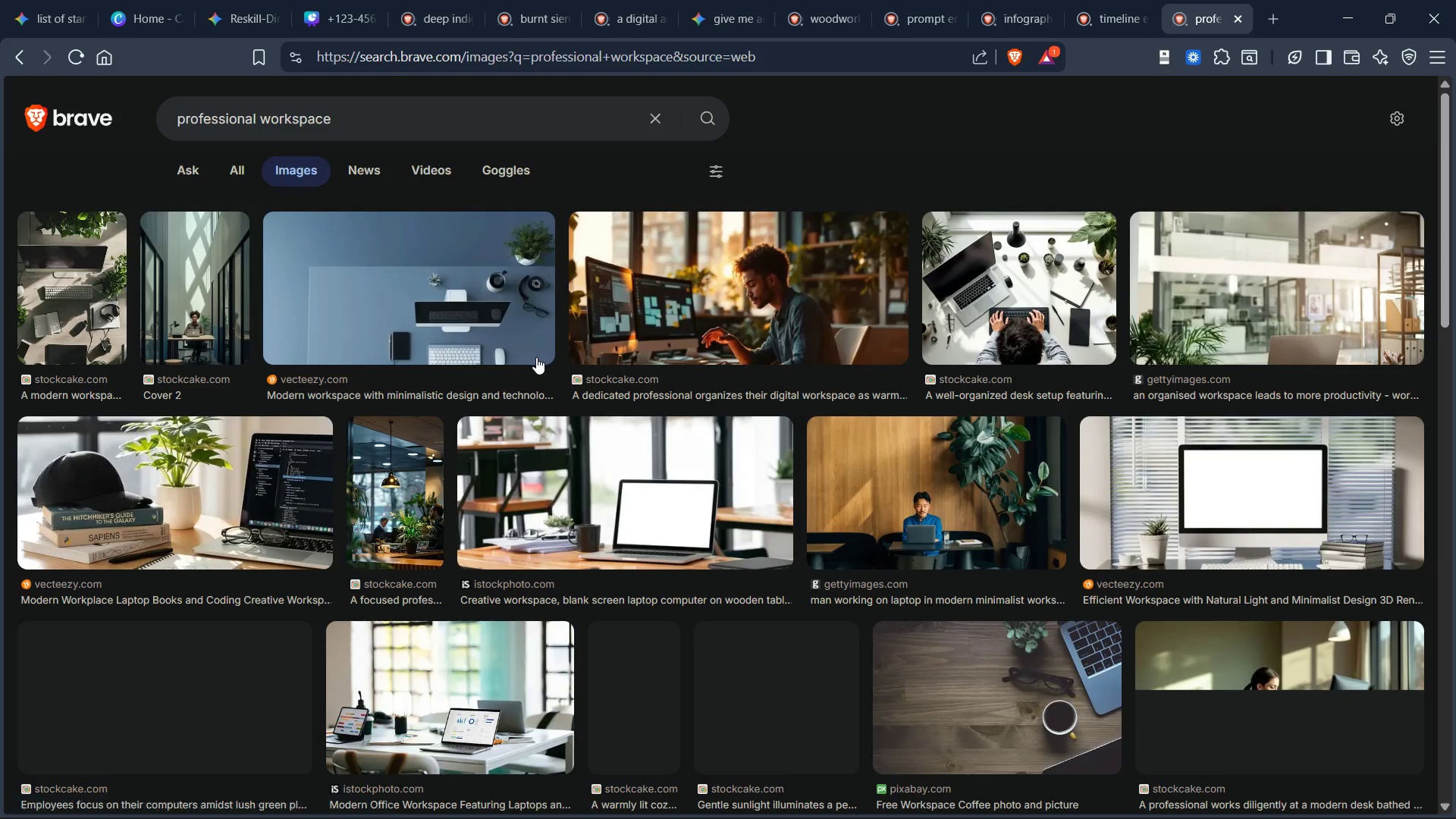 
wait(5.56)
 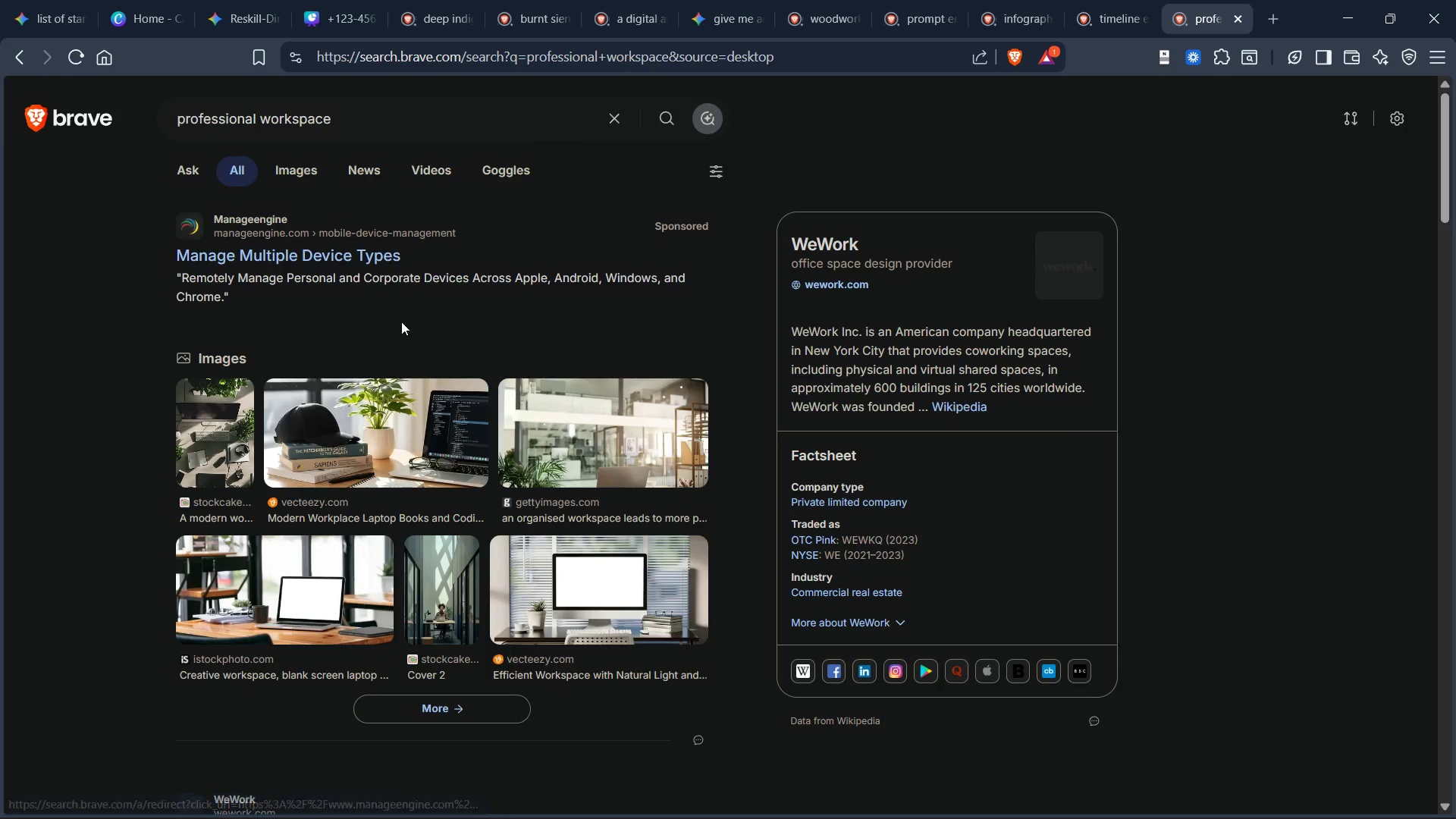 
scroll: coordinate [1156, 418], scroll_direction: down, amount: 13.0
 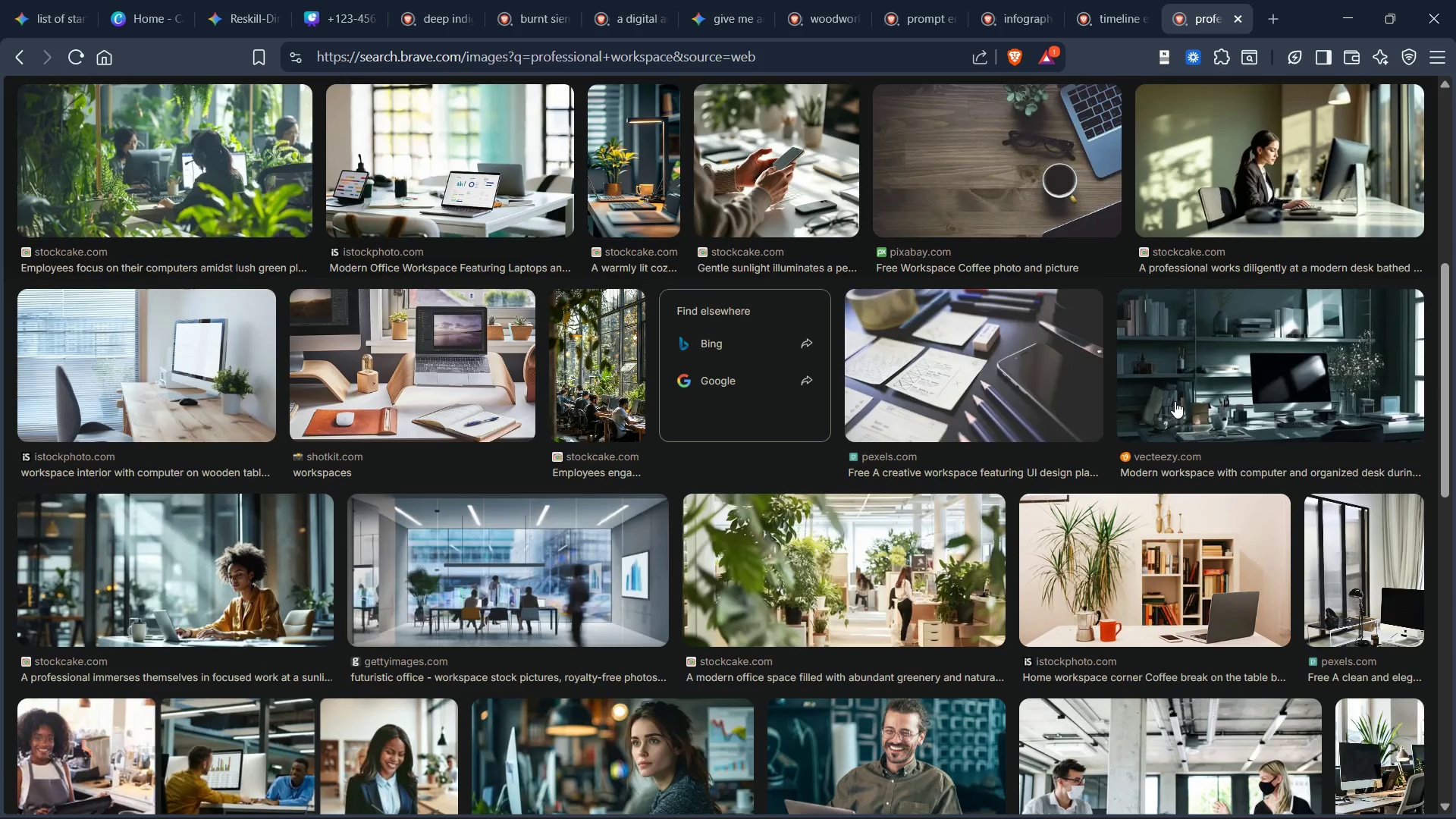 
scroll: coordinate [1175, 401], scroll_direction: down, amount: 1.0
 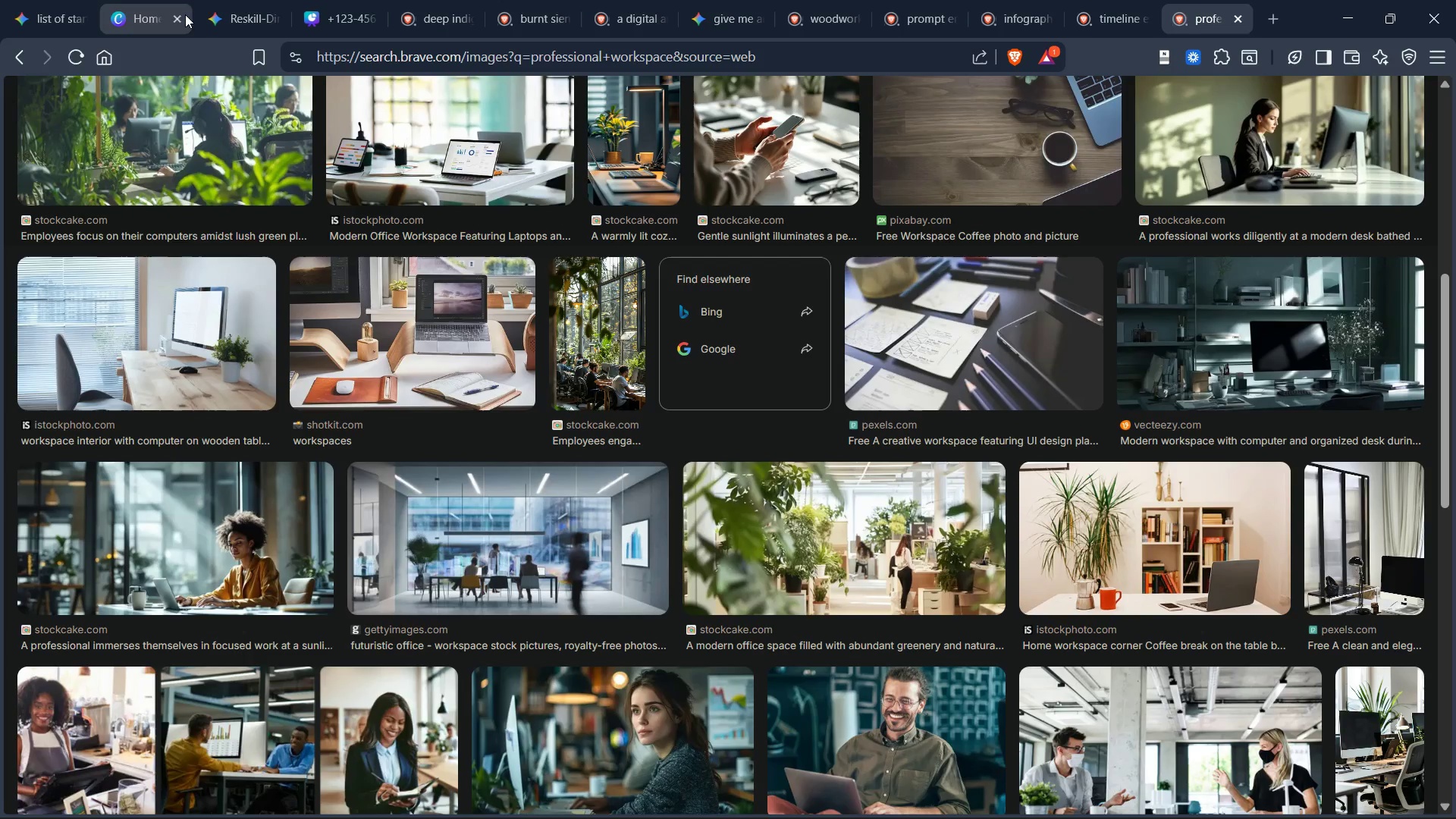 
wait(5.81)
 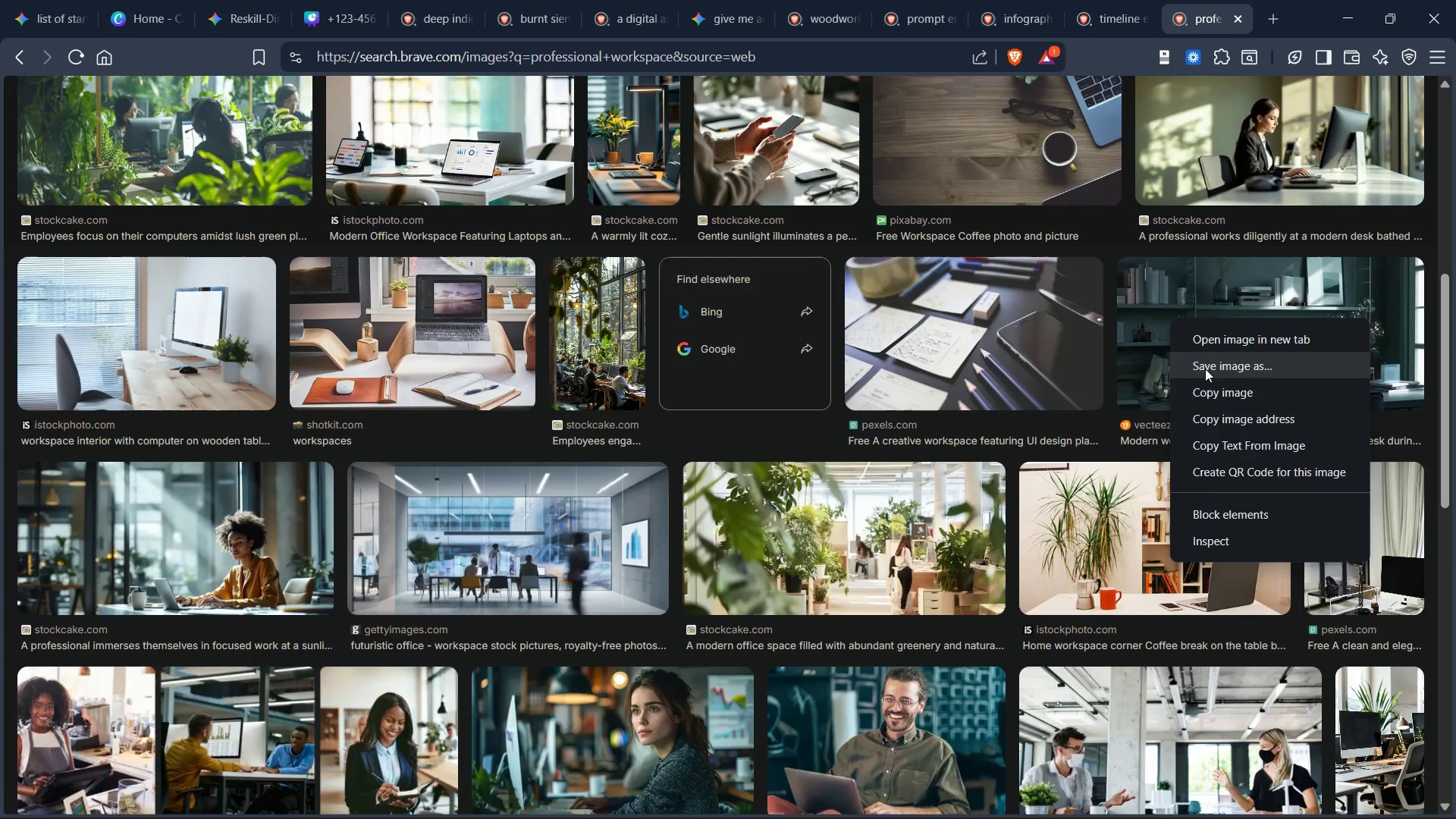 
left_click([324, 20])
 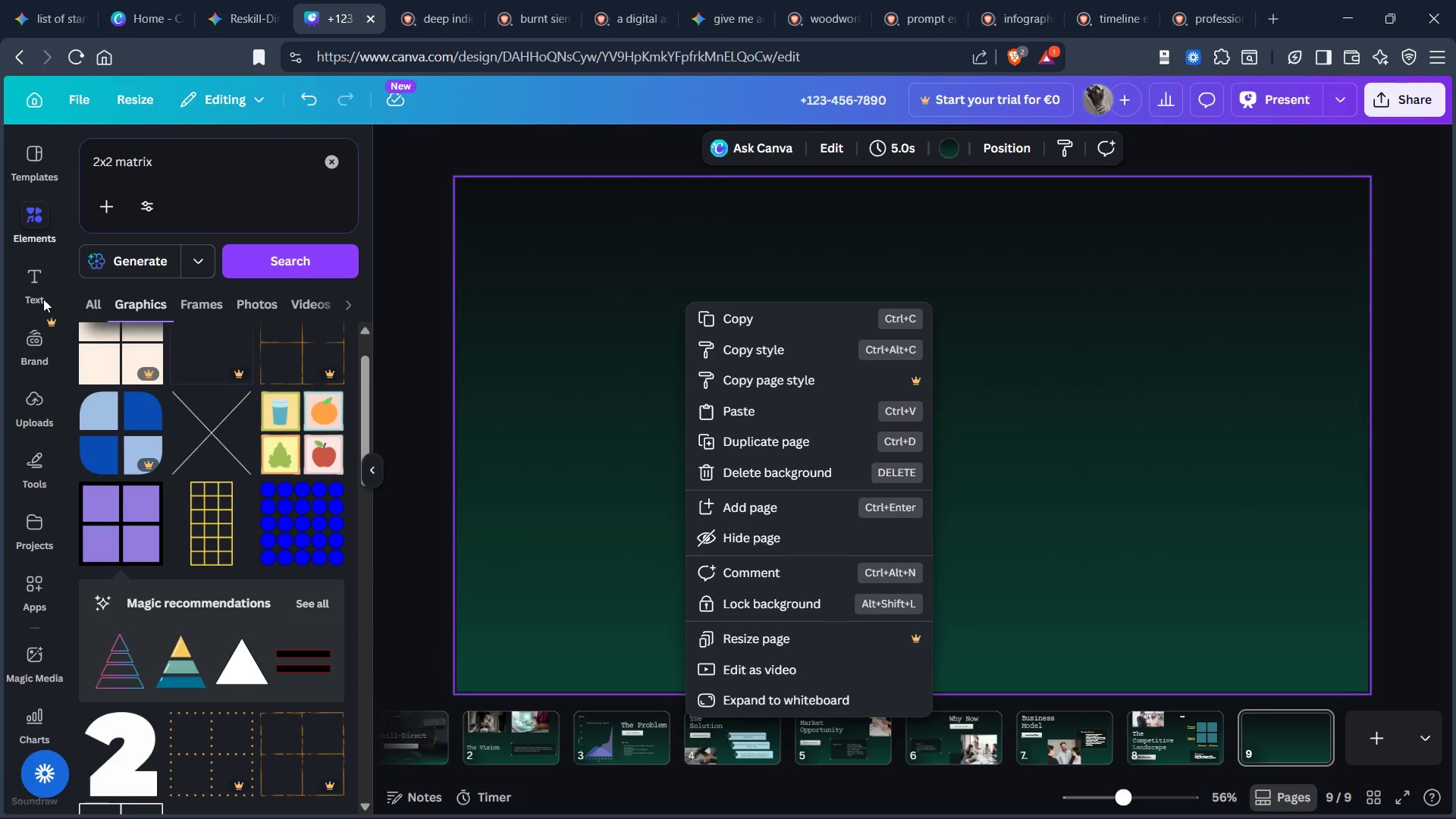 
left_click([27, 170])
 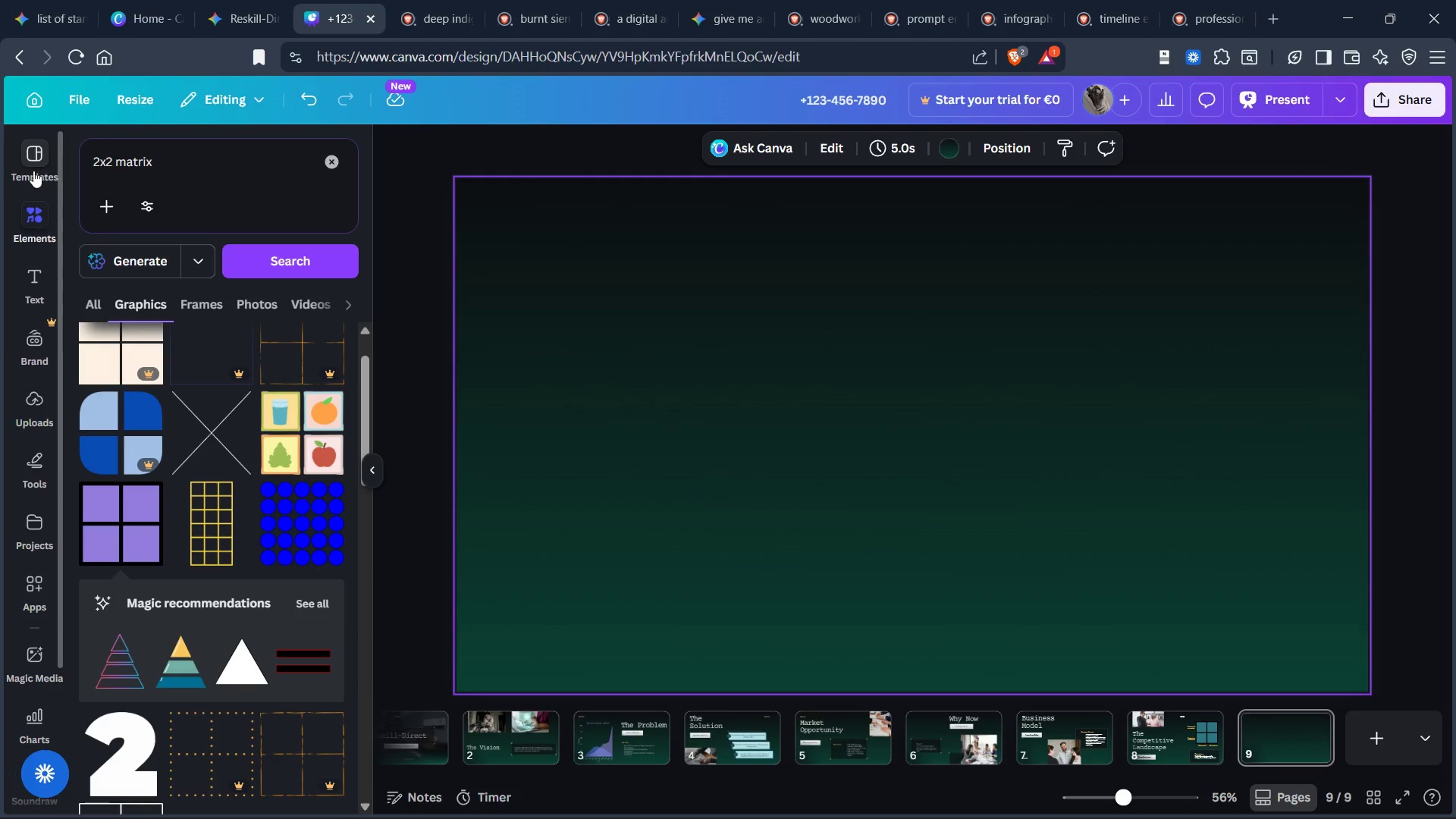 
left_click([30, 166])
 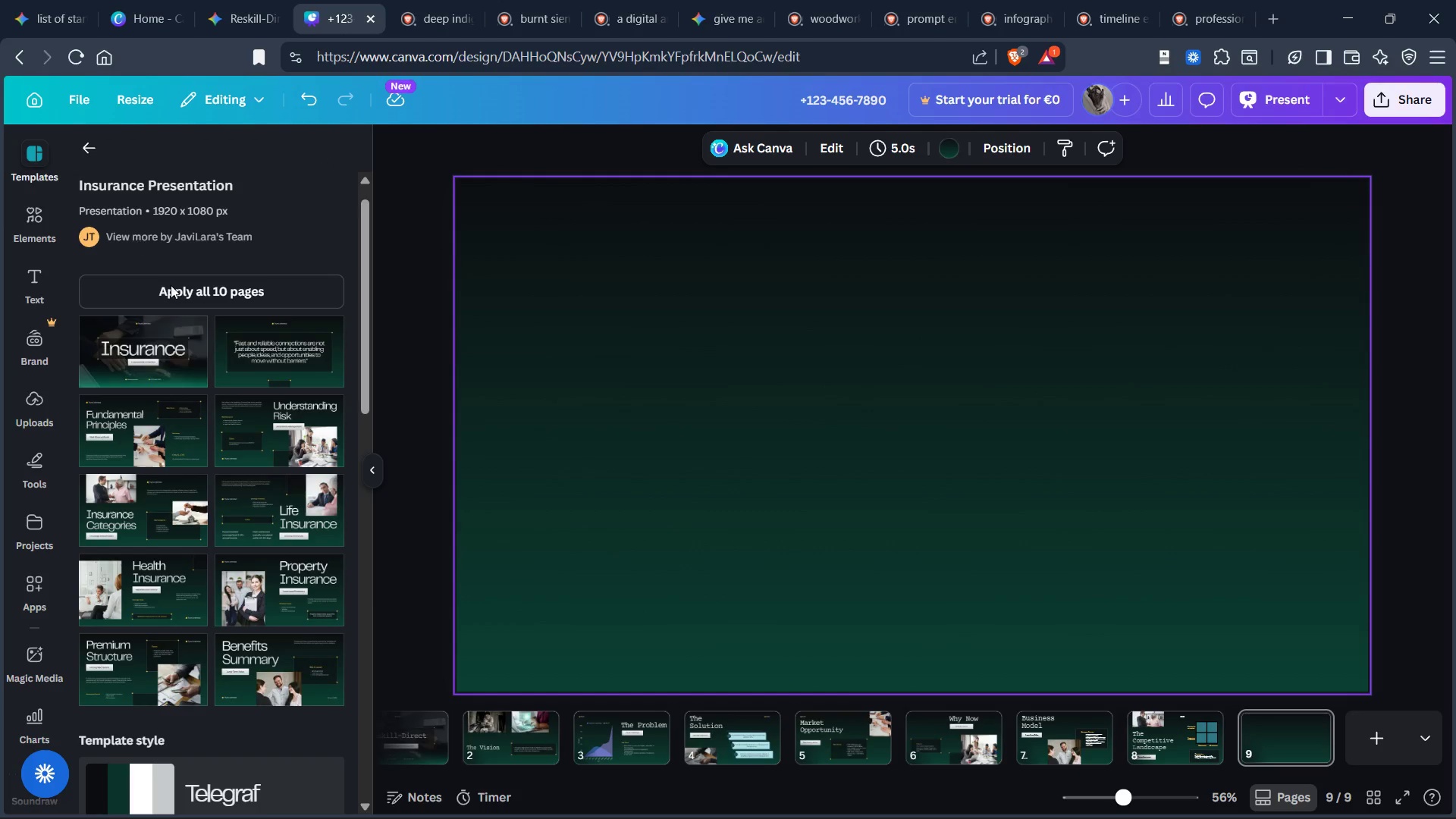 
scroll: coordinate [201, 416], scroll_direction: down, amount: 1.0
 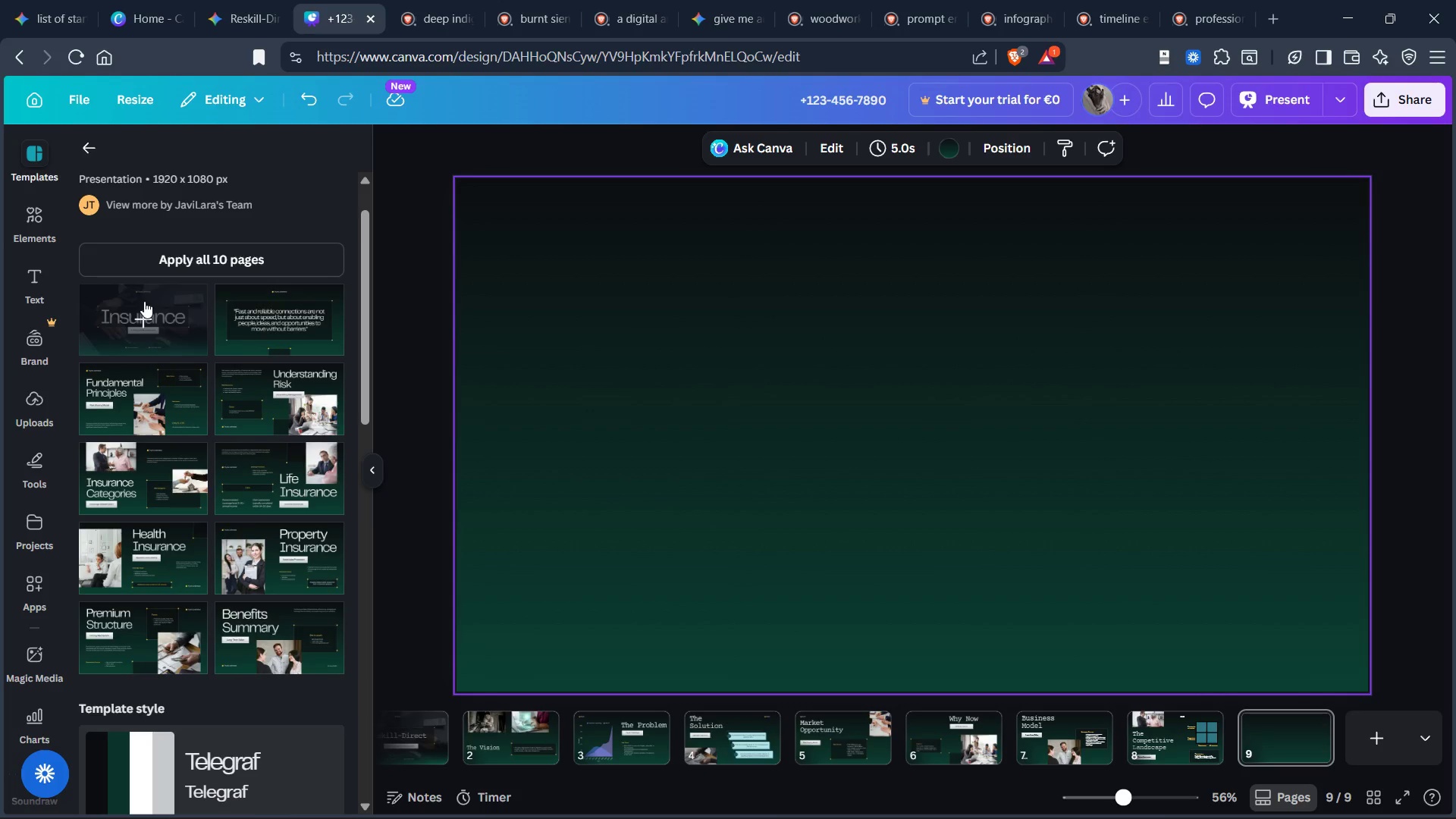 
left_click([144, 301])
 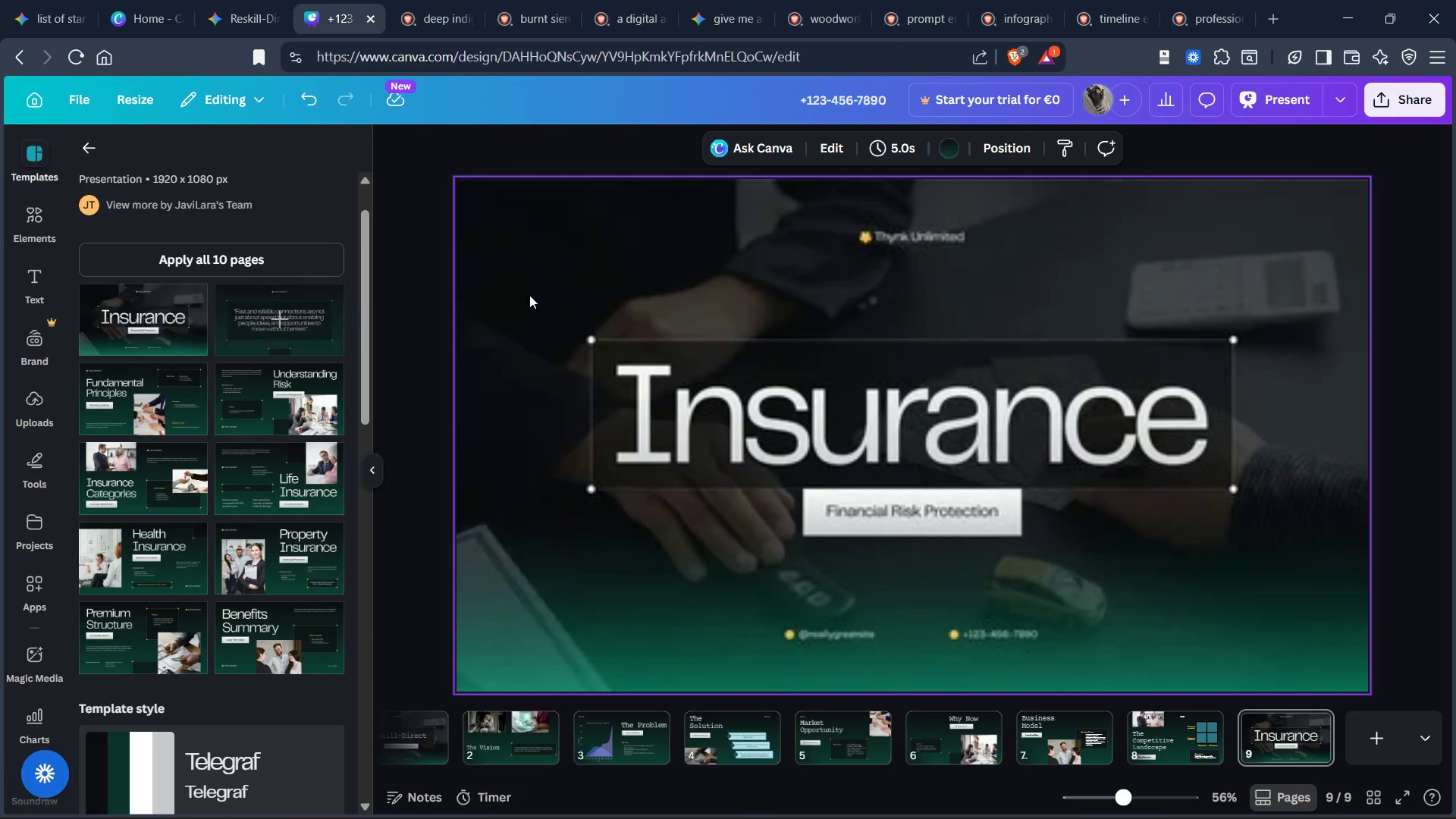 
mouse_move([707, 278])
 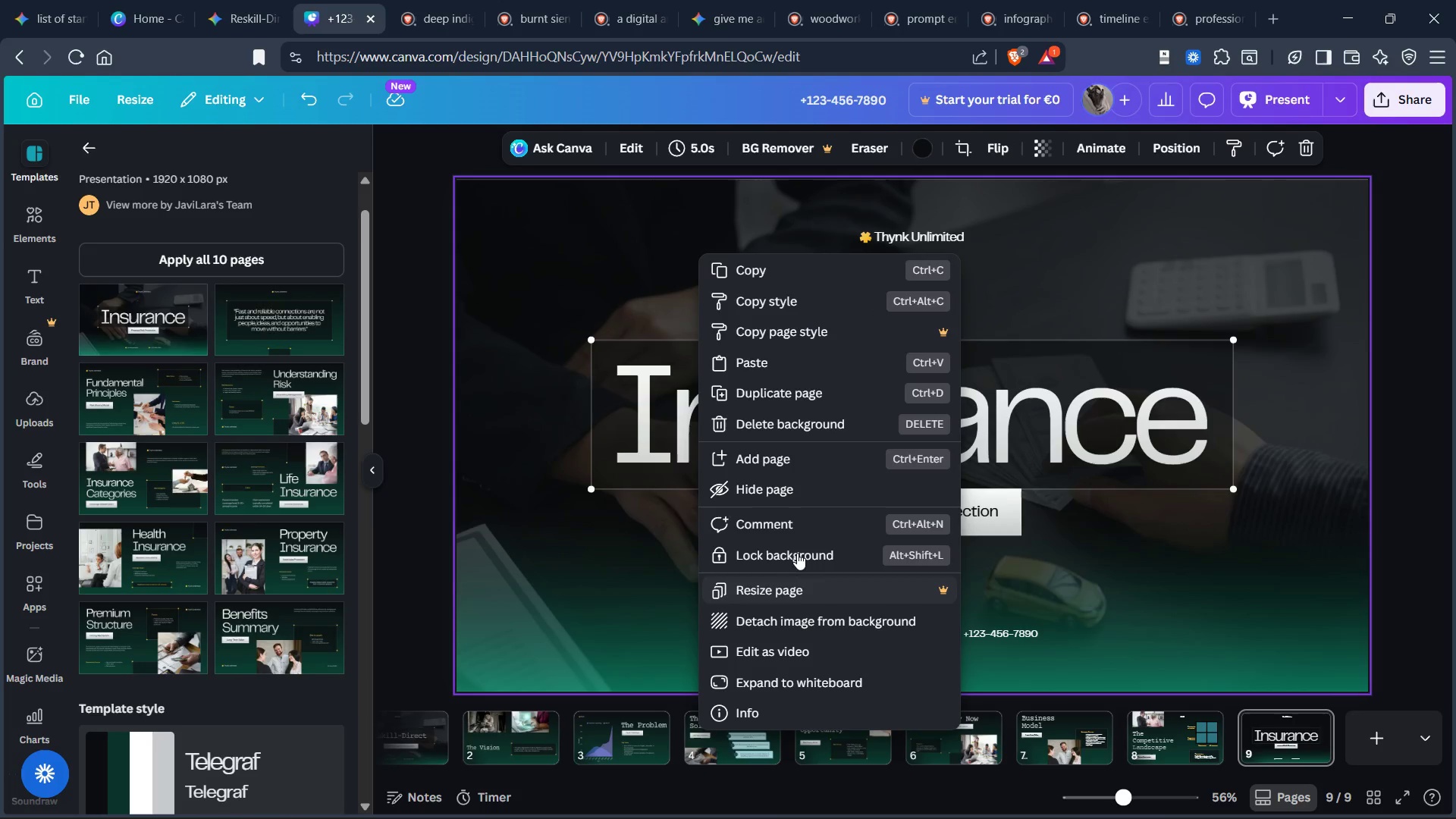 
left_click([610, 265])
 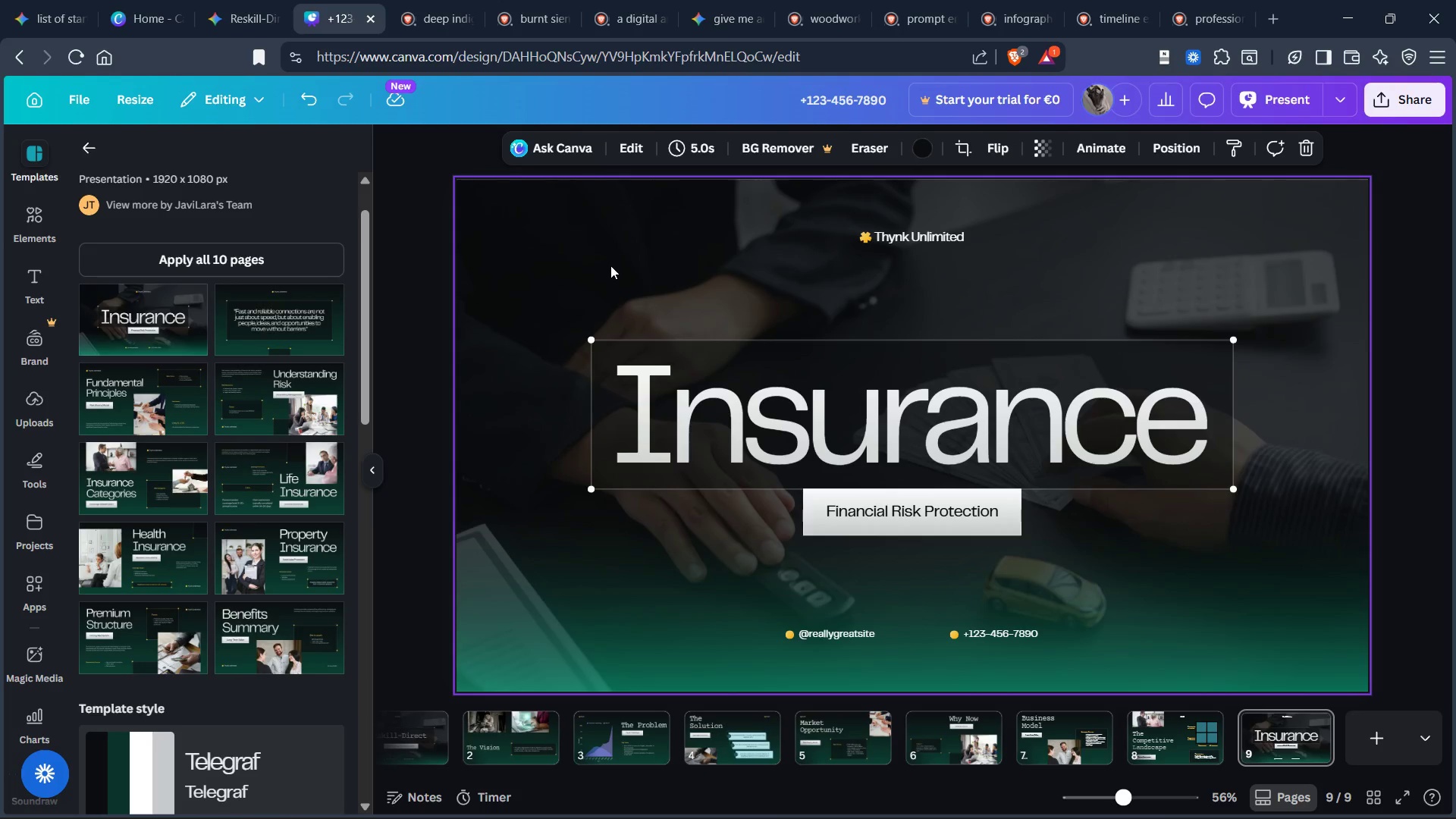 
key(Control+V)
 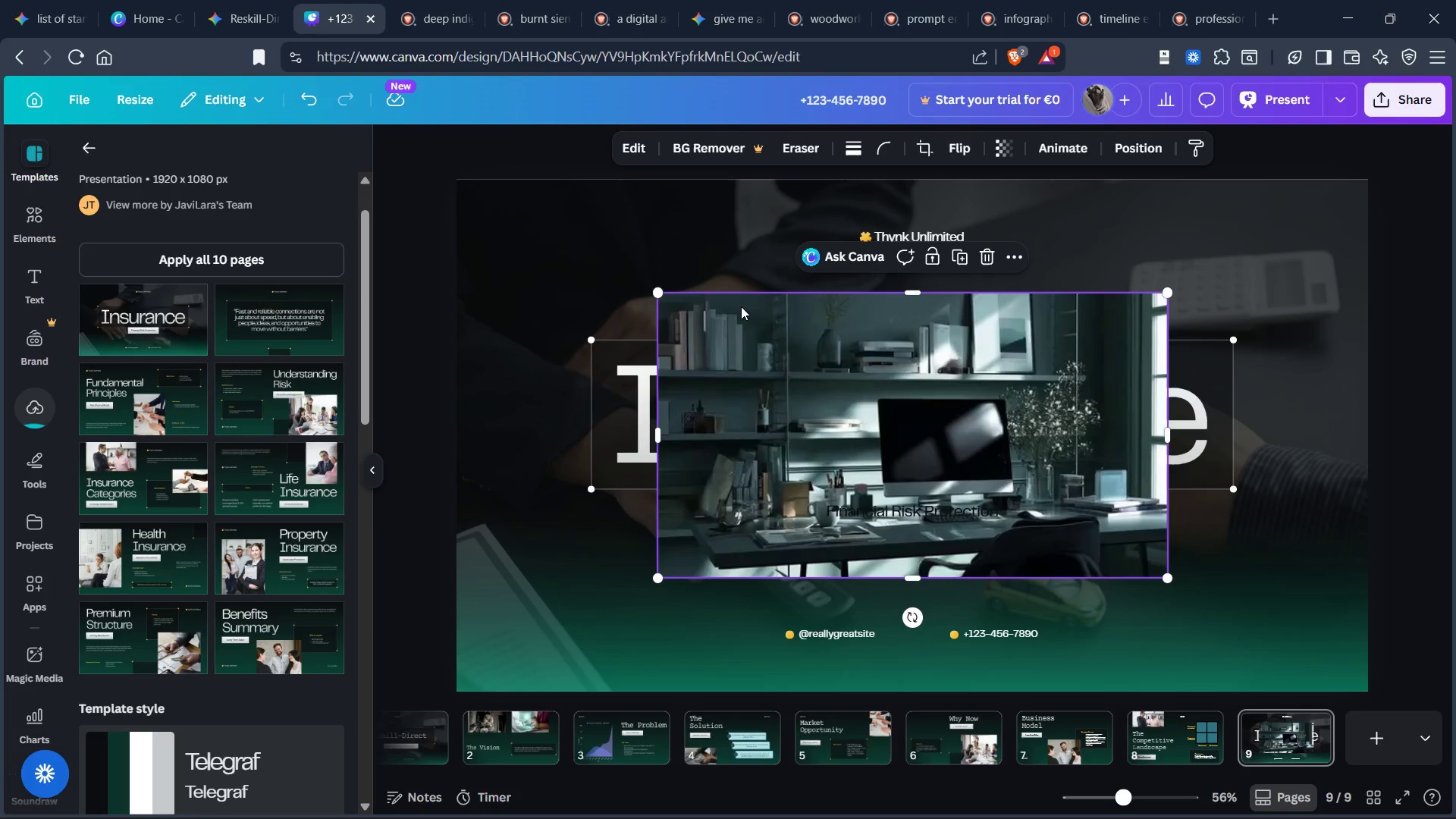 
right_click([762, 328])
 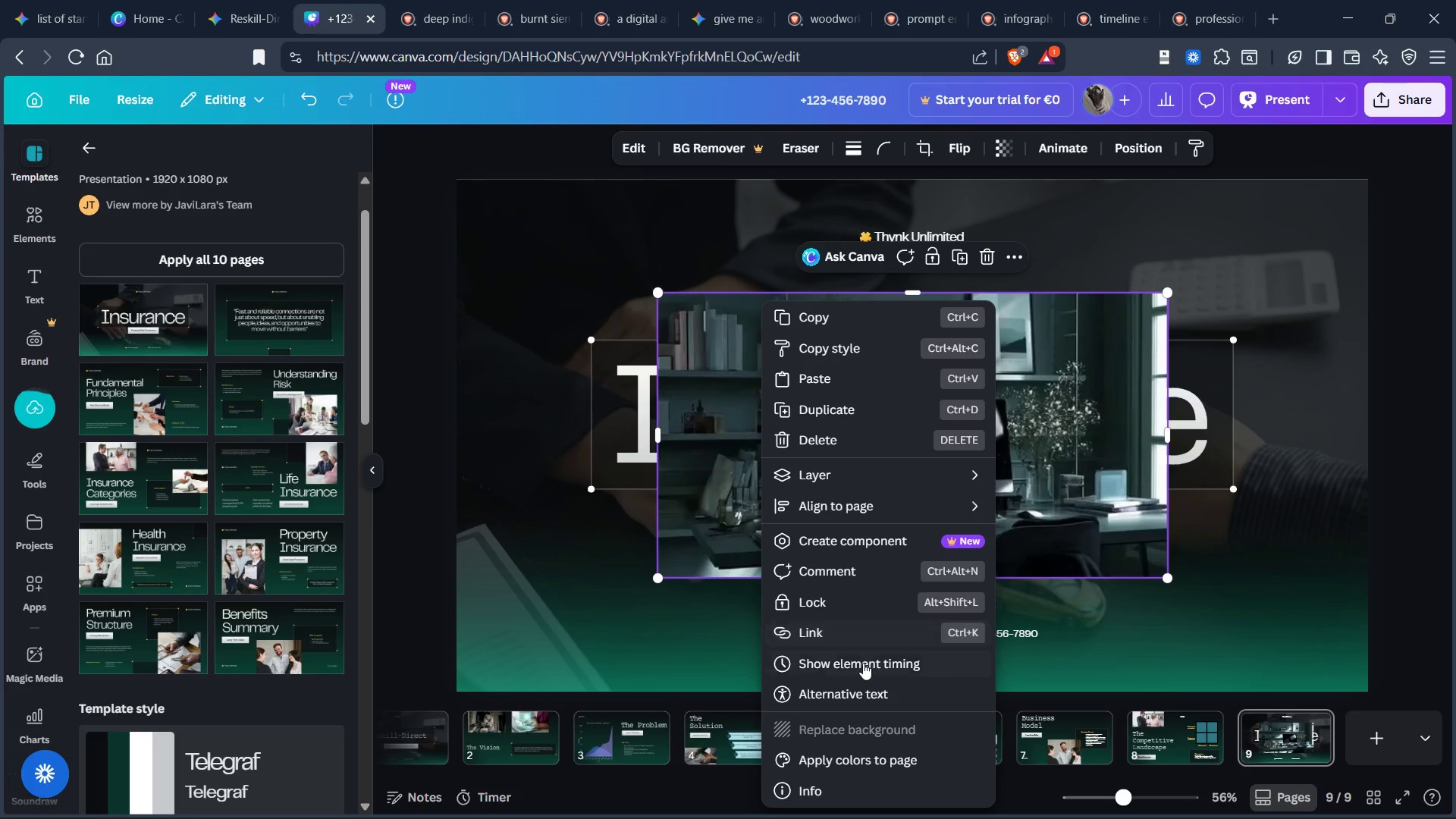 
left_click([848, 730])
 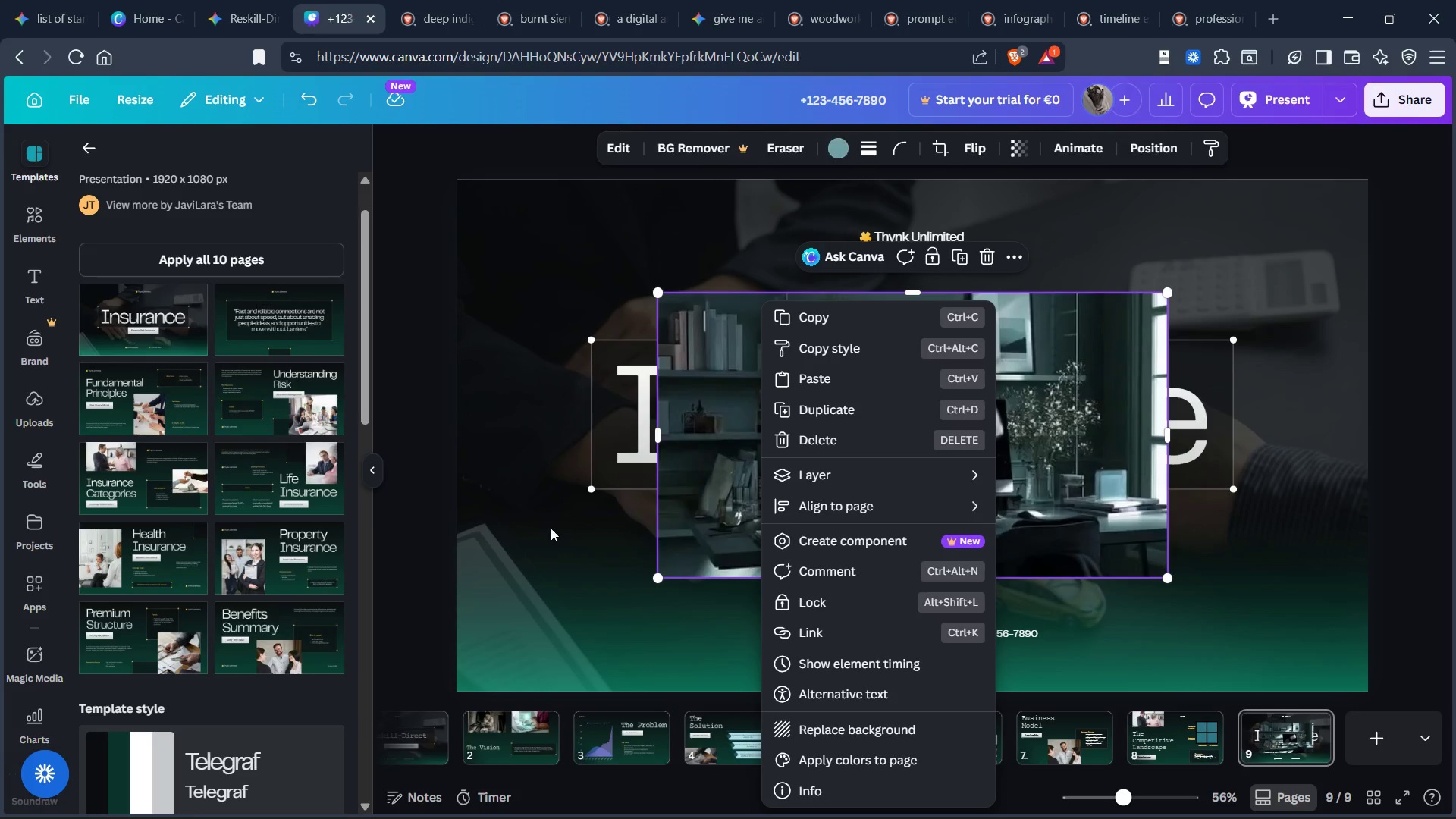 
left_click([538, 476])
 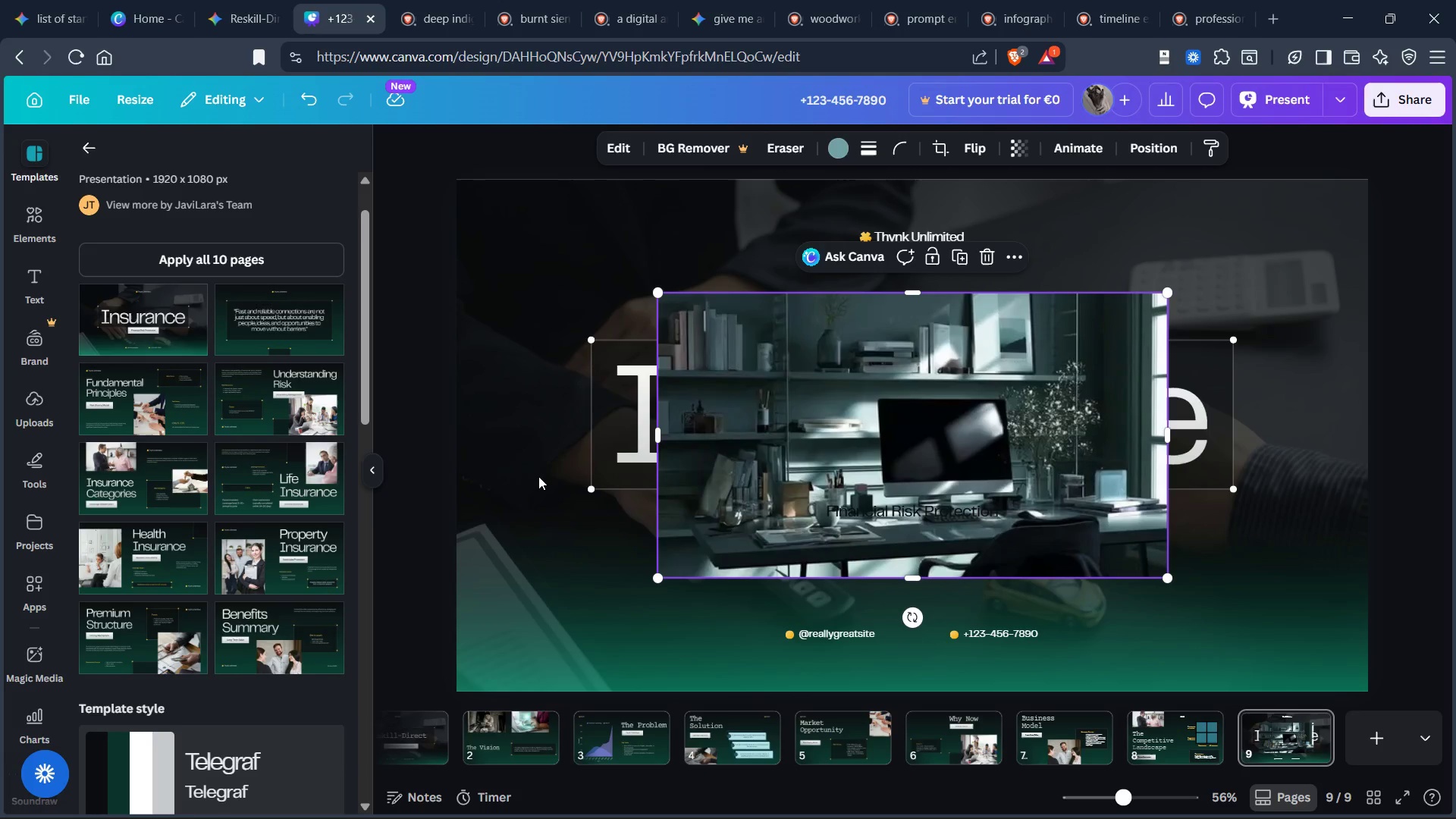 
left_click([538, 476])
 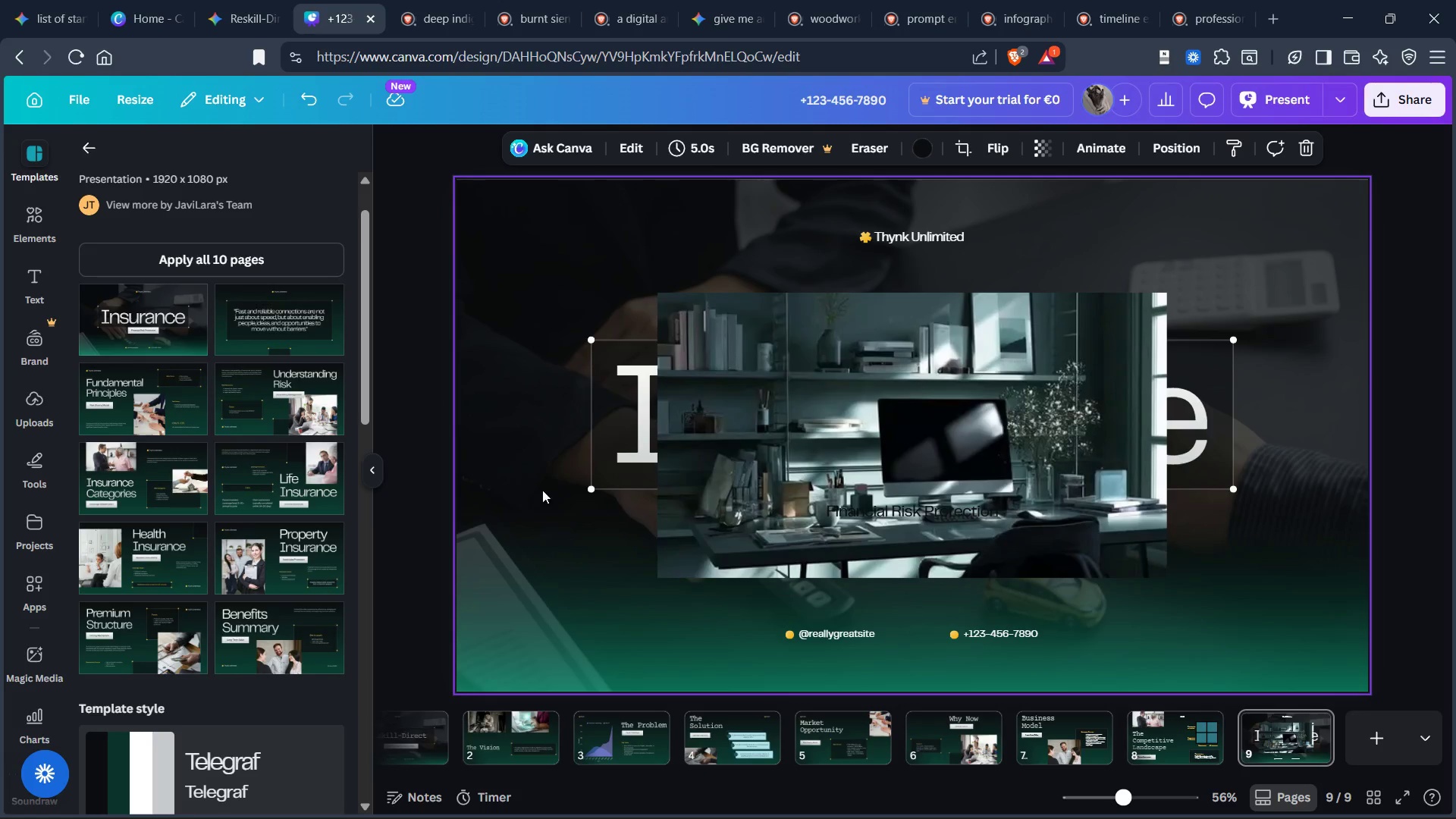 
right_click([519, 490])
 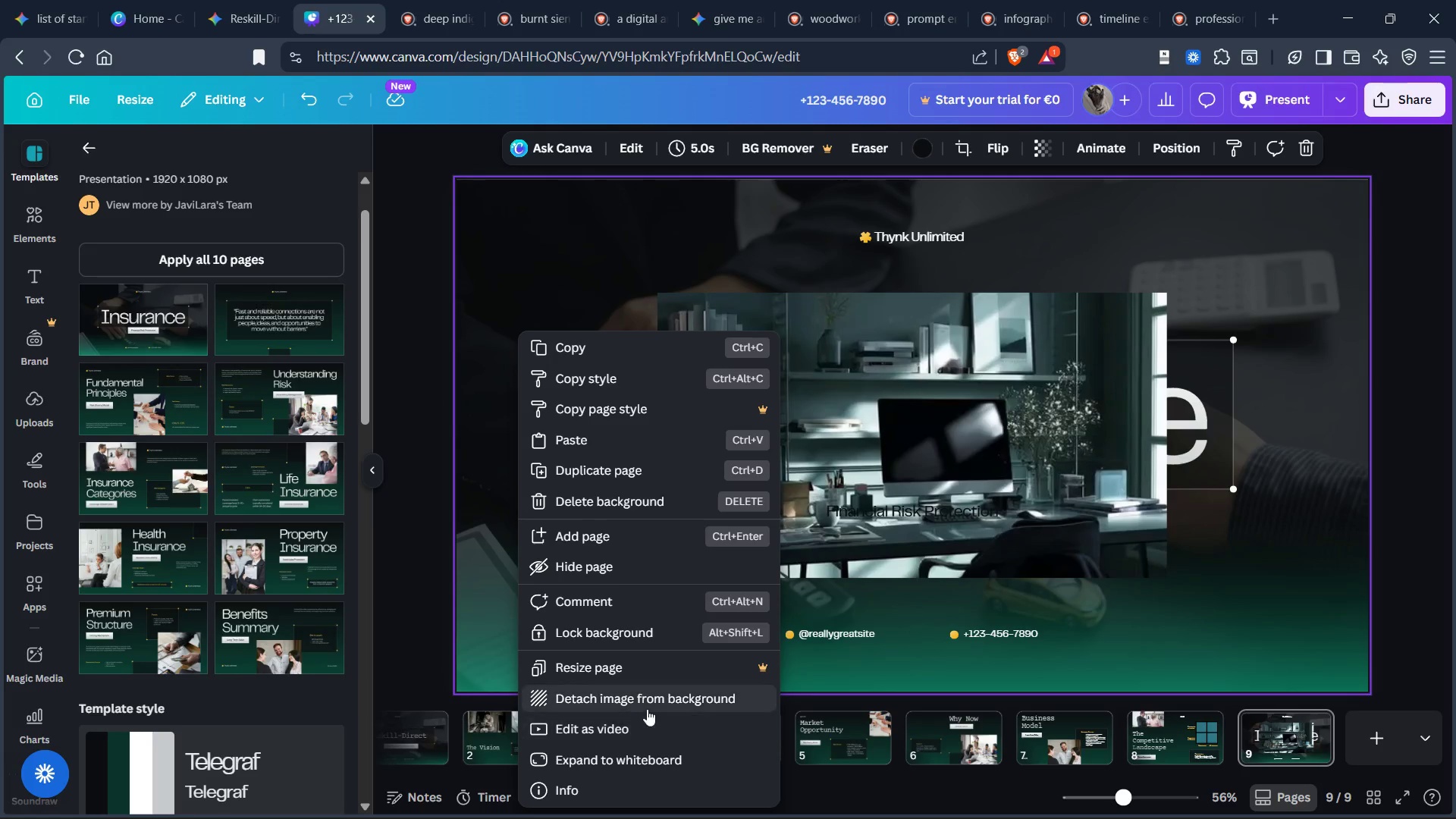 
left_click([648, 700])
 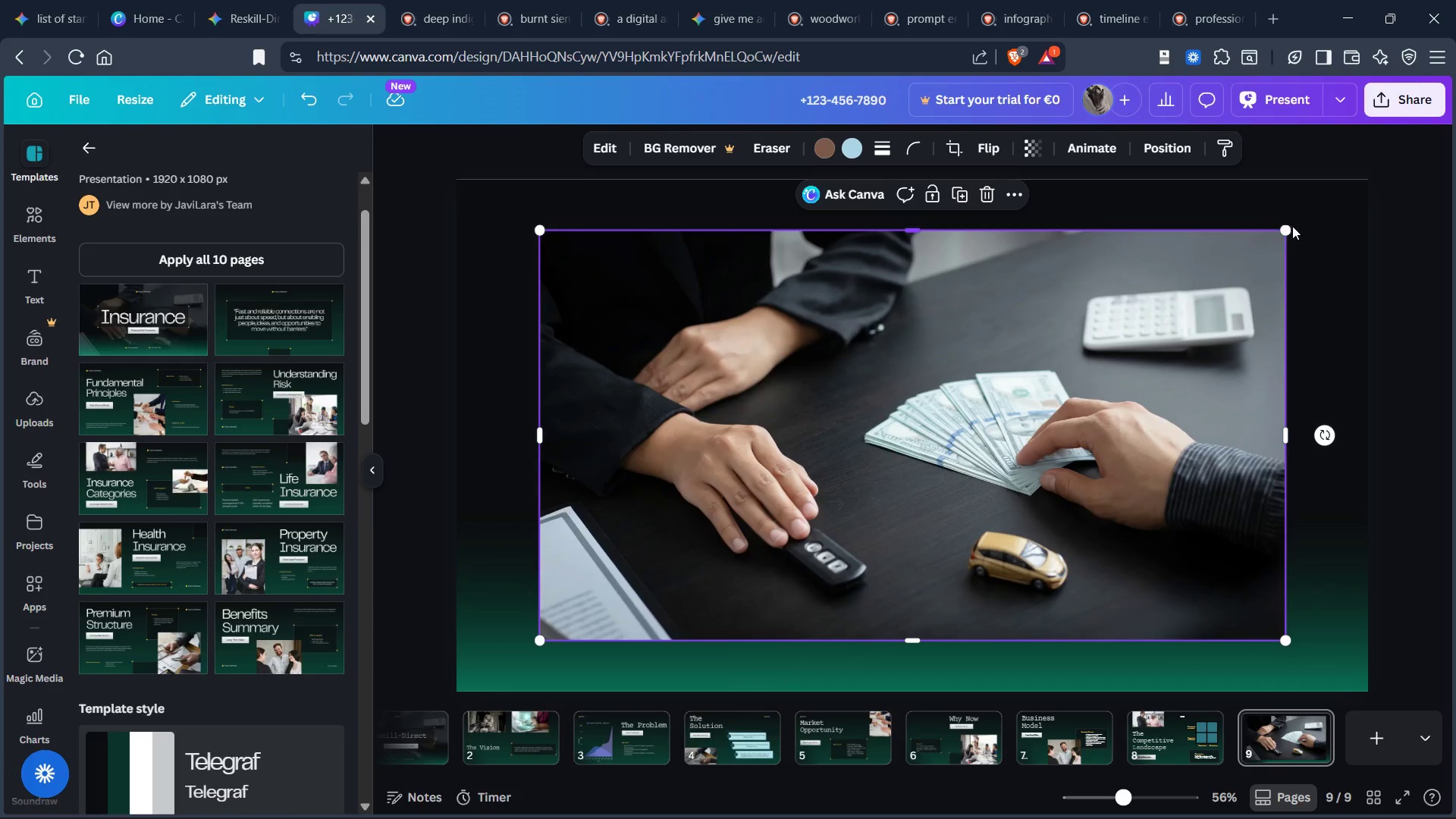 
left_click_drag(start_coordinate=[1289, 229], to_coordinate=[827, 523])
 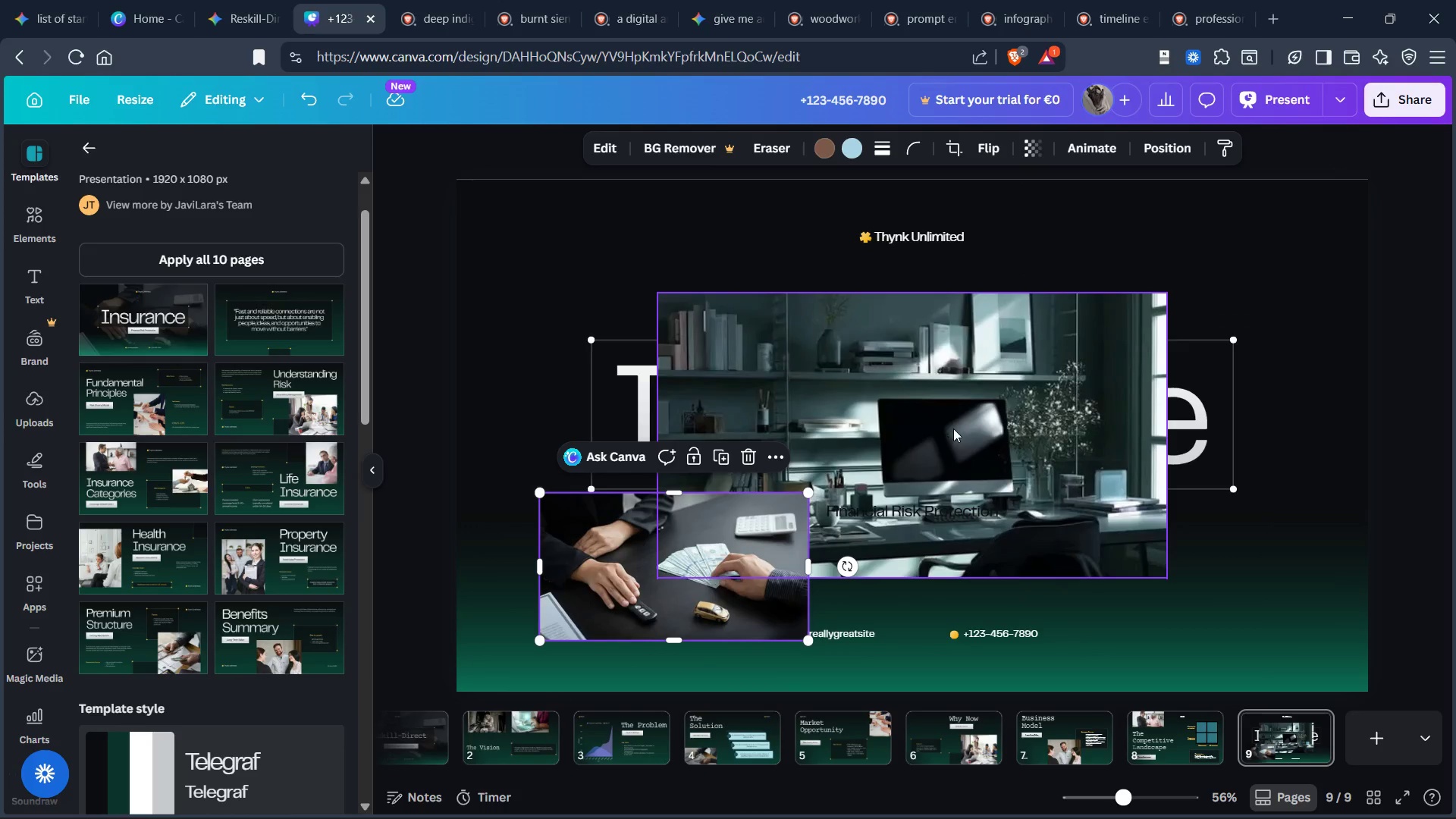 
left_click([953, 428])
 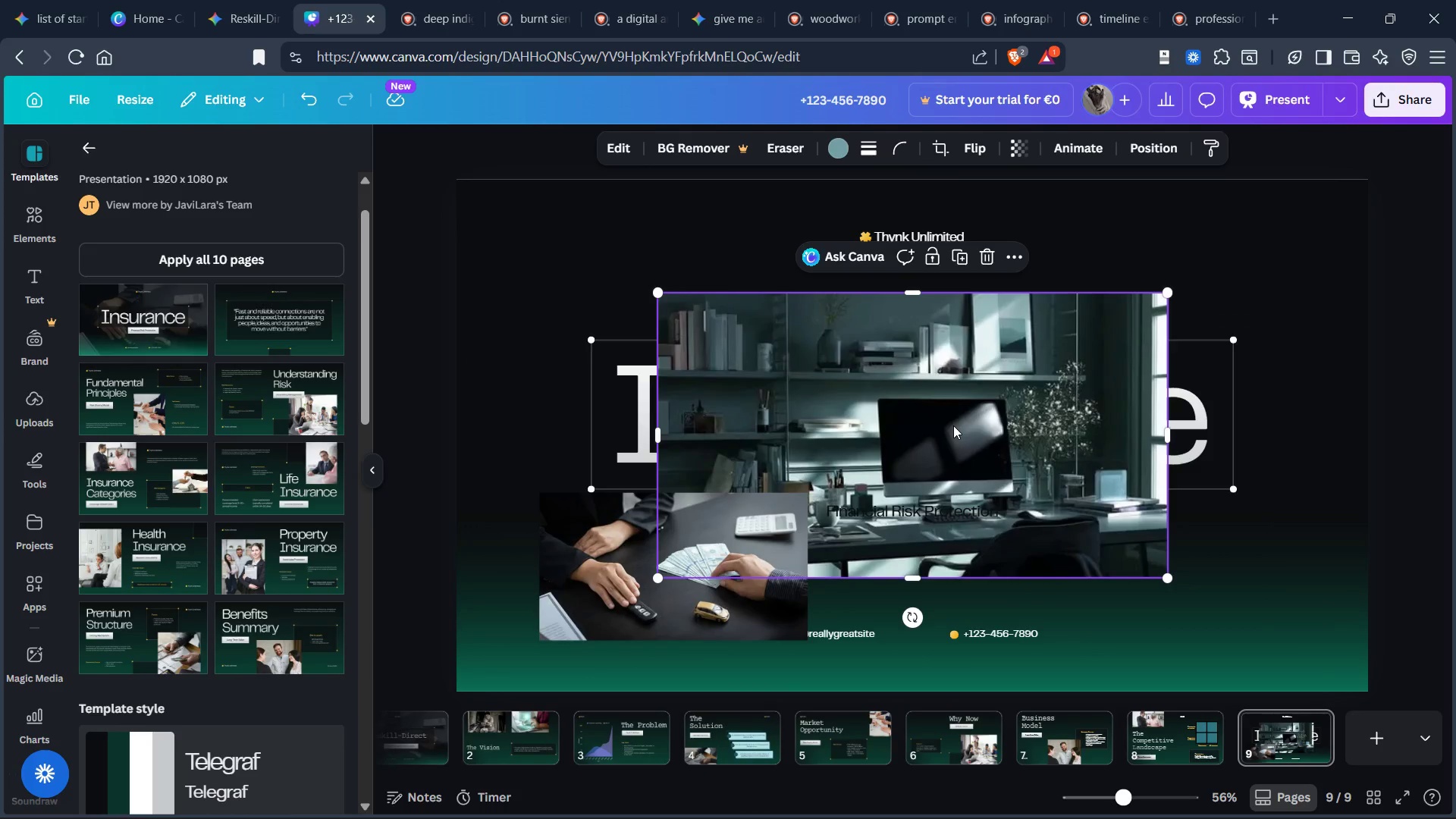 
right_click([953, 425])
 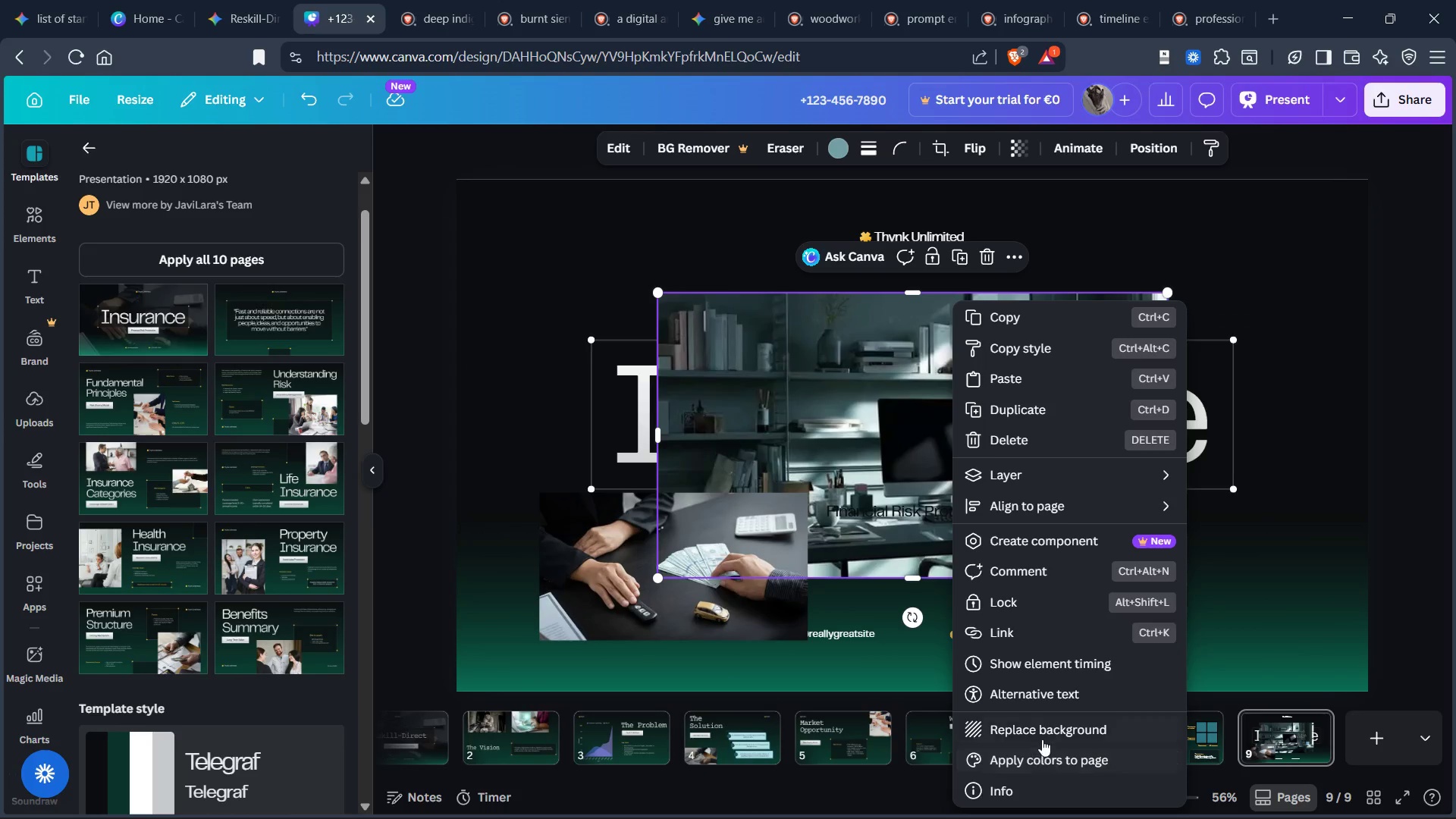 
left_click([1042, 732])
 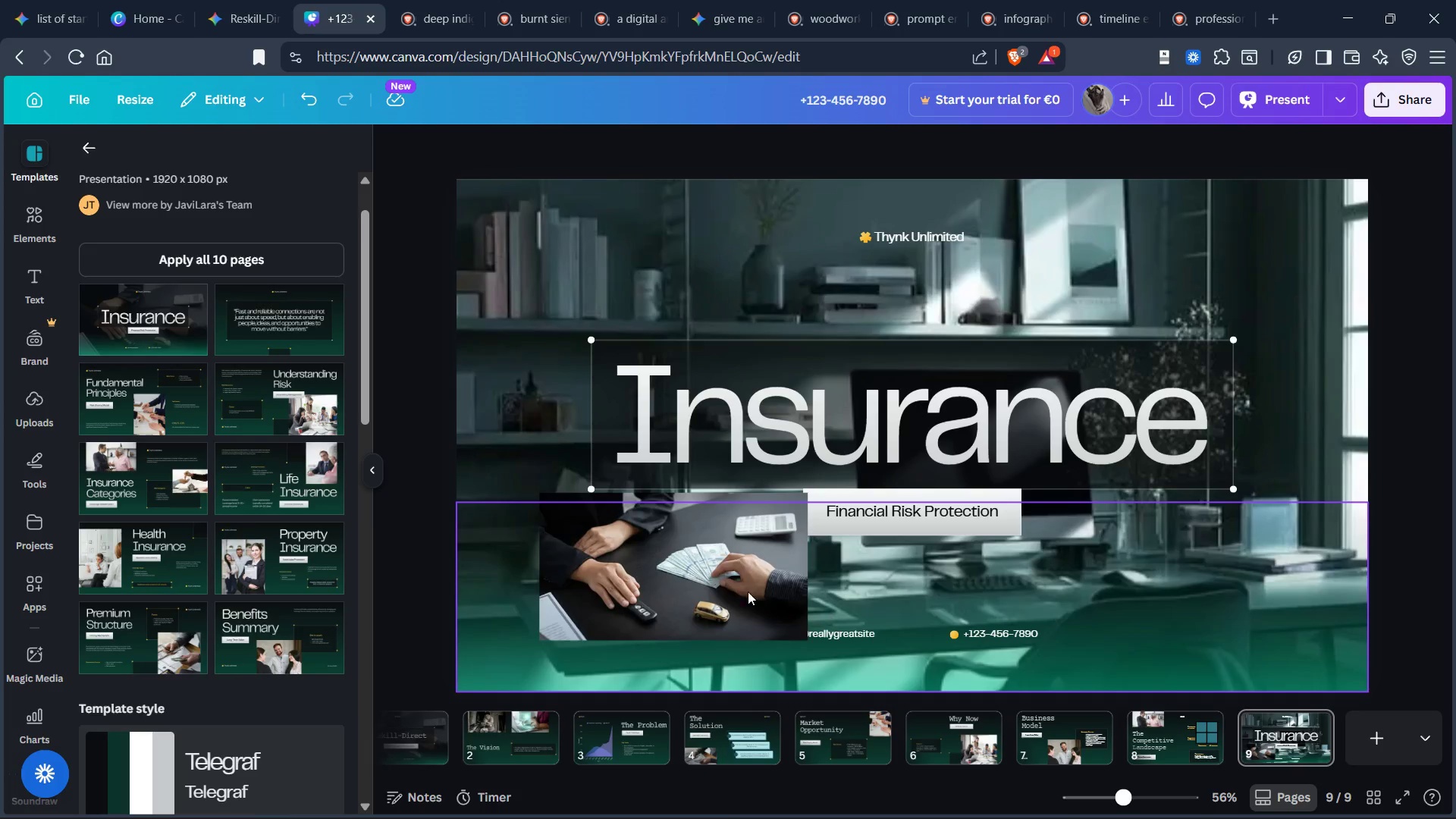 
left_click([709, 574])
 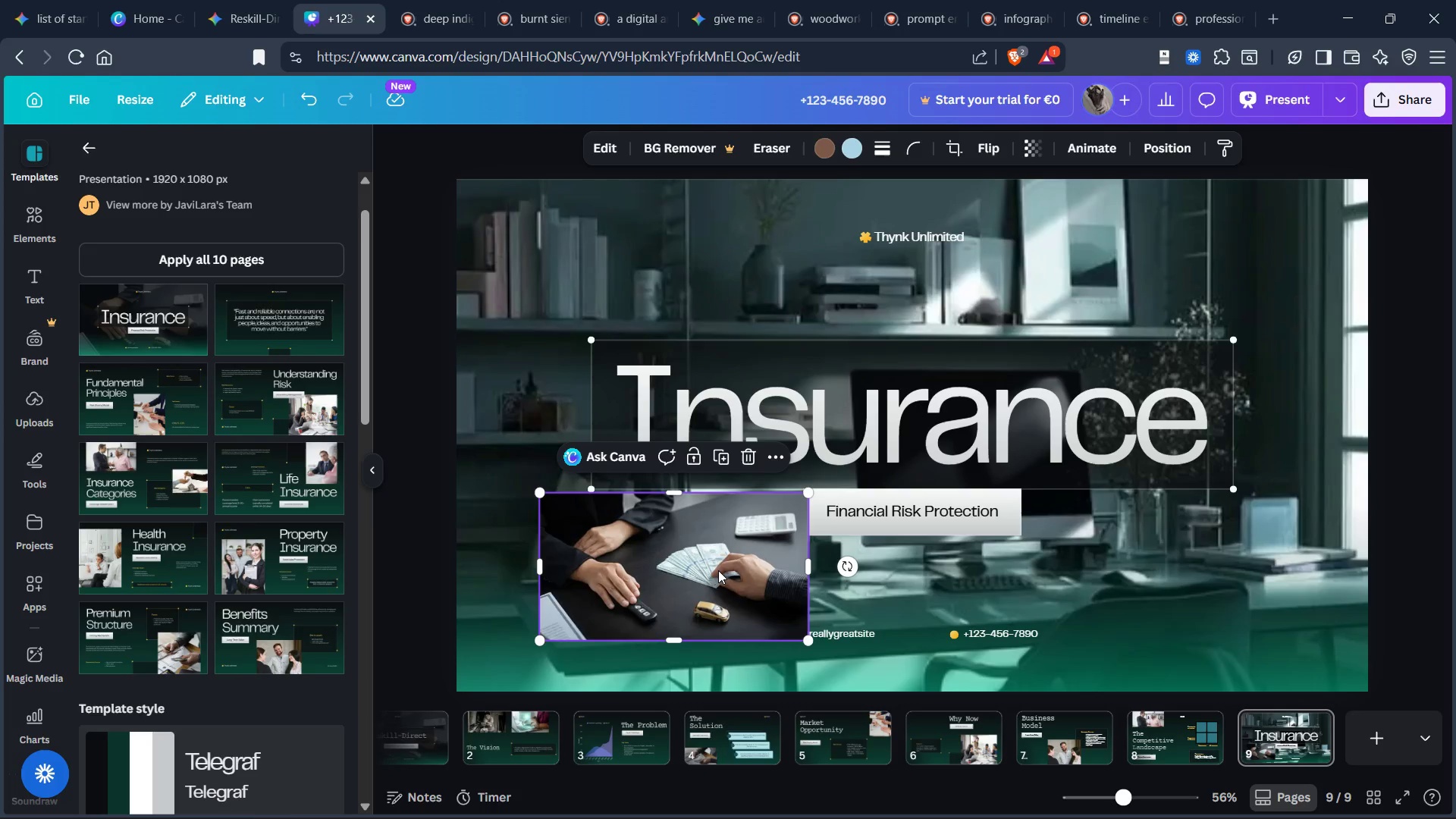 
key(Control+X)
 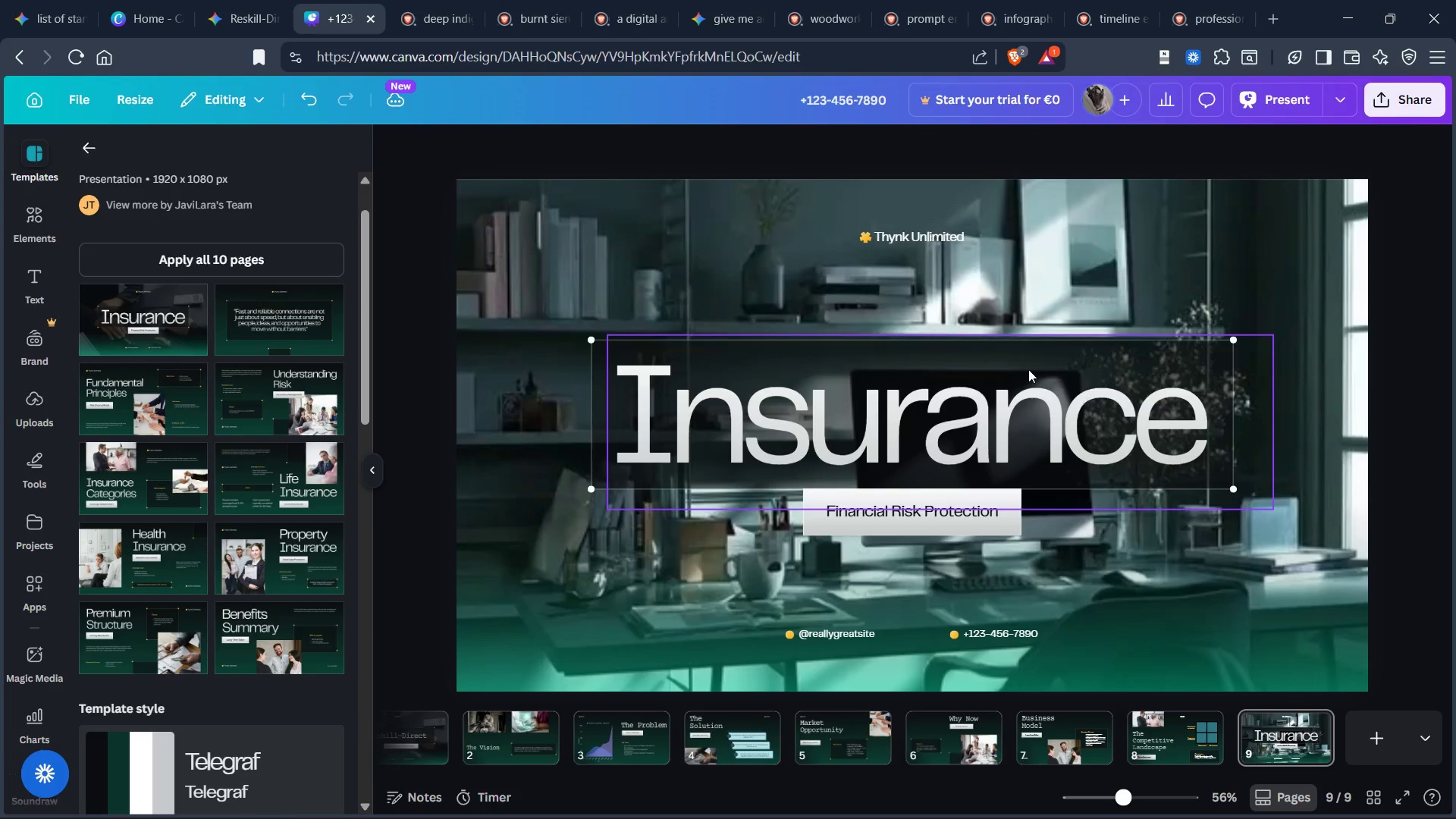 
wait(9.59)
 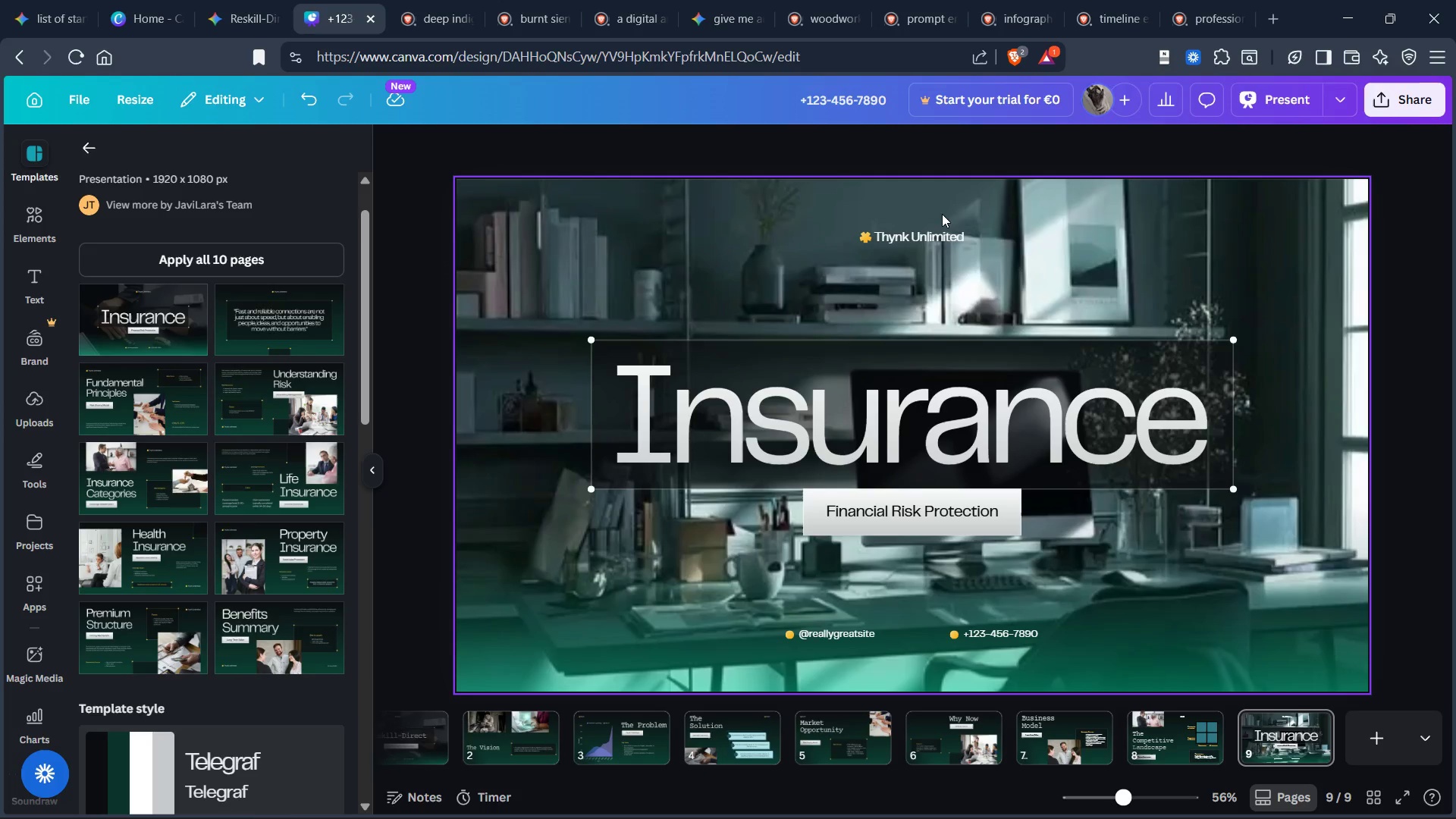 
key(Control+Z)
 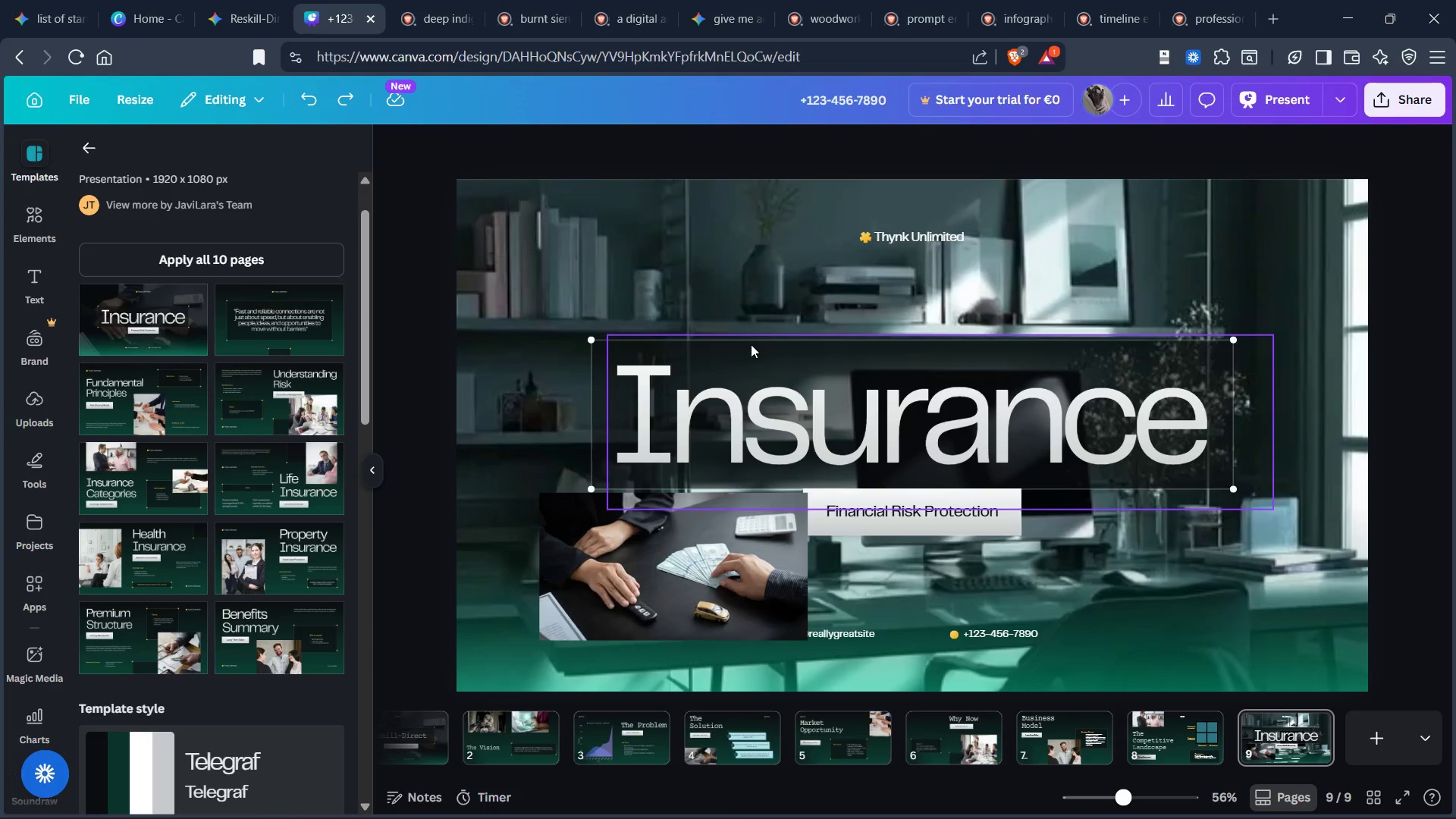 
key(Control+Z)
 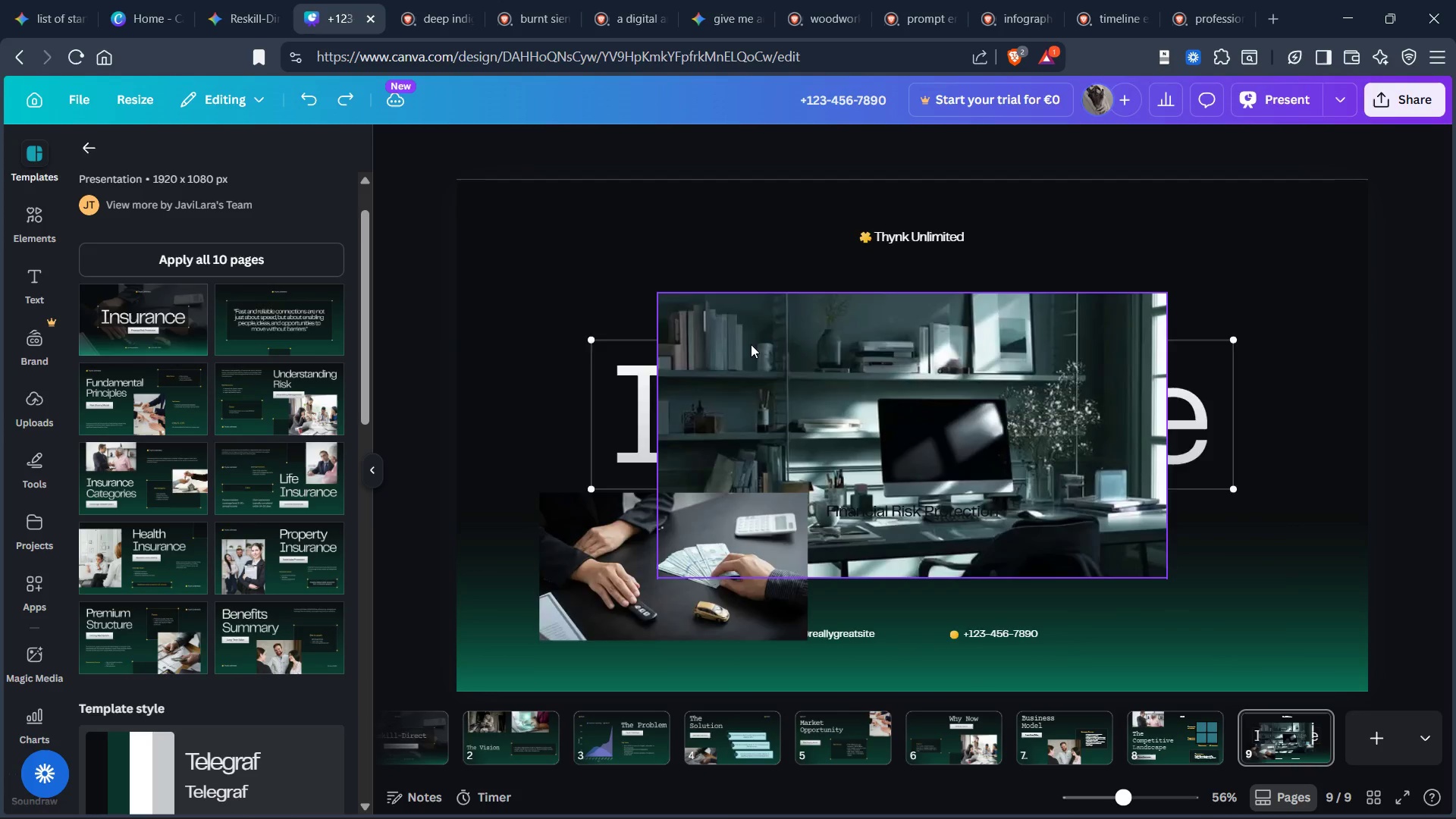 
key(Control+Z)
 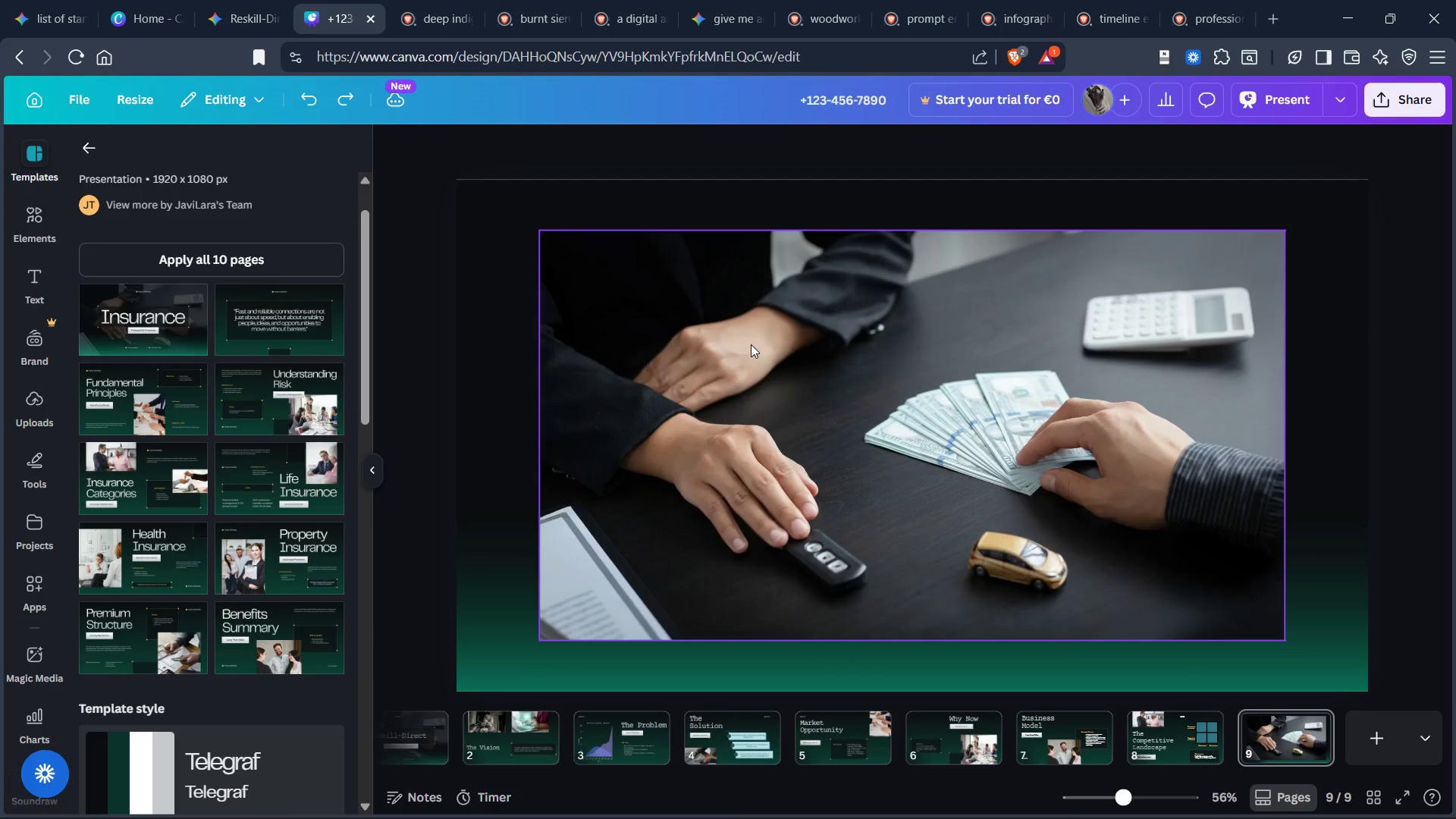 
key(Control+Z)
 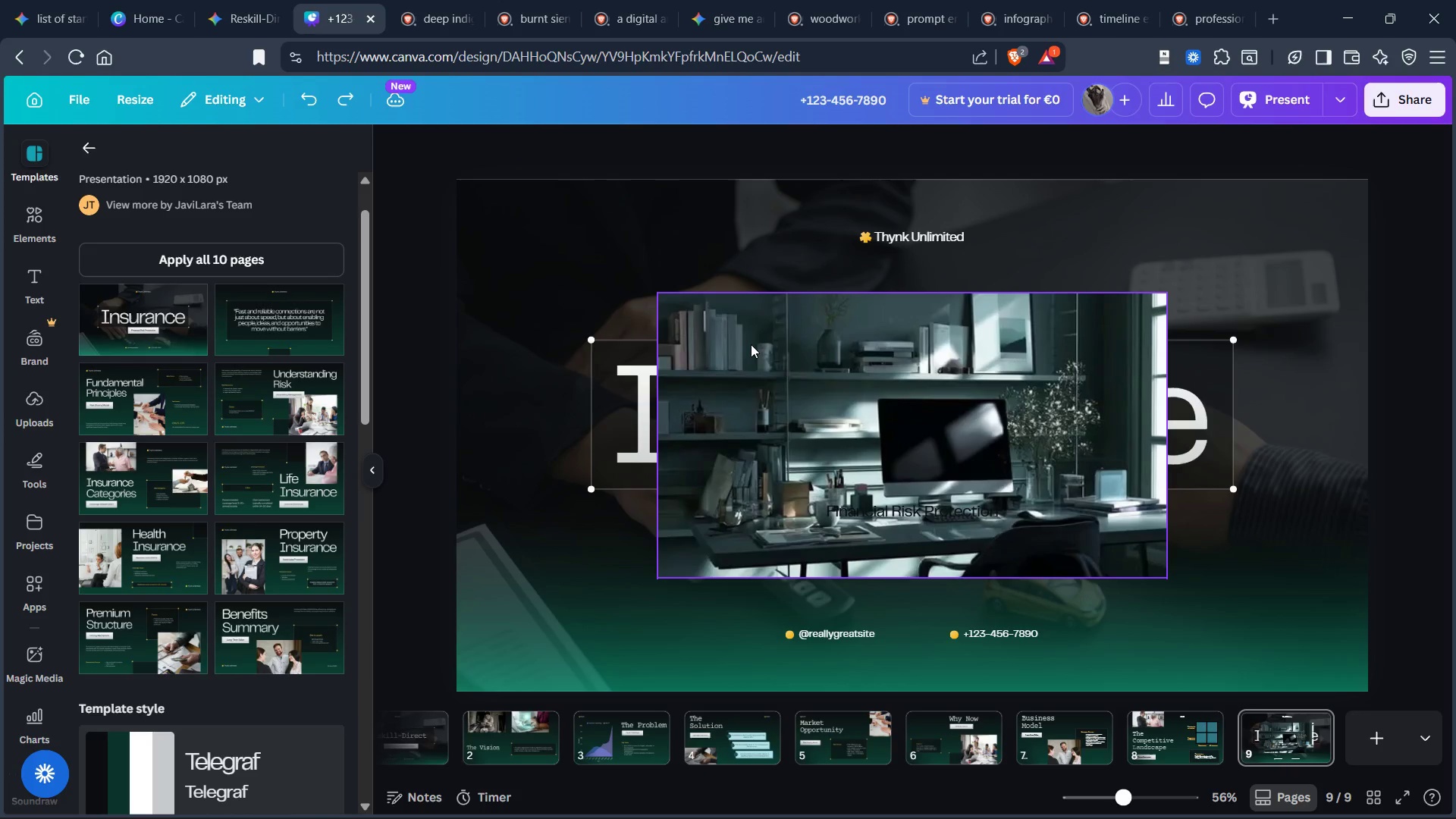 
key(Control+Z)
 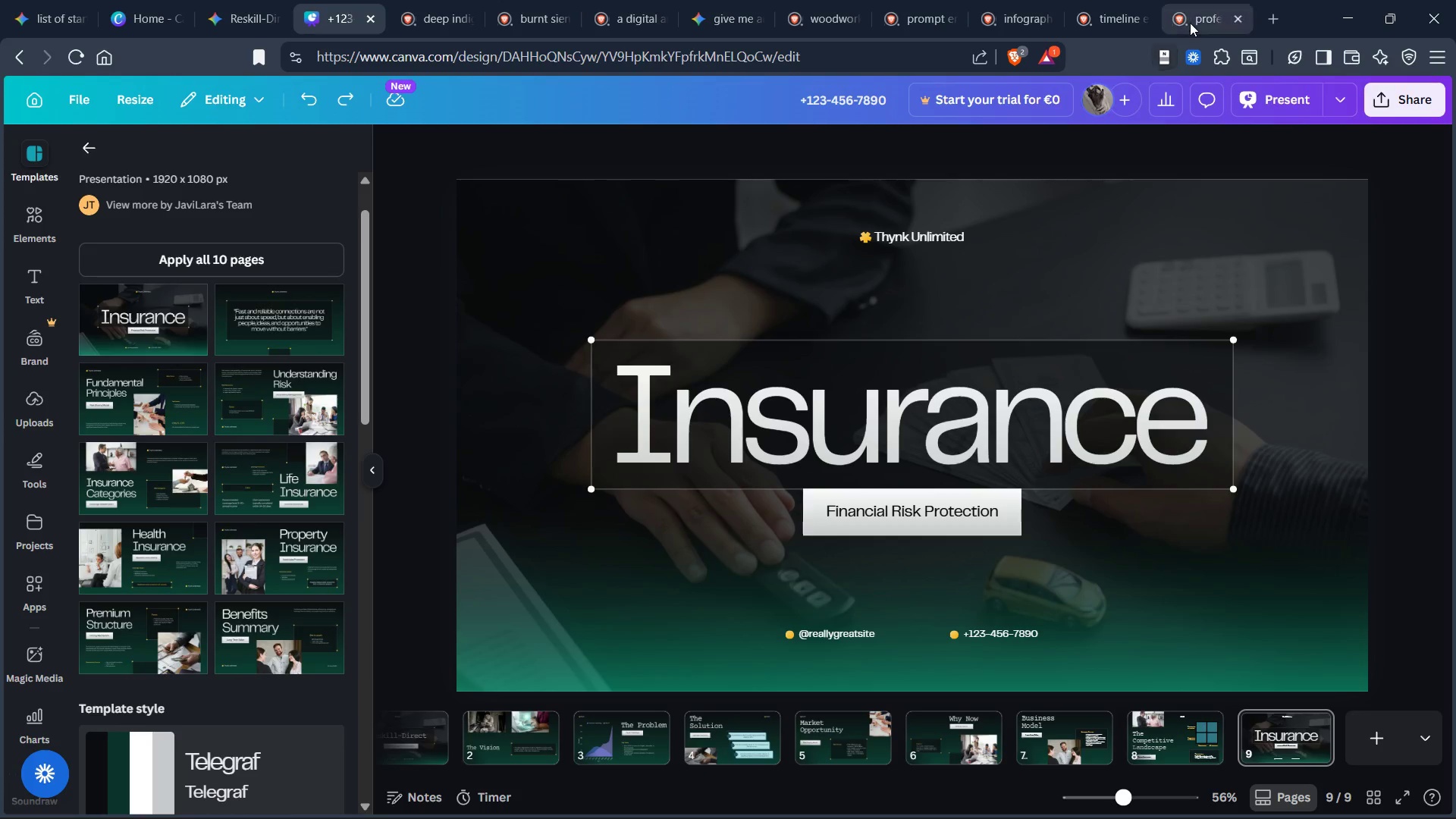 
left_click([1194, 20])
 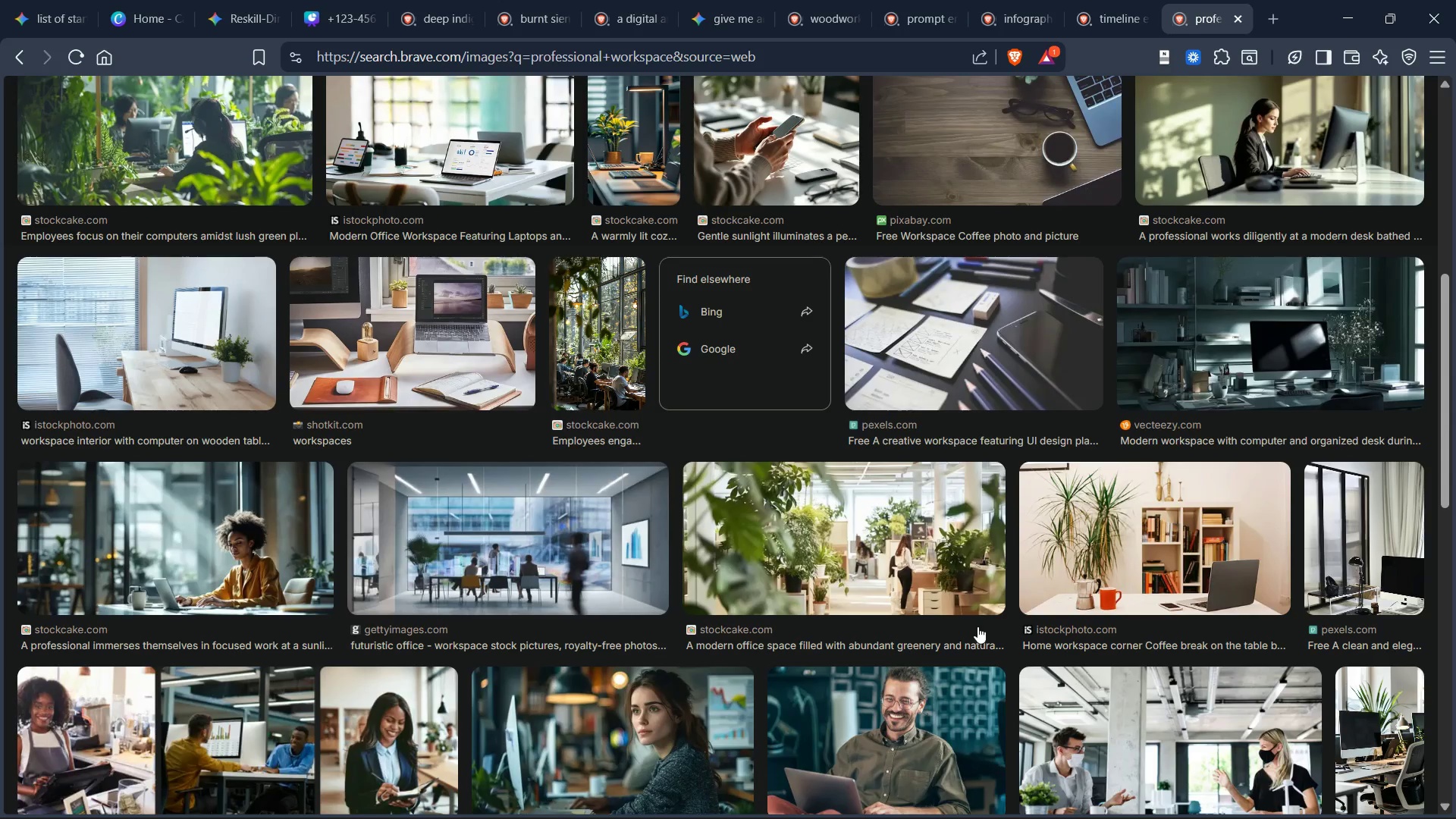 
scroll: coordinate [959, 563], scroll_direction: down, amount: 44.0
 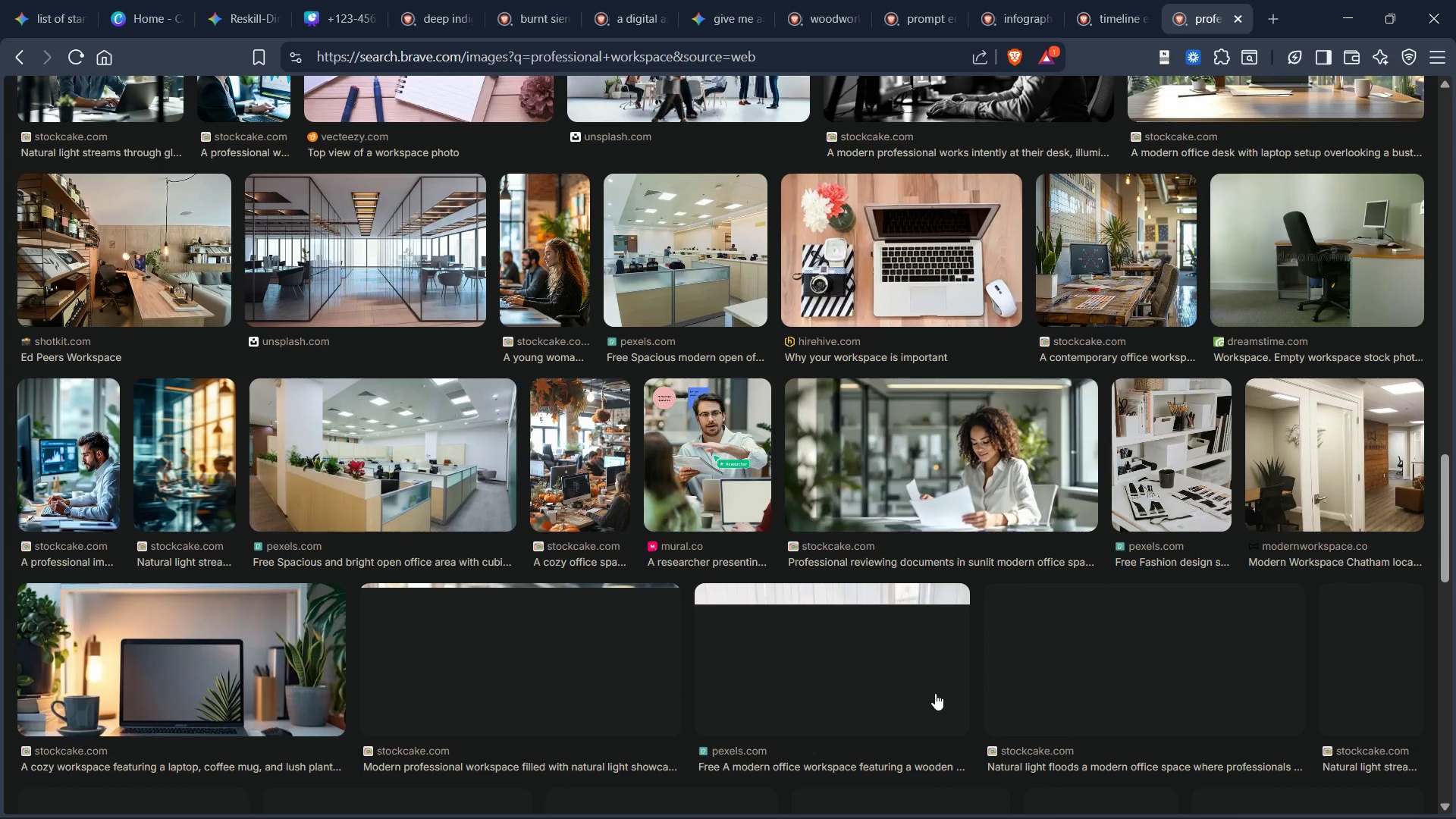 
scroll: coordinate [935, 692], scroll_direction: up, amount: 1.0
 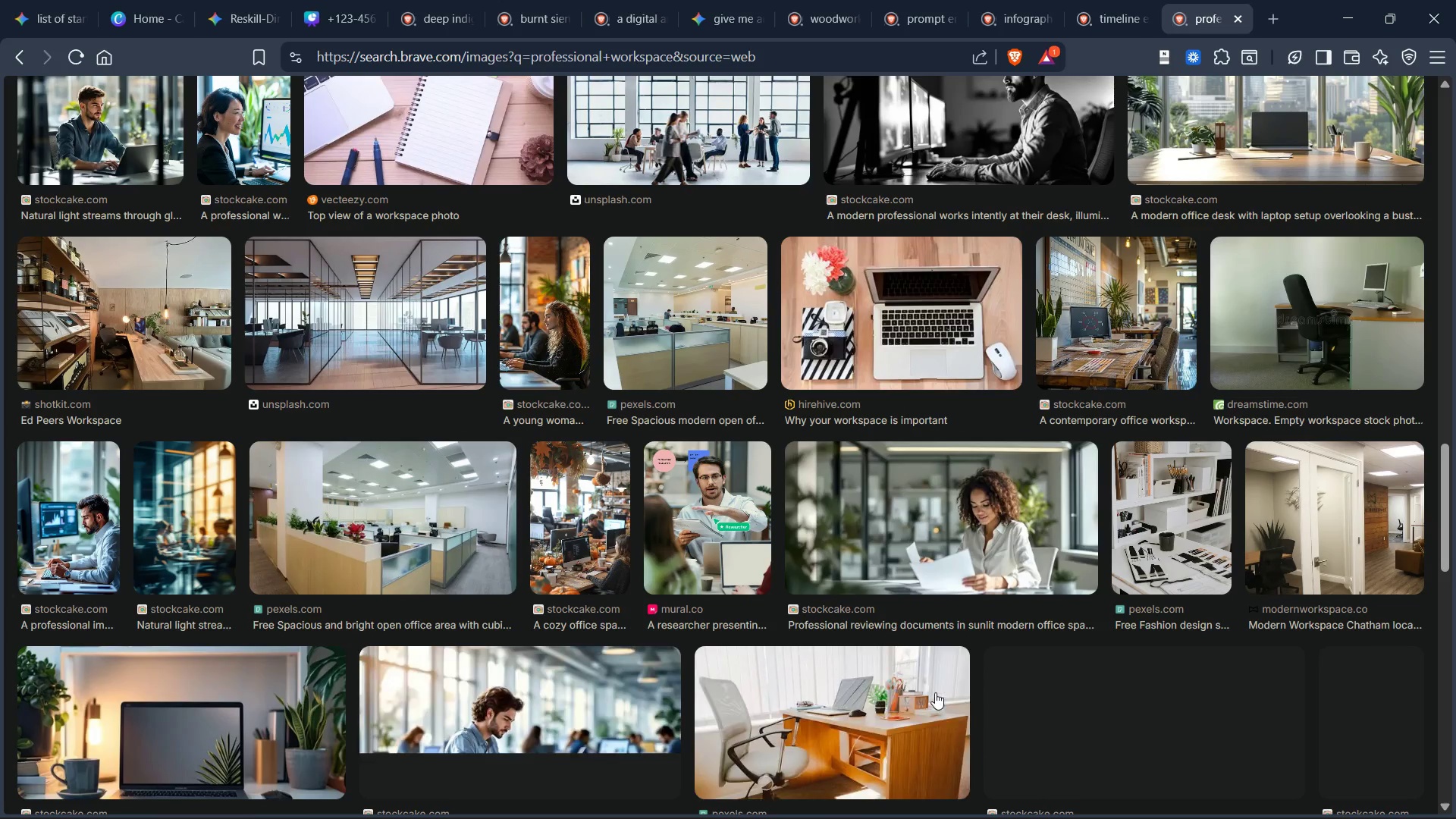 
scroll: coordinate [890, 711], scroll_direction: down, amount: 4.0
 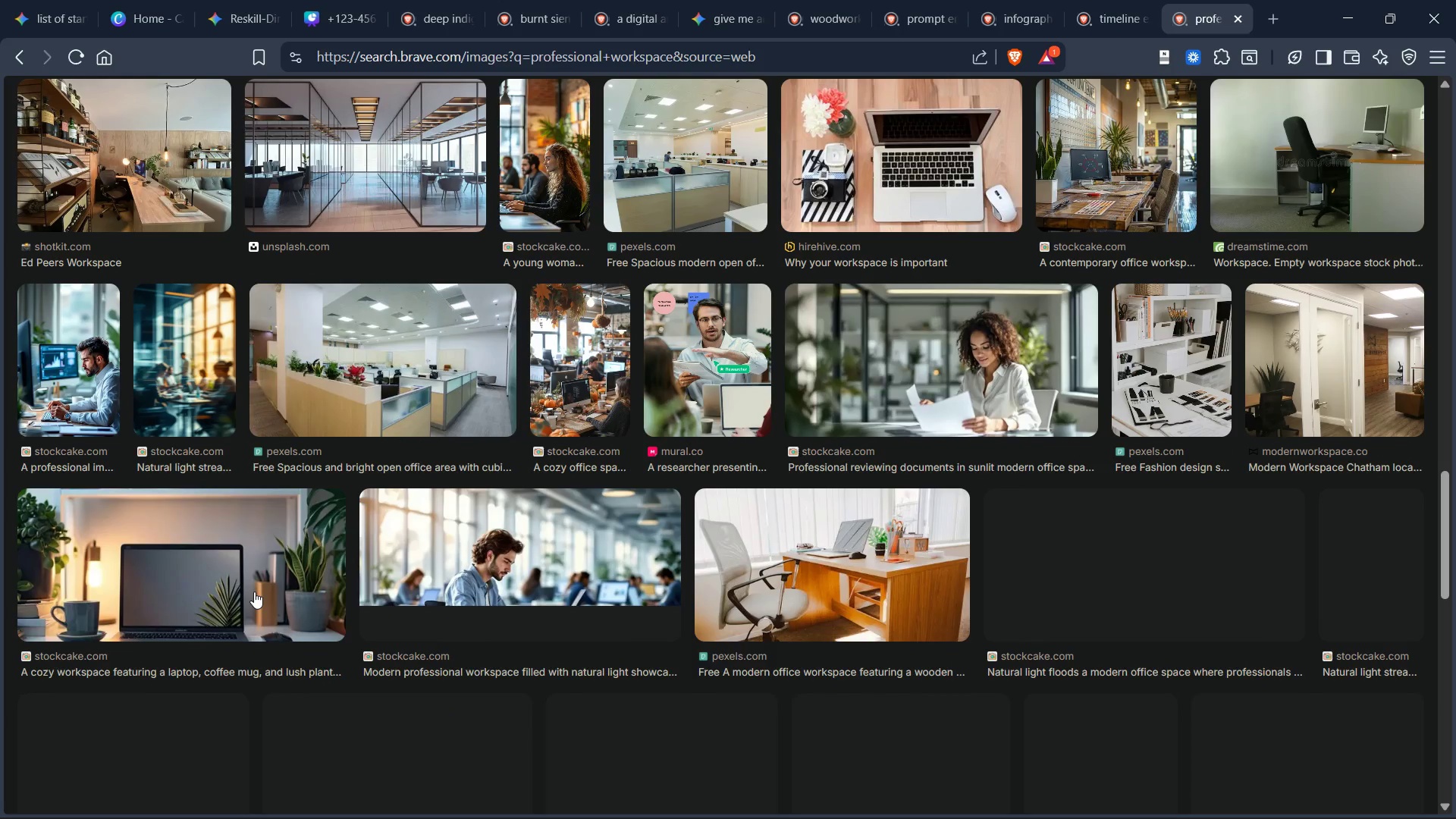 
right_click([254, 592])
 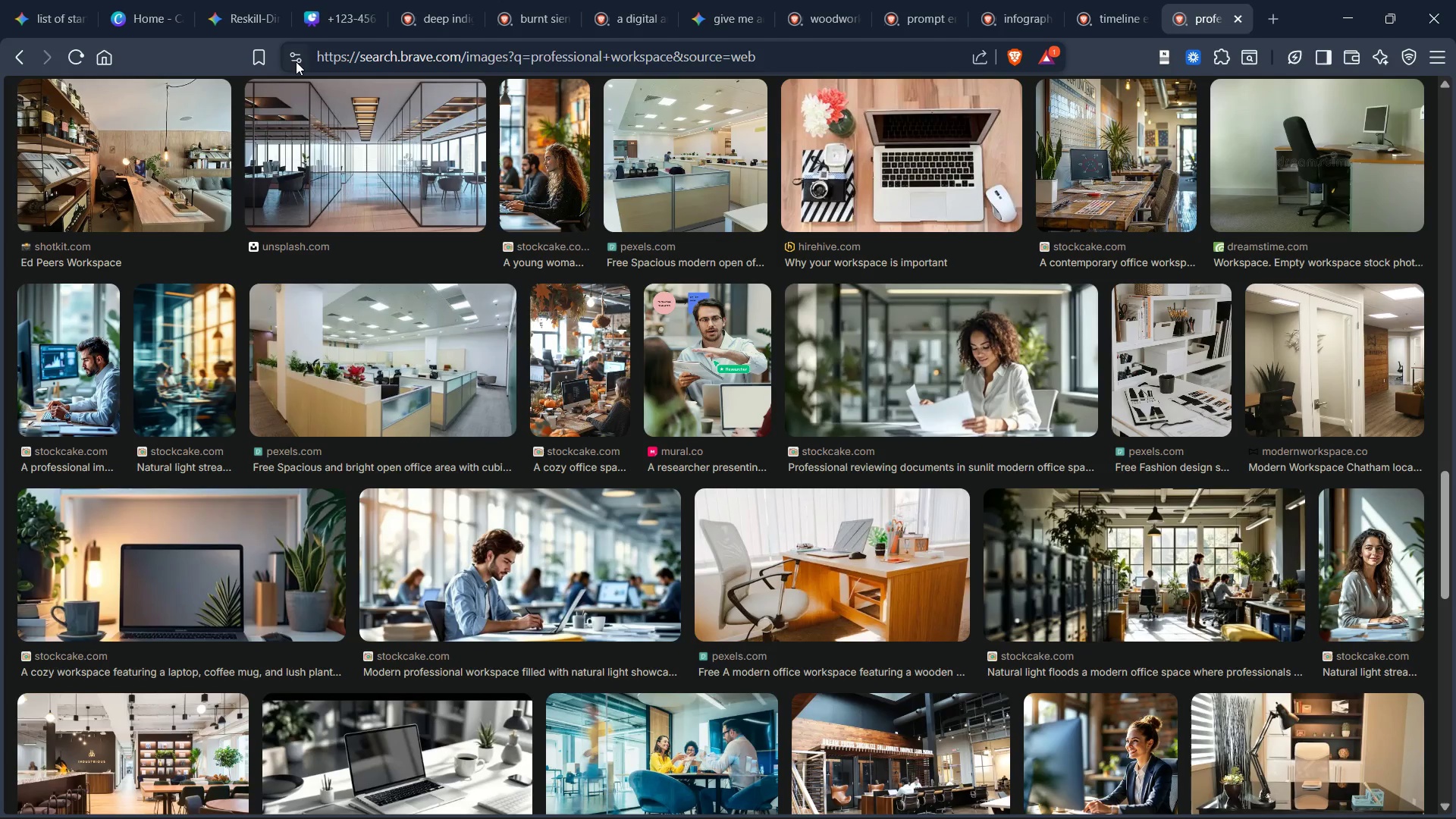 
left_click([349, 10])
 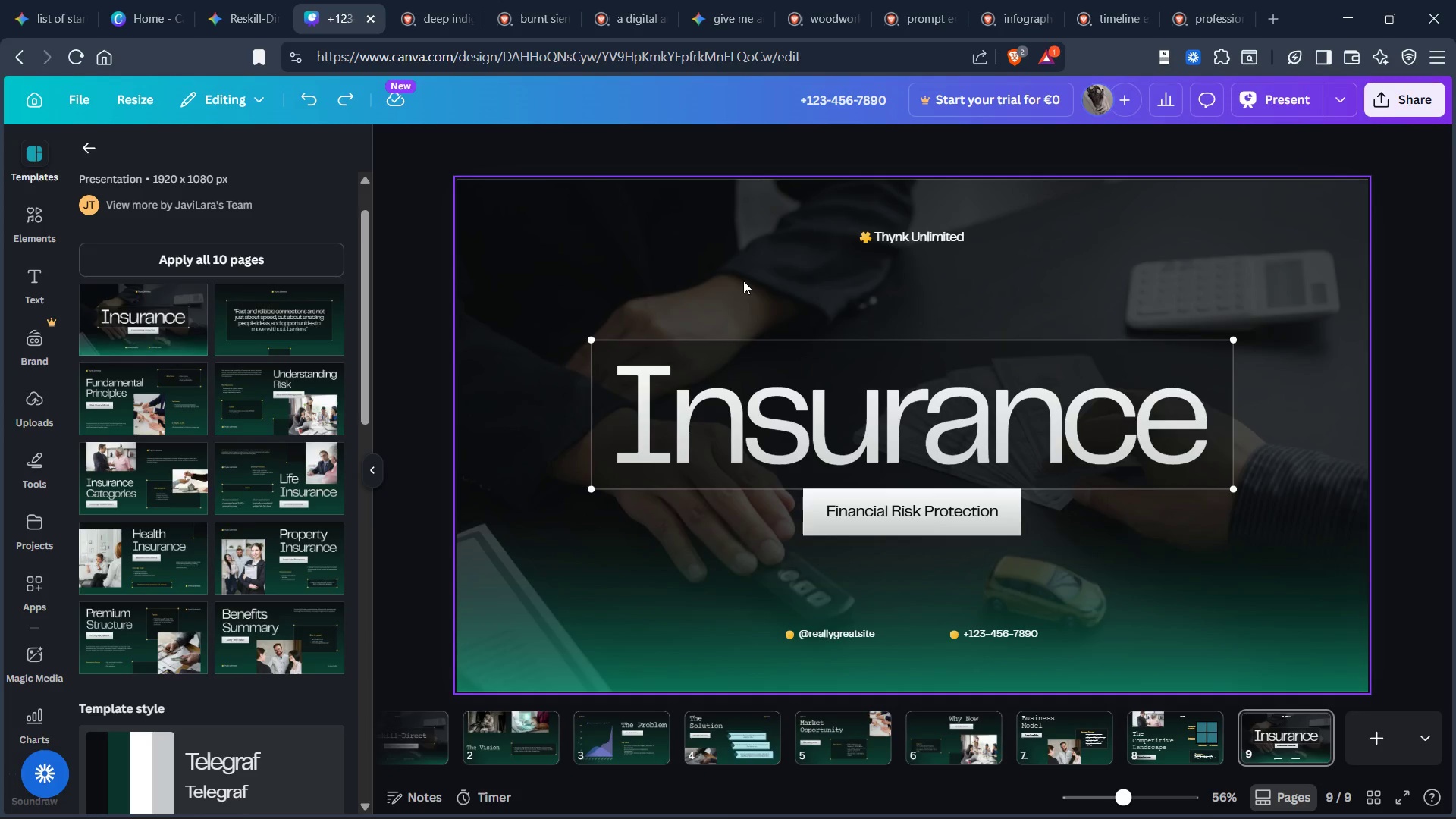 
key(Control+V)
 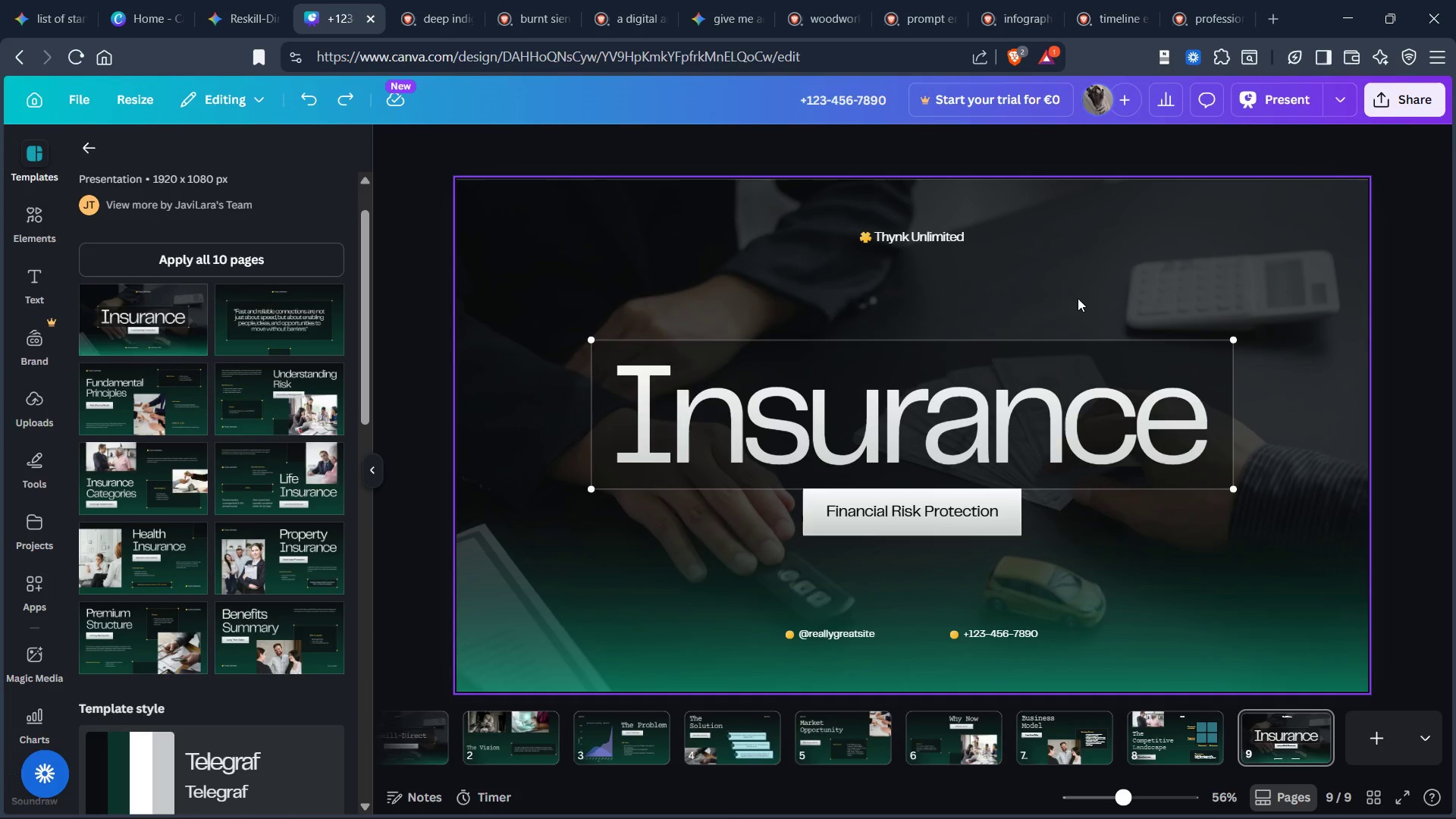 
left_click([1080, 297])
 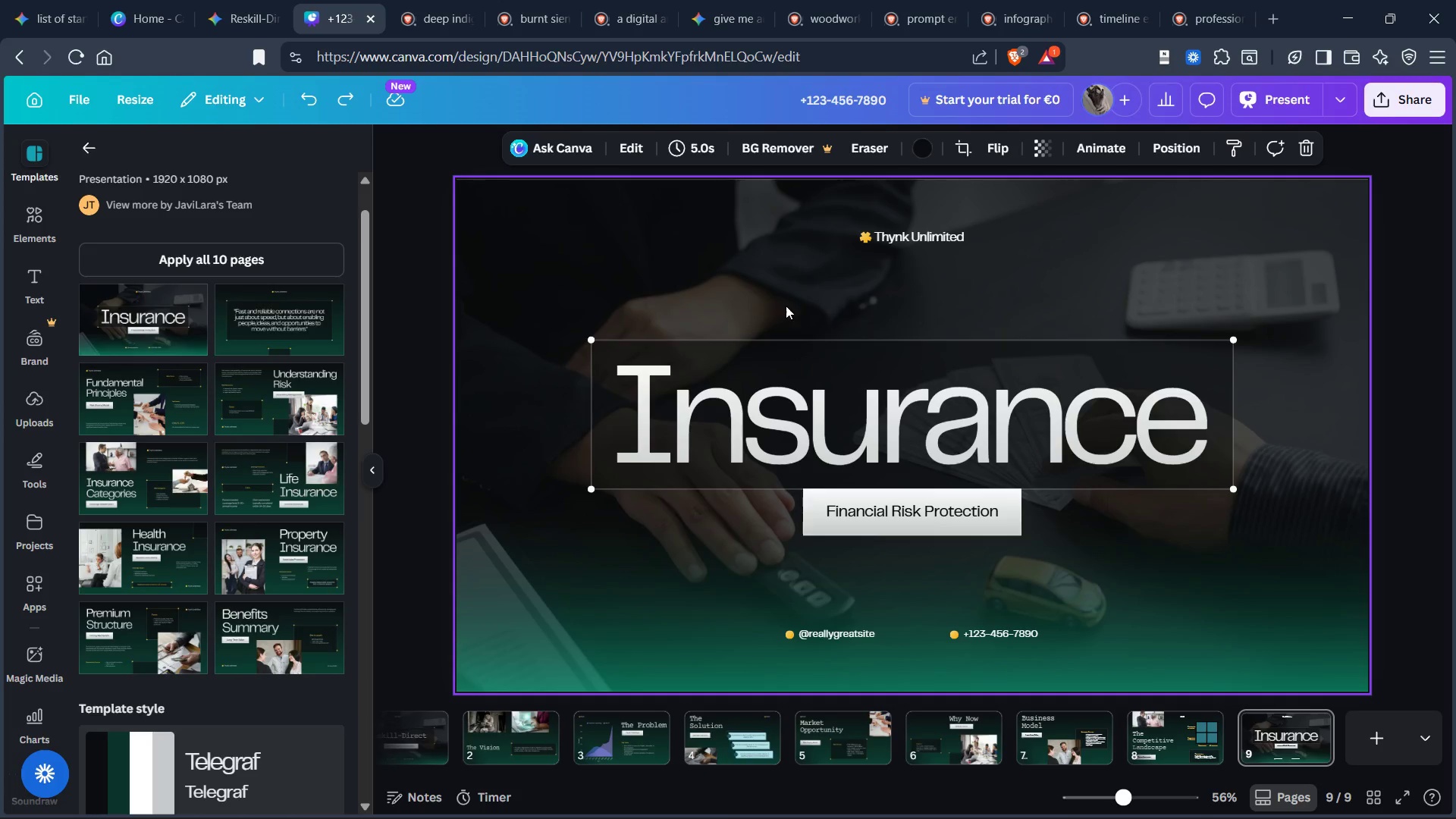 
key(Control+V)
 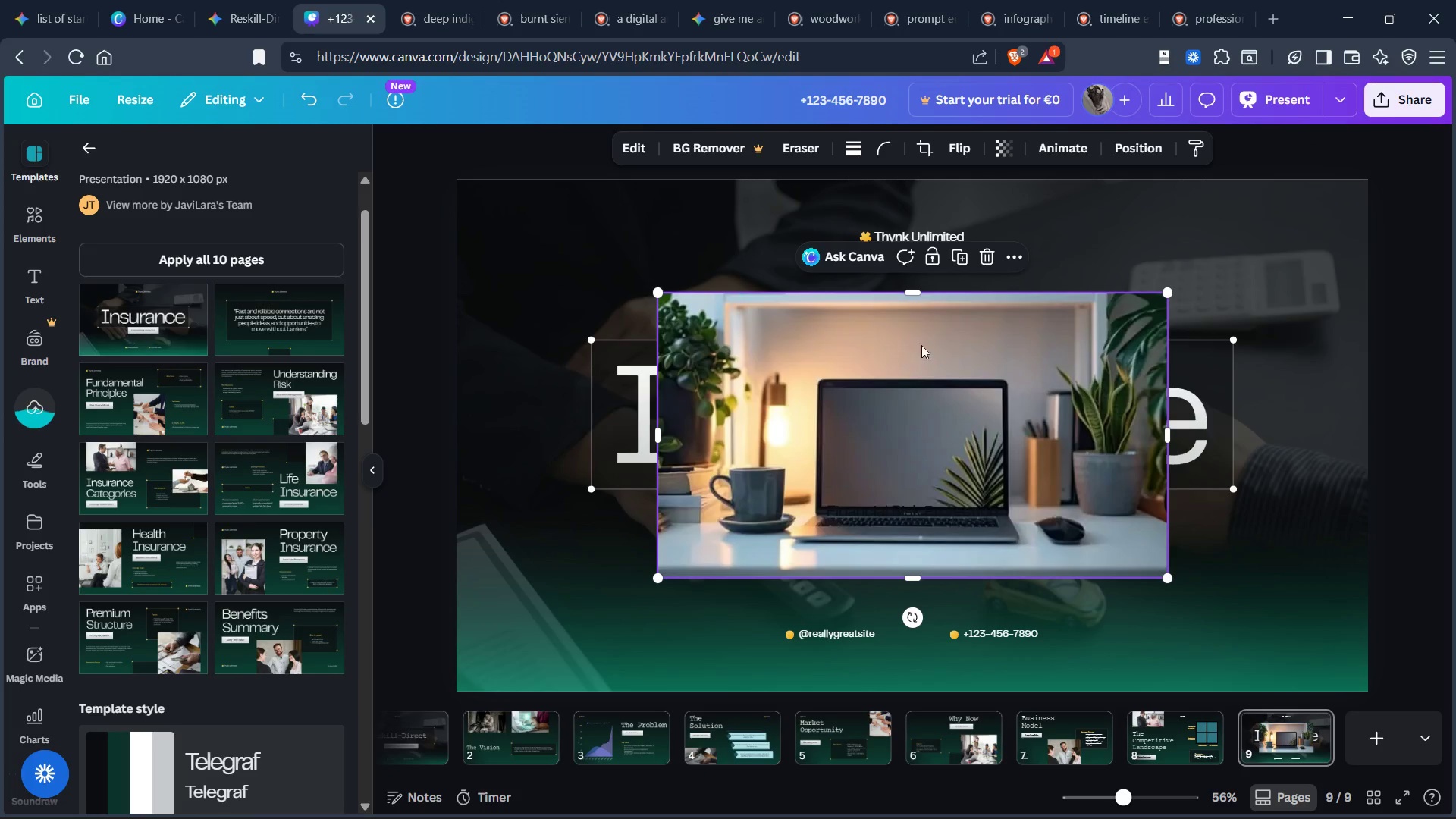 
left_click([1207, 230])
 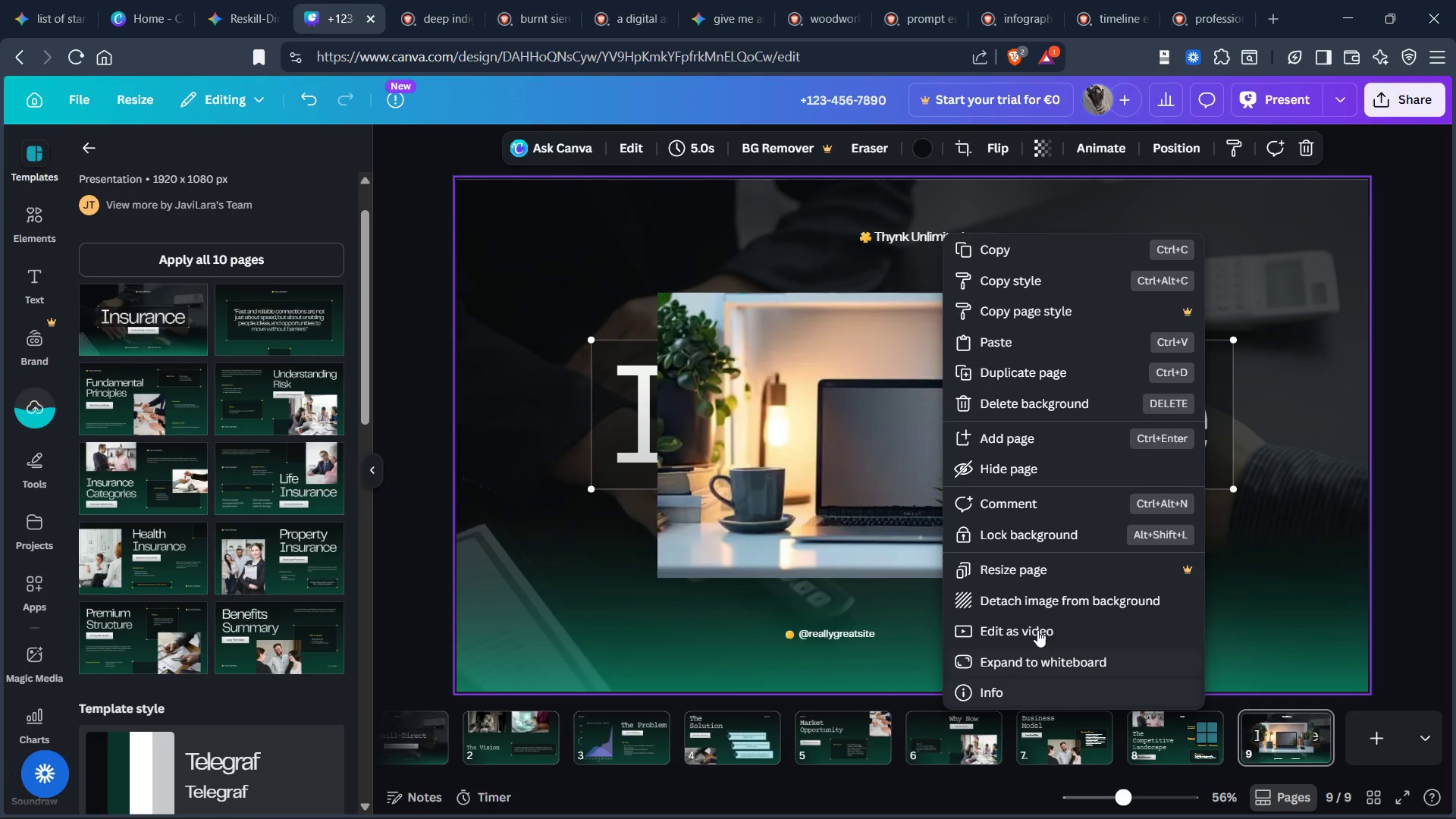 
left_click([1043, 603])
 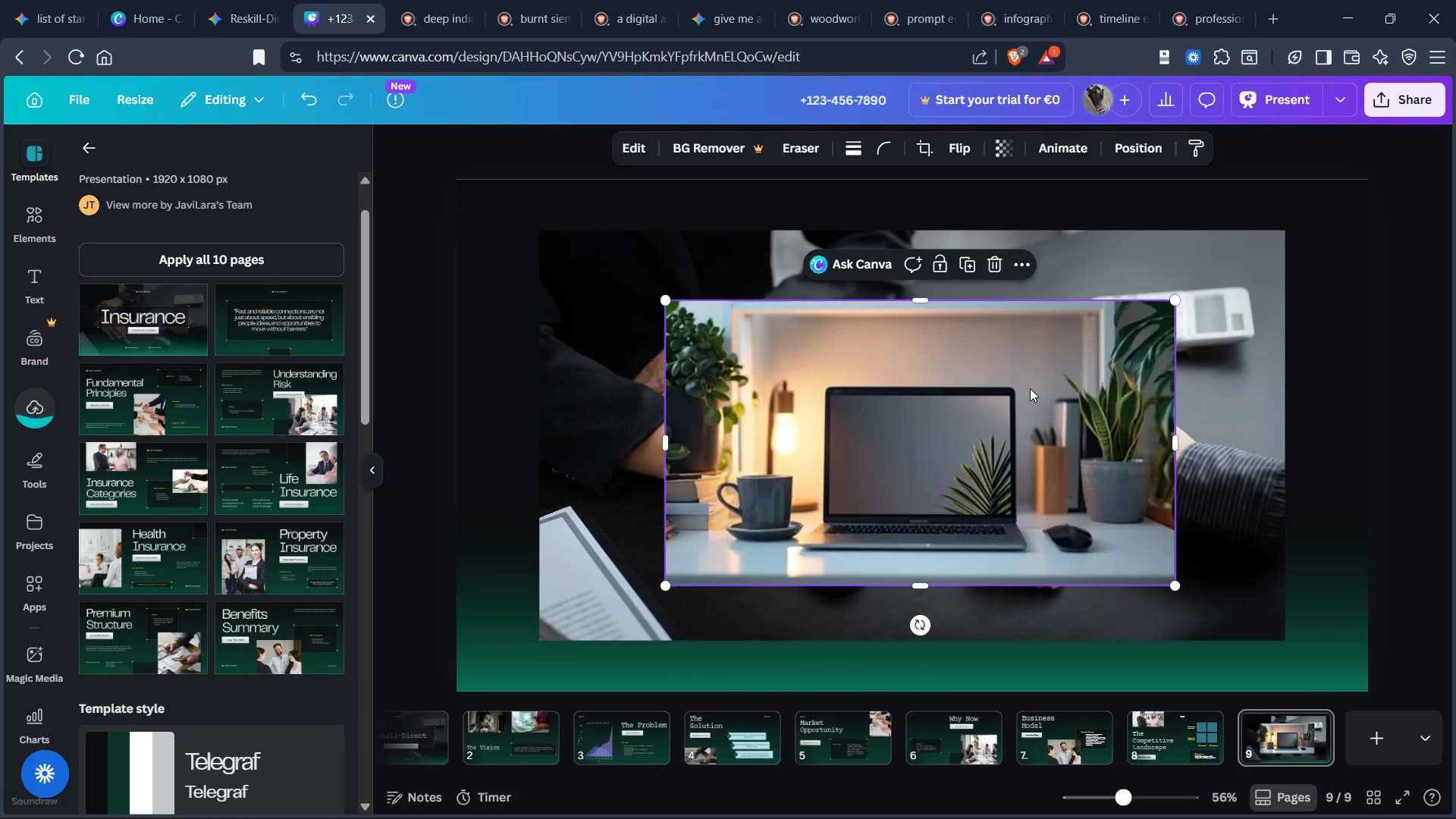 
left_click([1030, 388])
 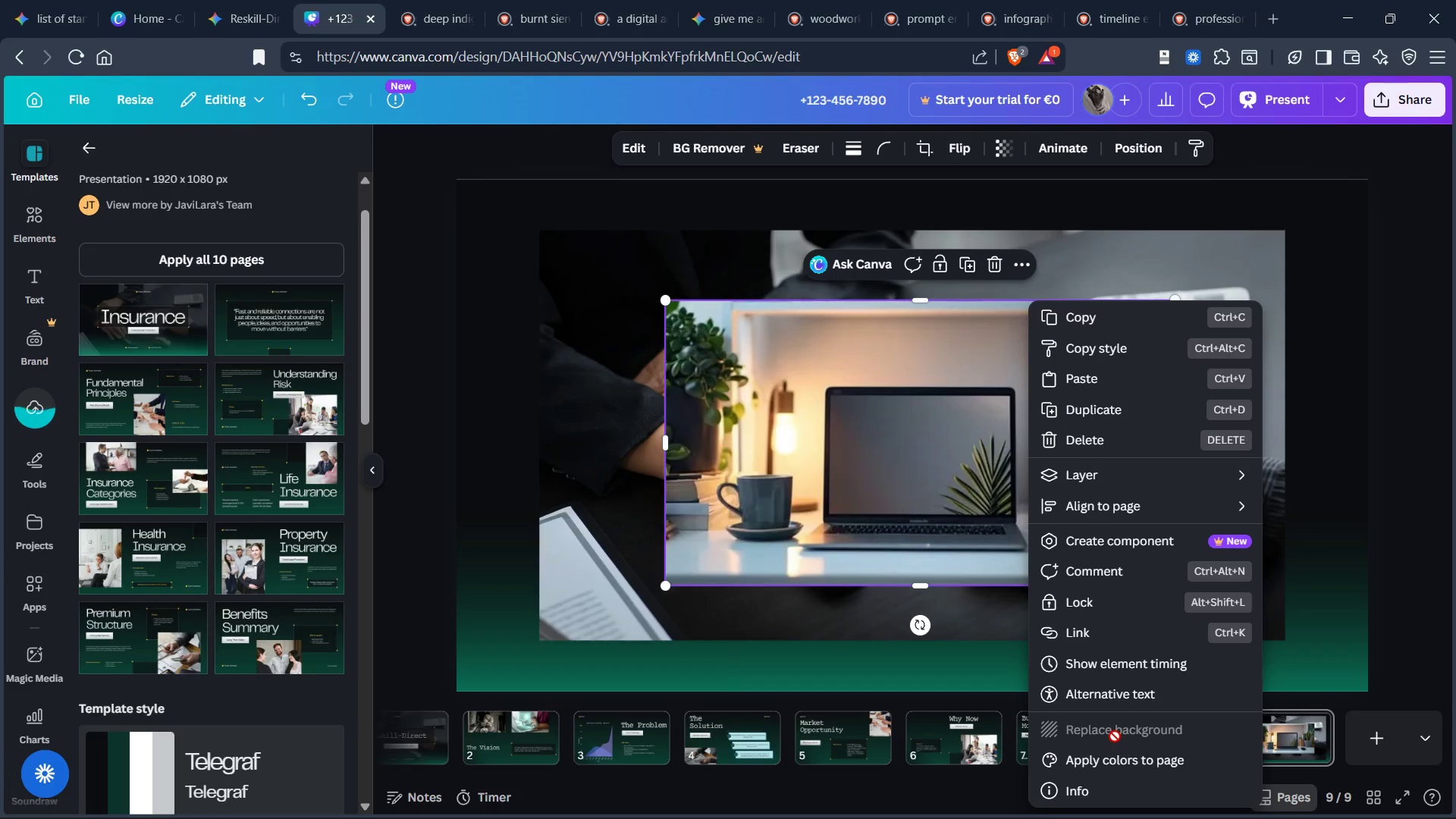 
left_click([1326, 610])
 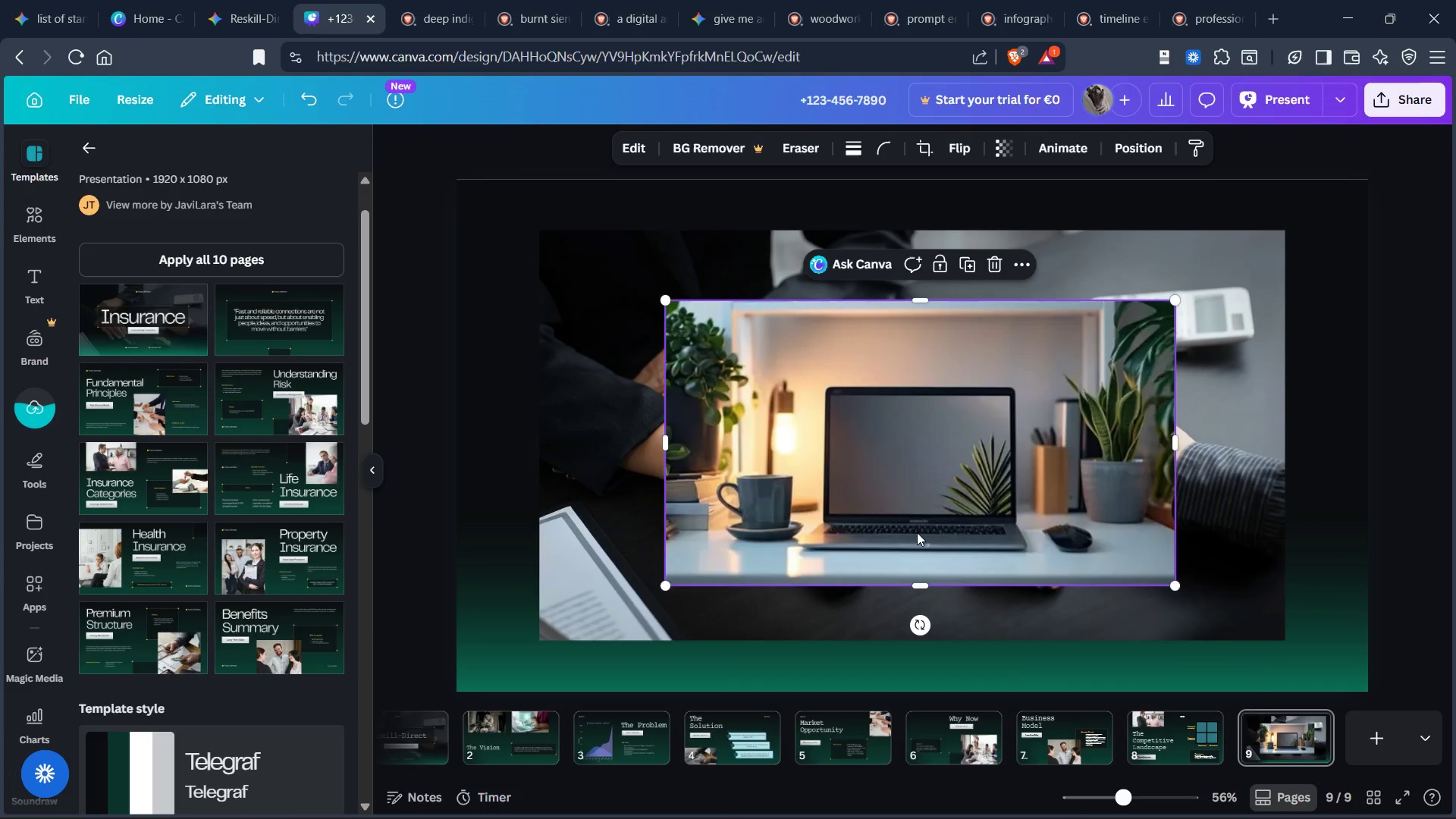 
left_click([913, 489])
 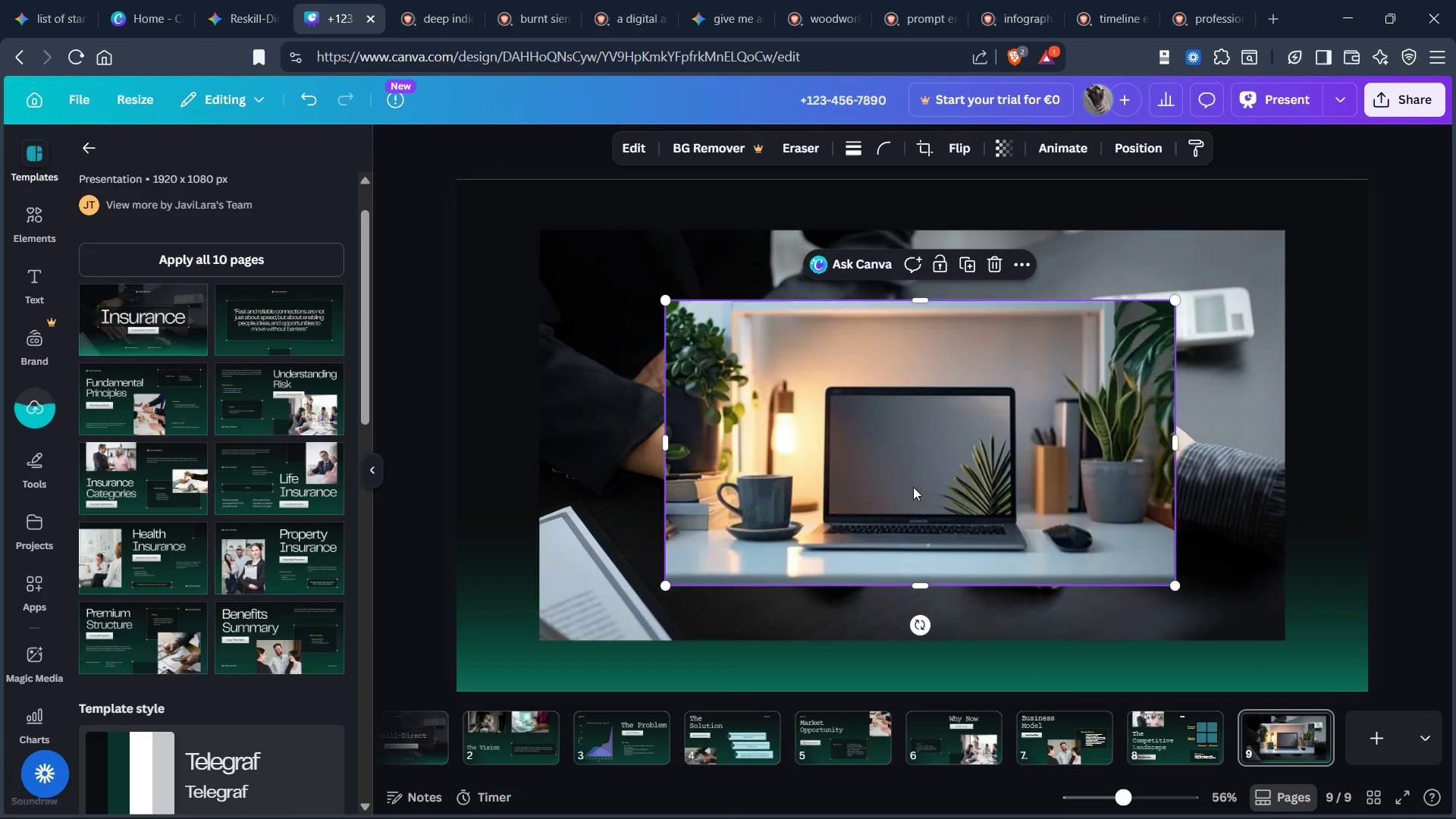 
right_click([913, 487])
 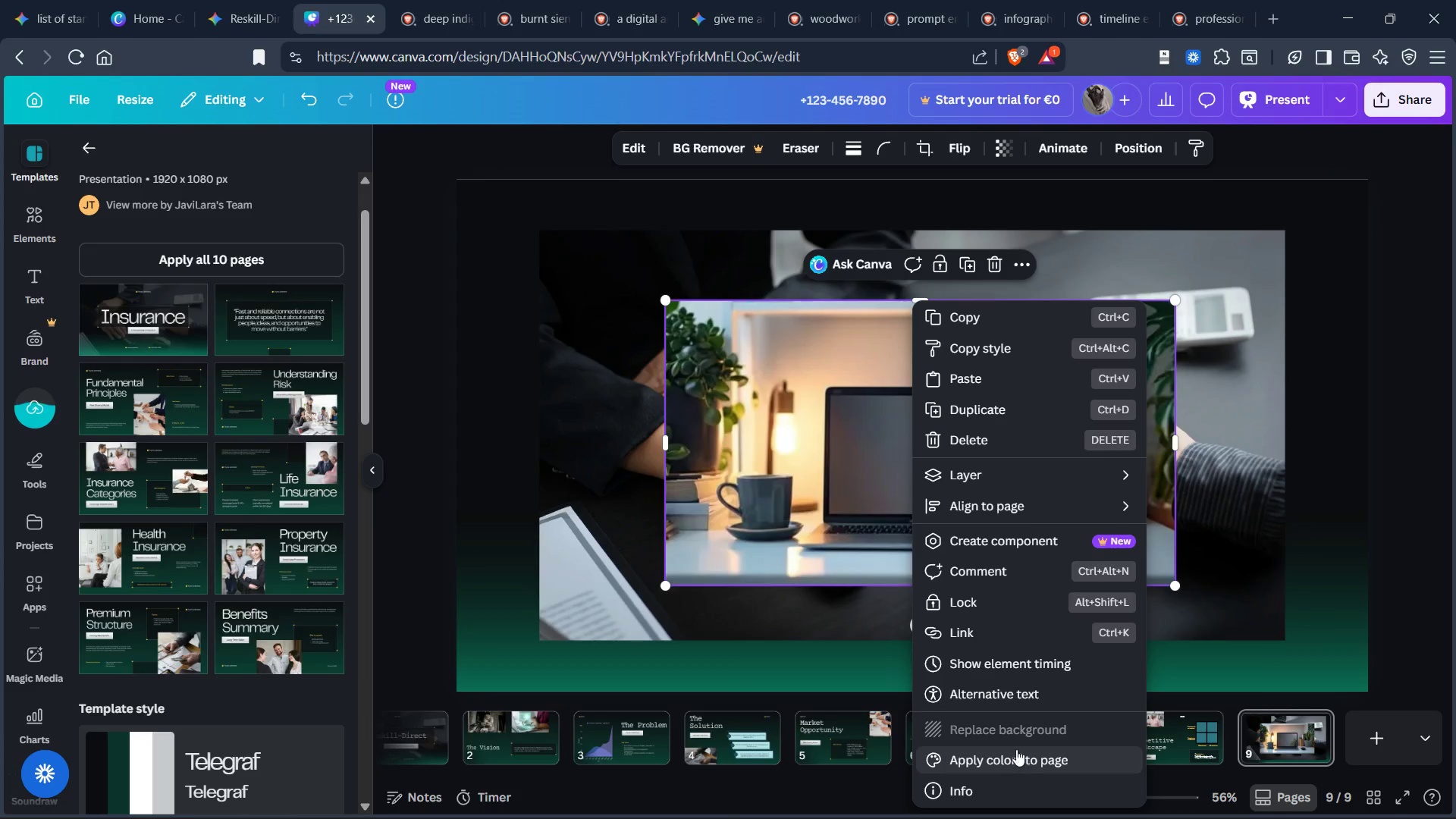 
wait(5.91)
 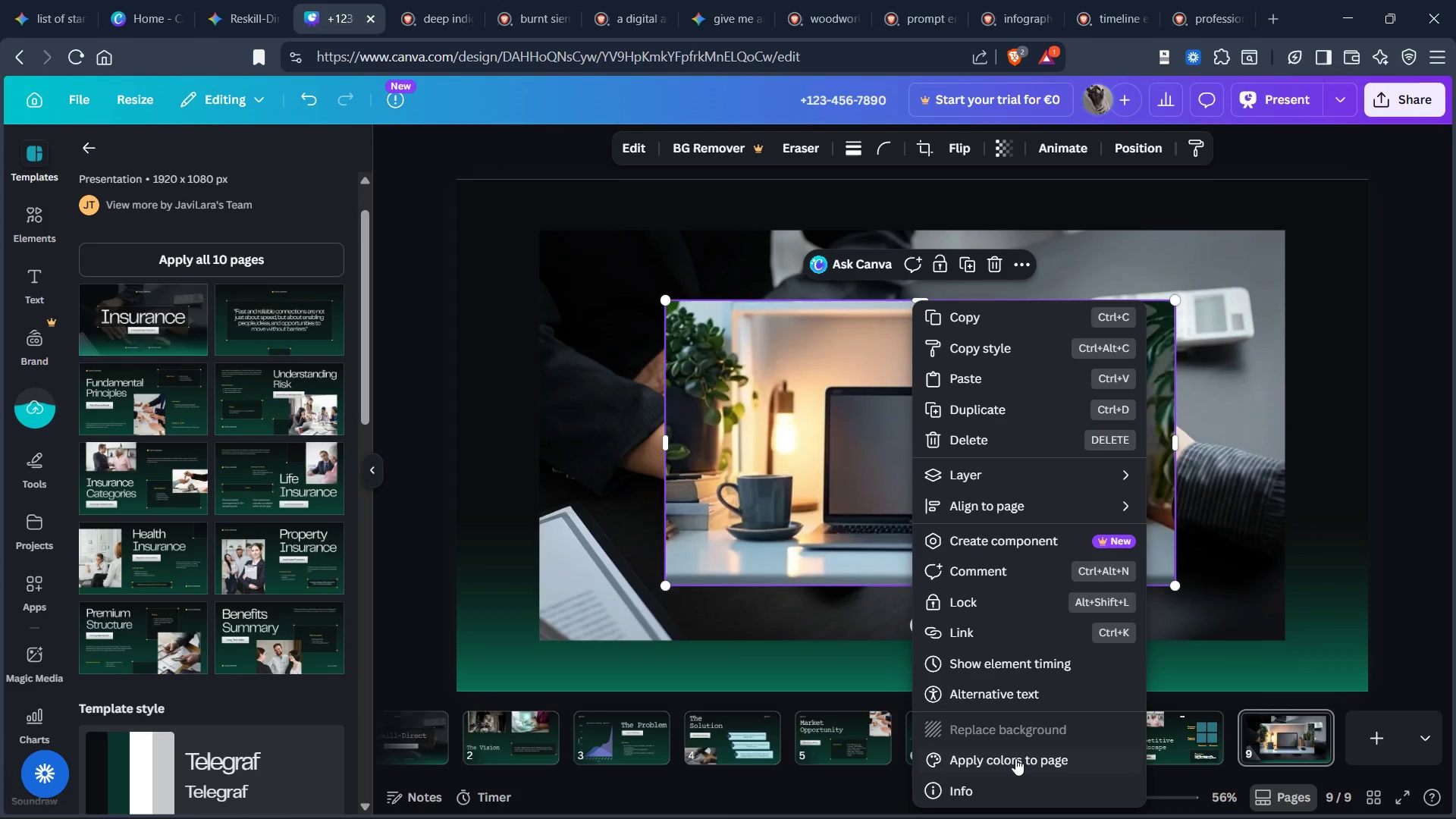 
left_click([746, 630])
 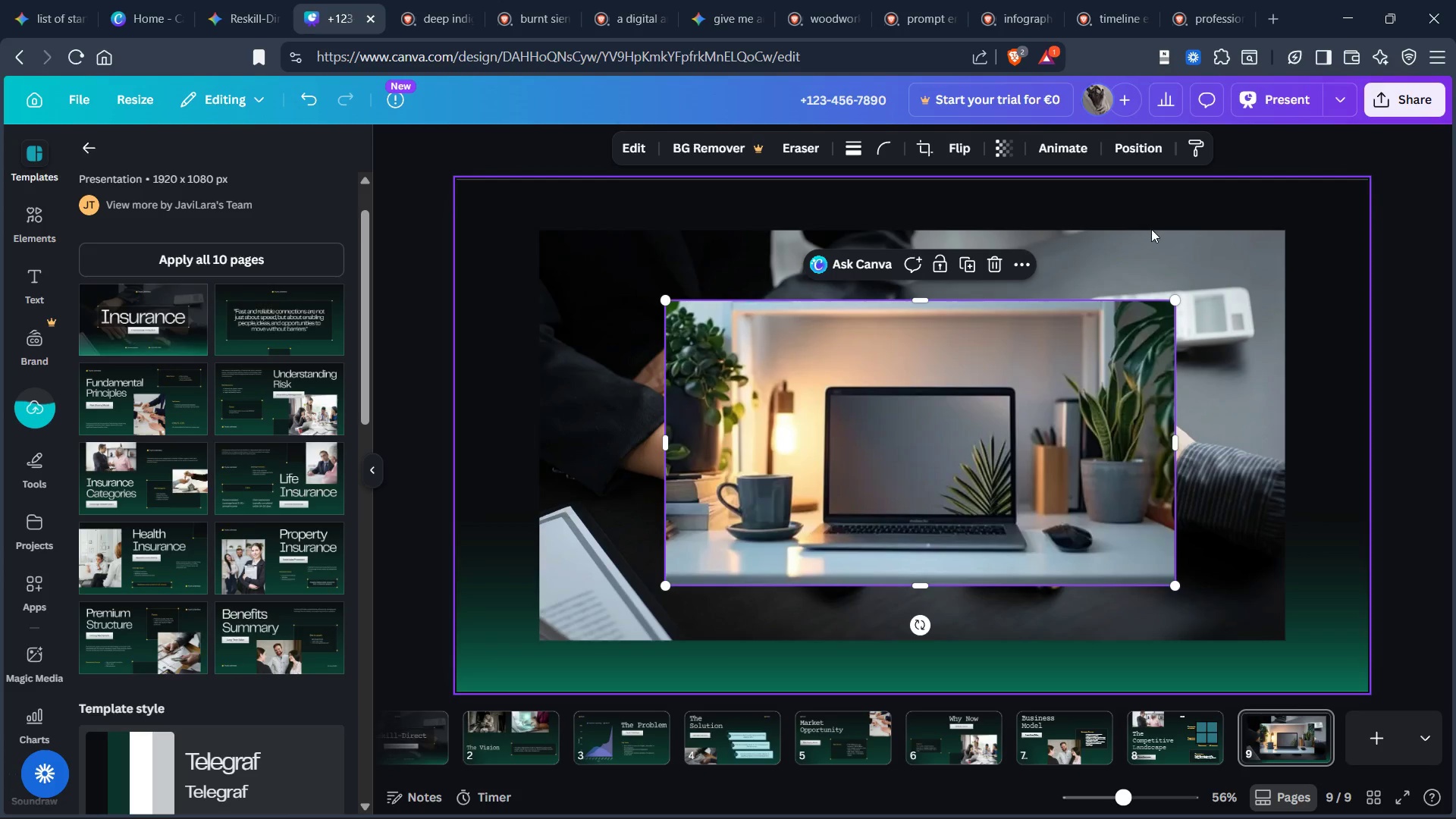 
left_click([1168, 239])
 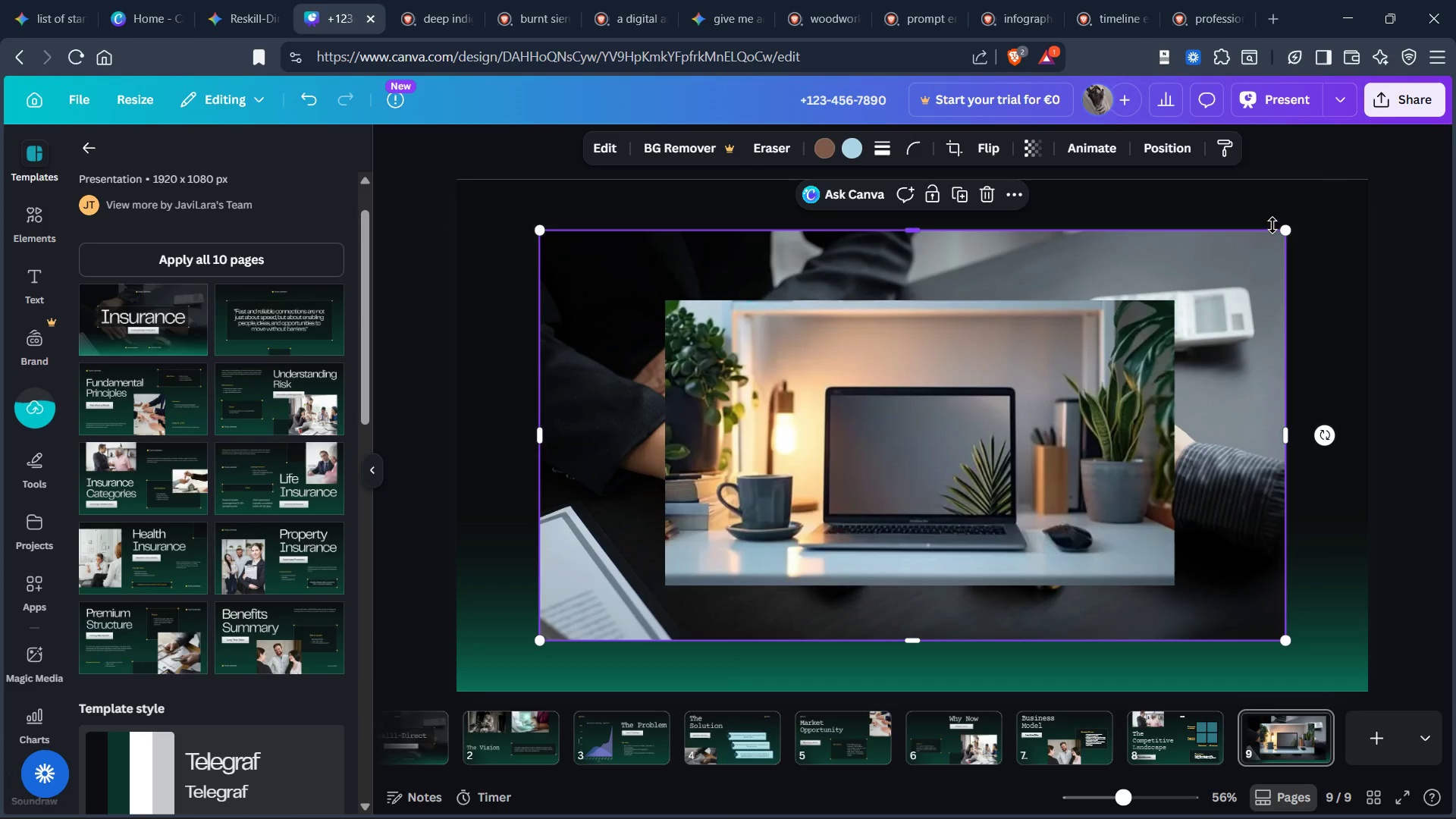 
left_click_drag(start_coordinate=[1290, 226], to_coordinate=[535, 496])
 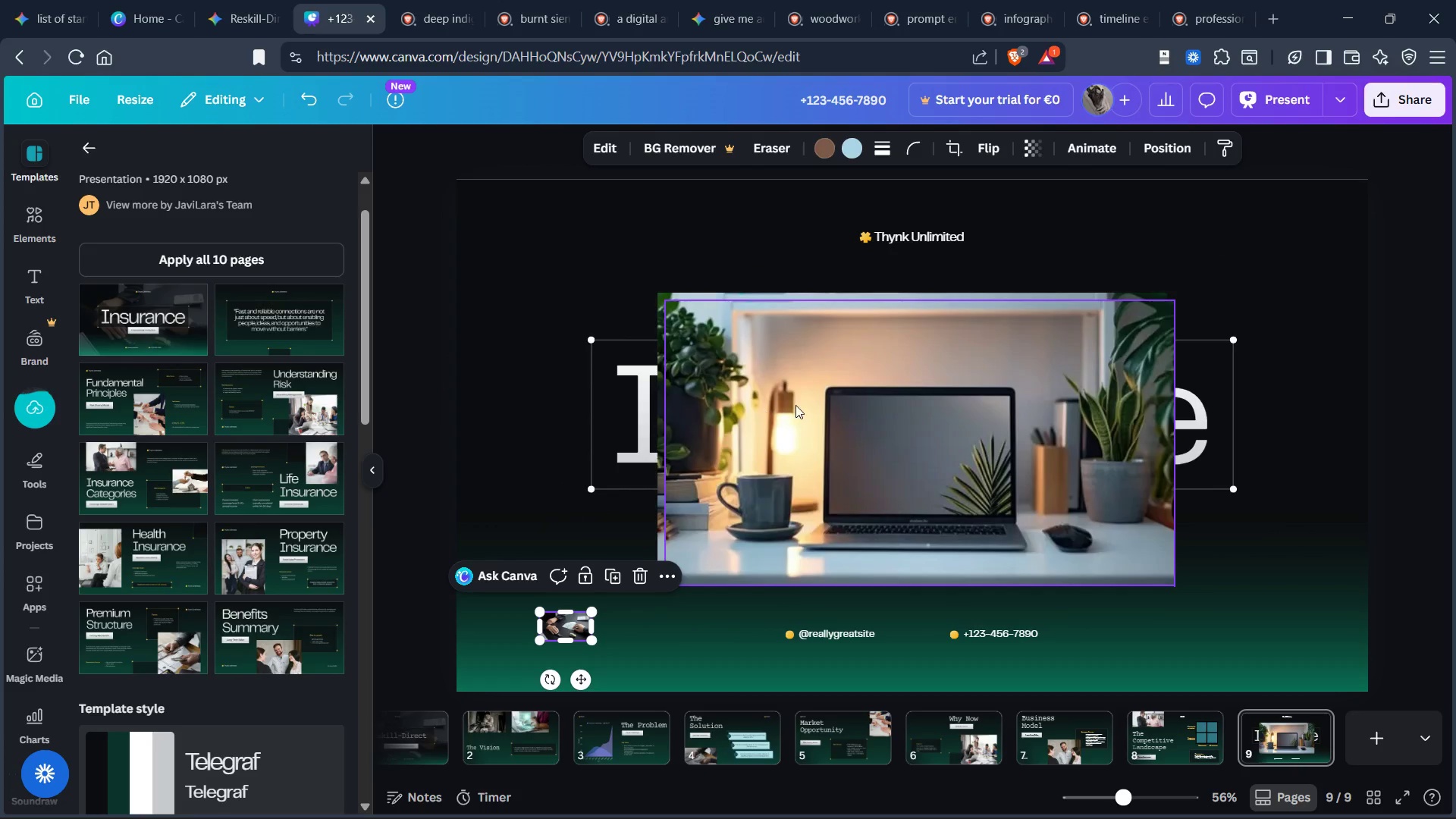 
left_click([799, 403])
 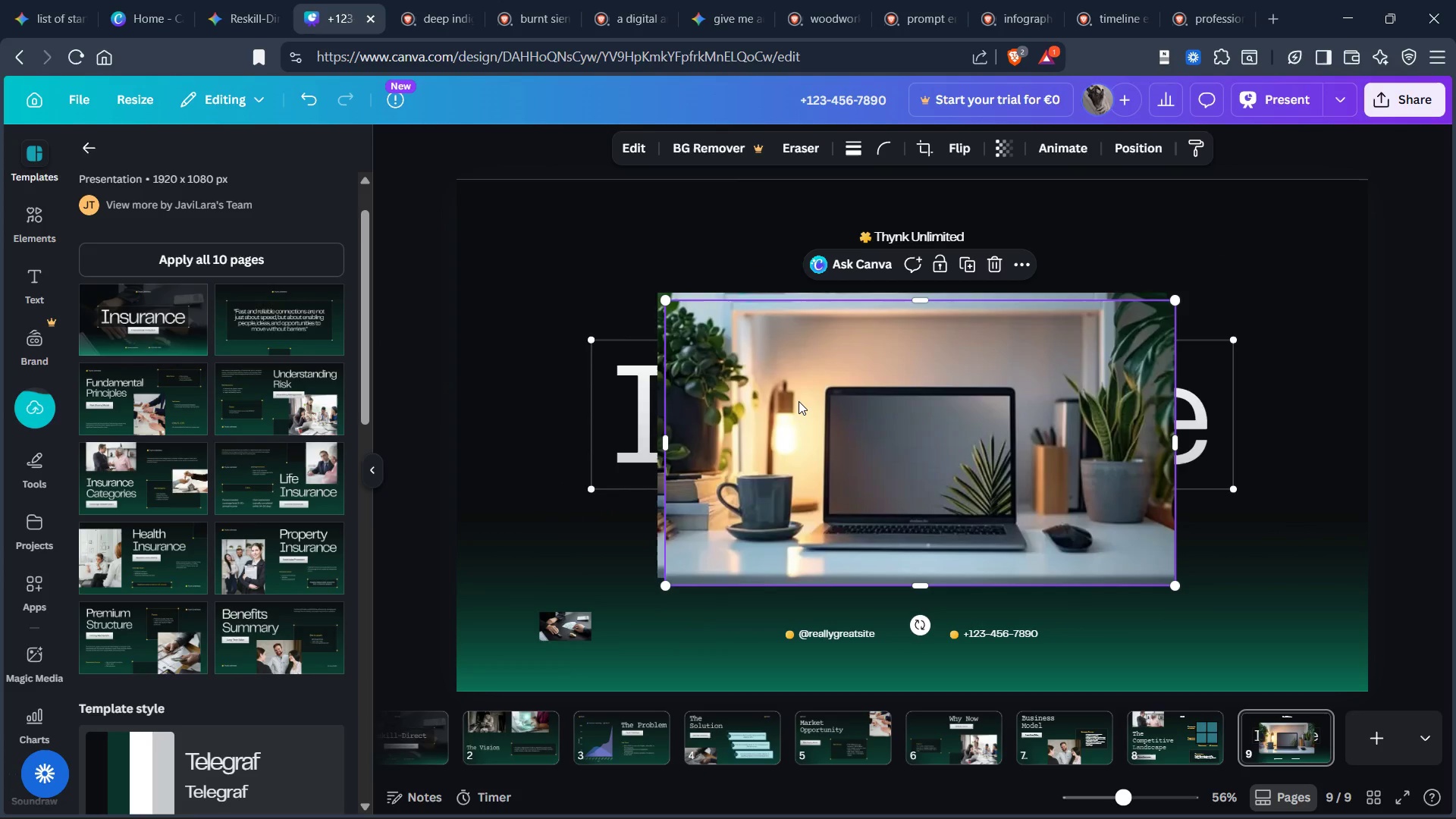 
right_click([799, 401])
 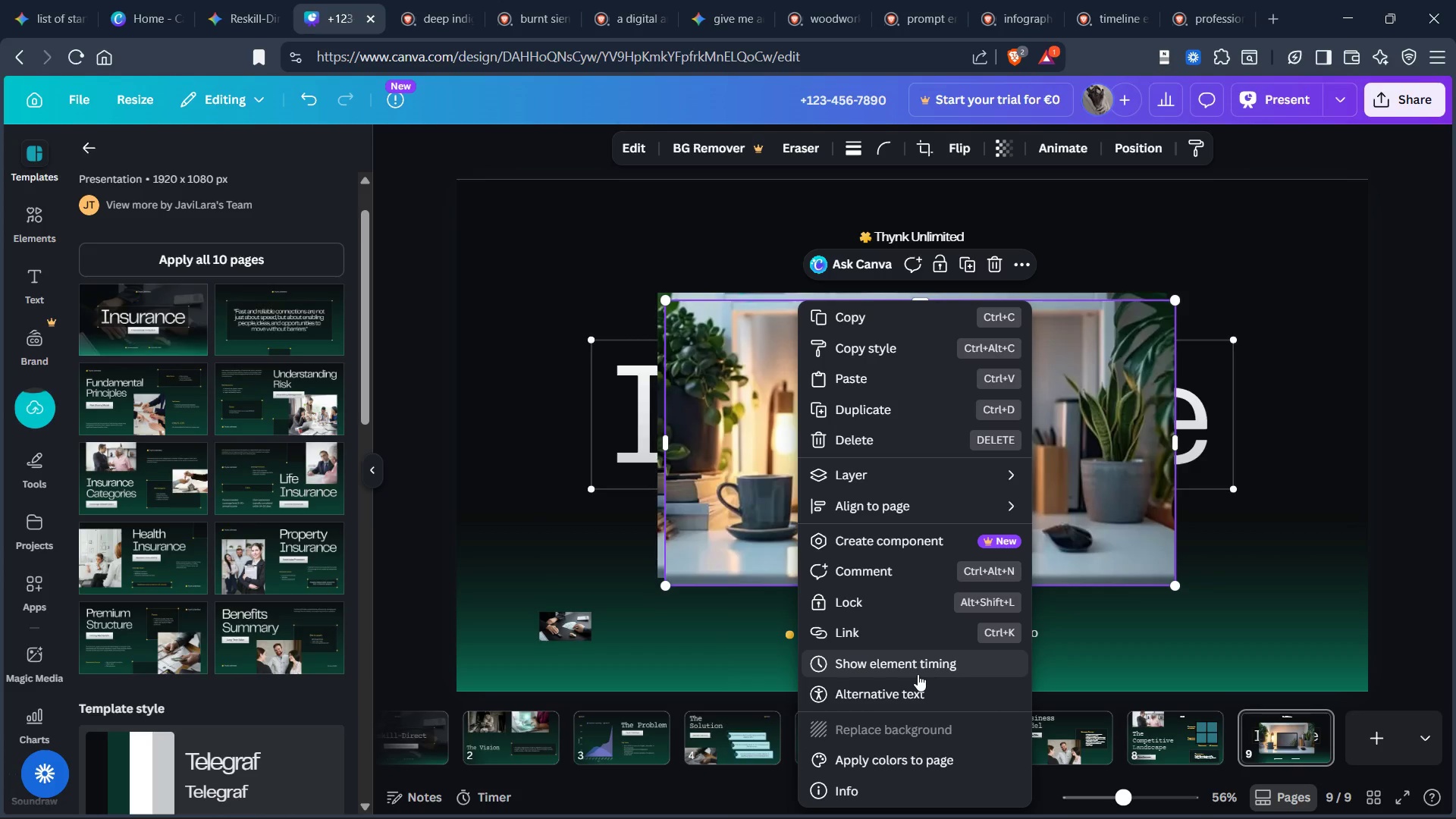 
left_click([554, 625])
 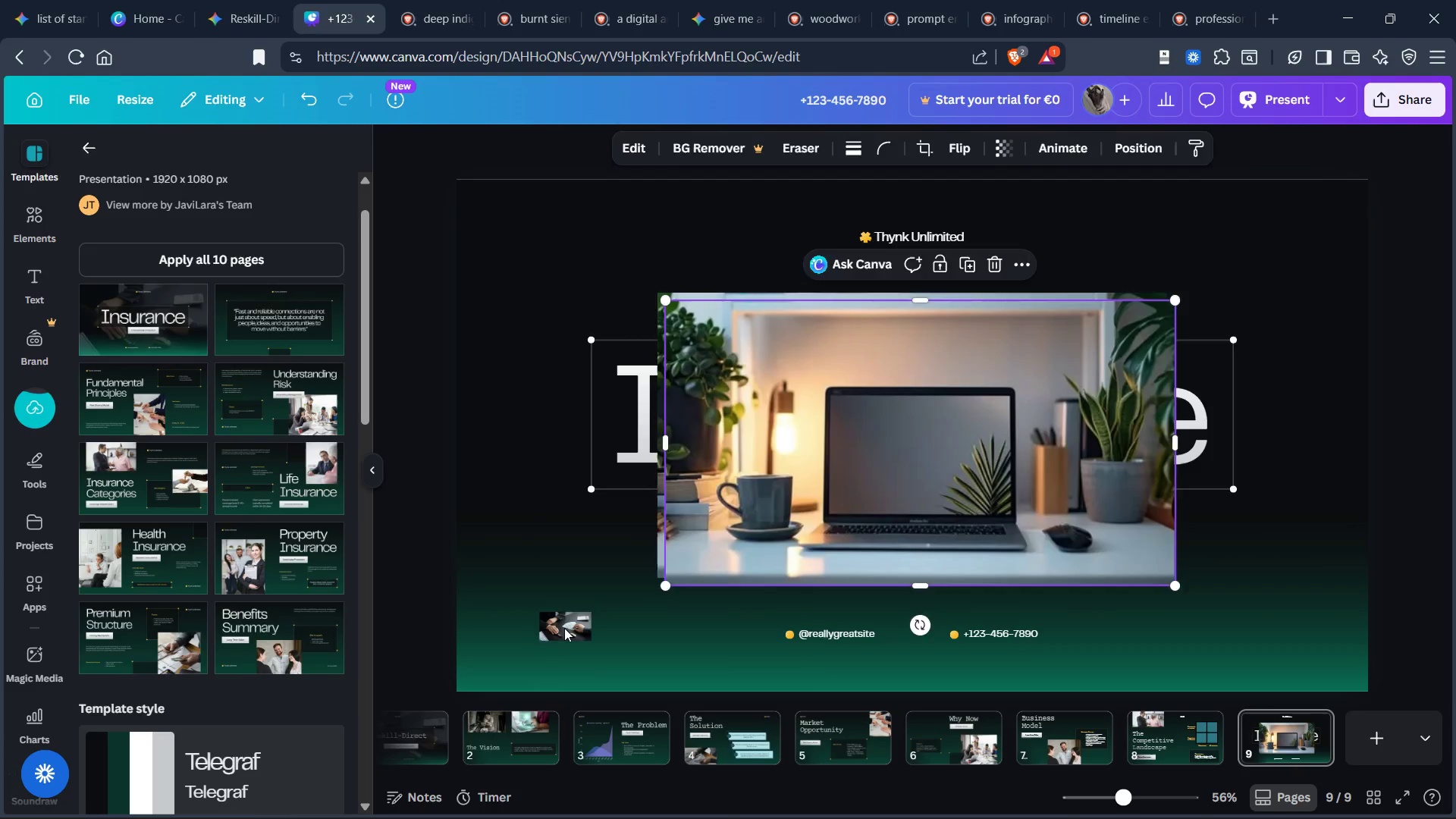 
key(Control+X)
 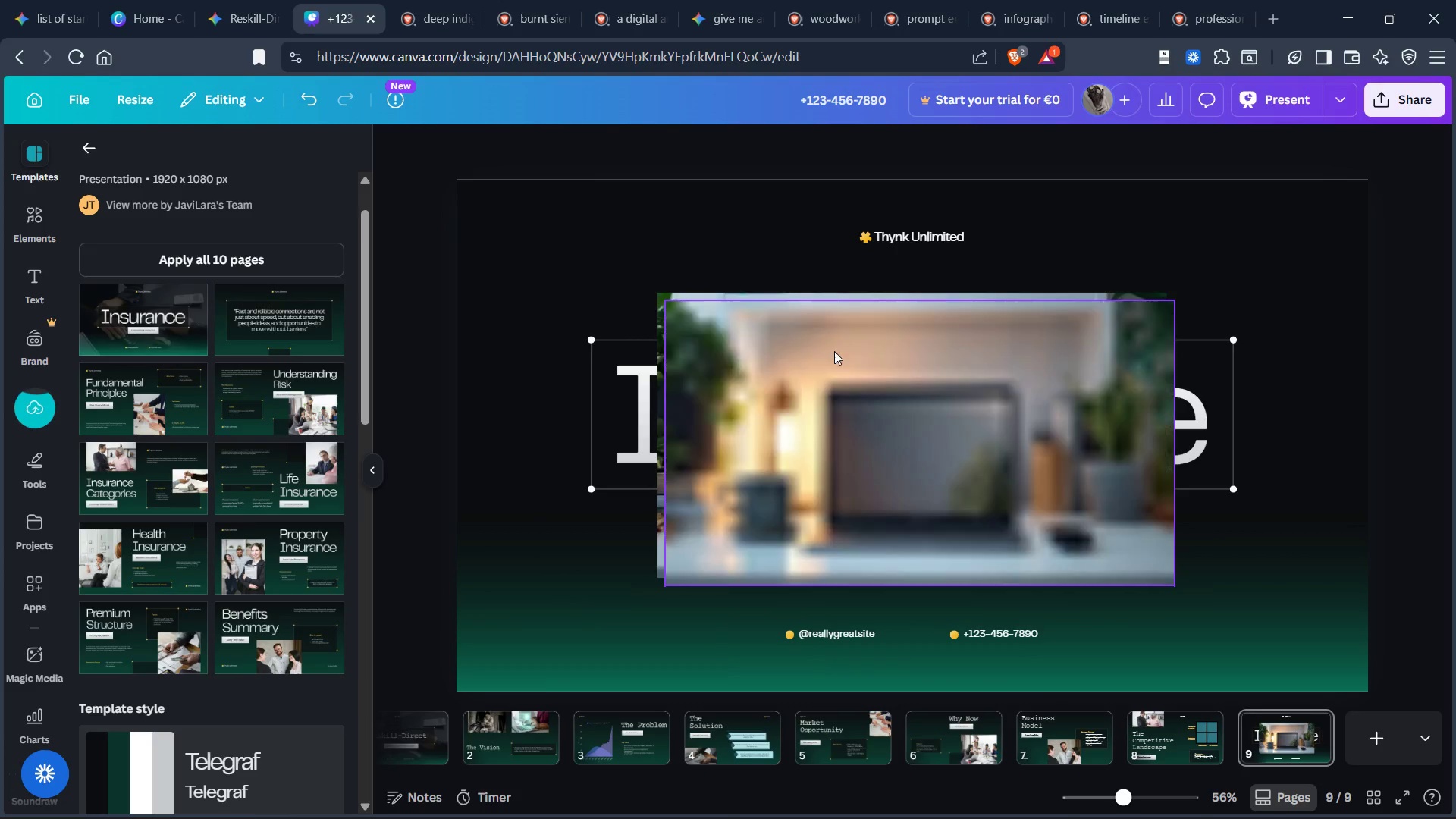 
left_click([834, 311])
 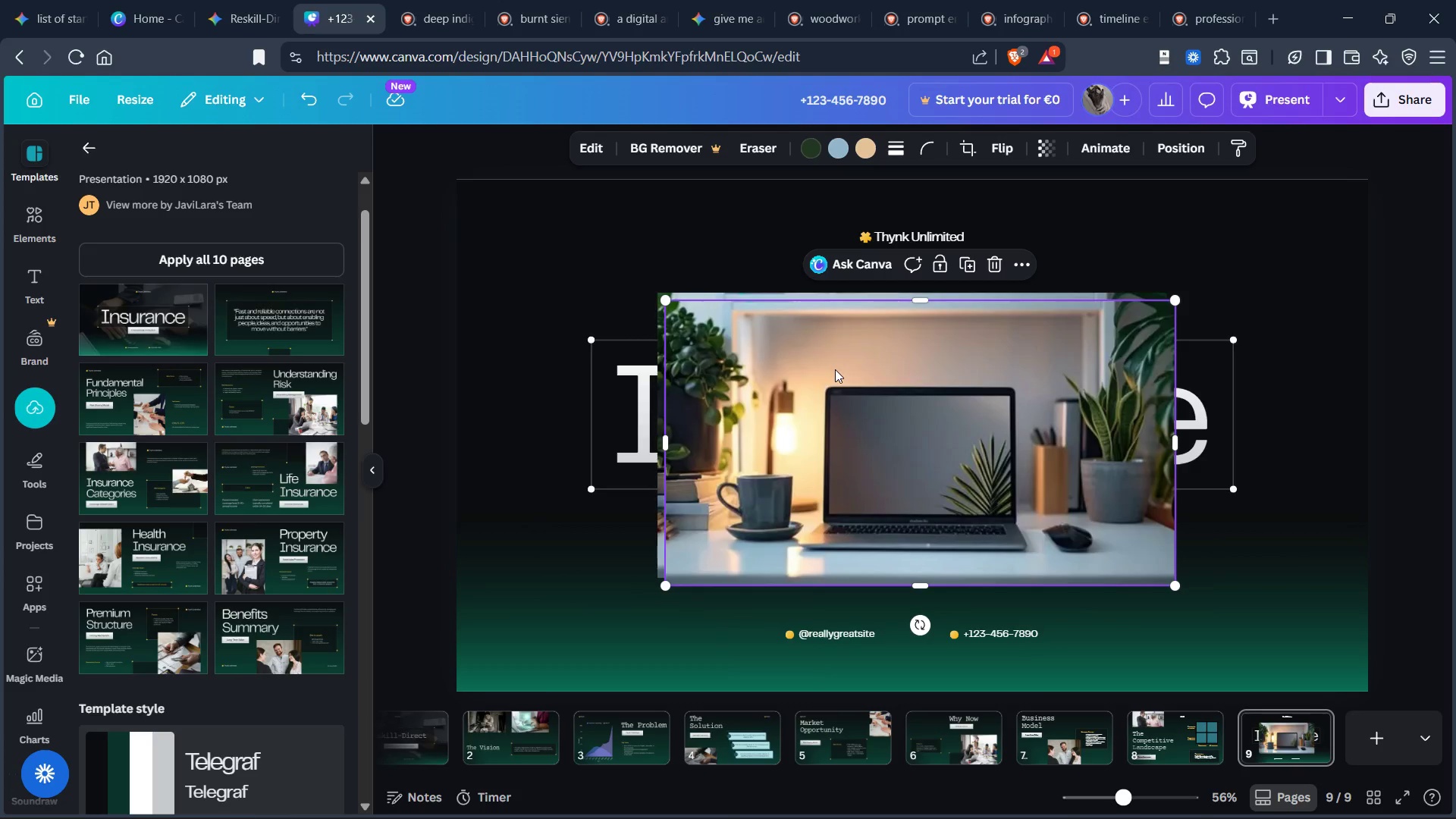 
key(Control+X)
 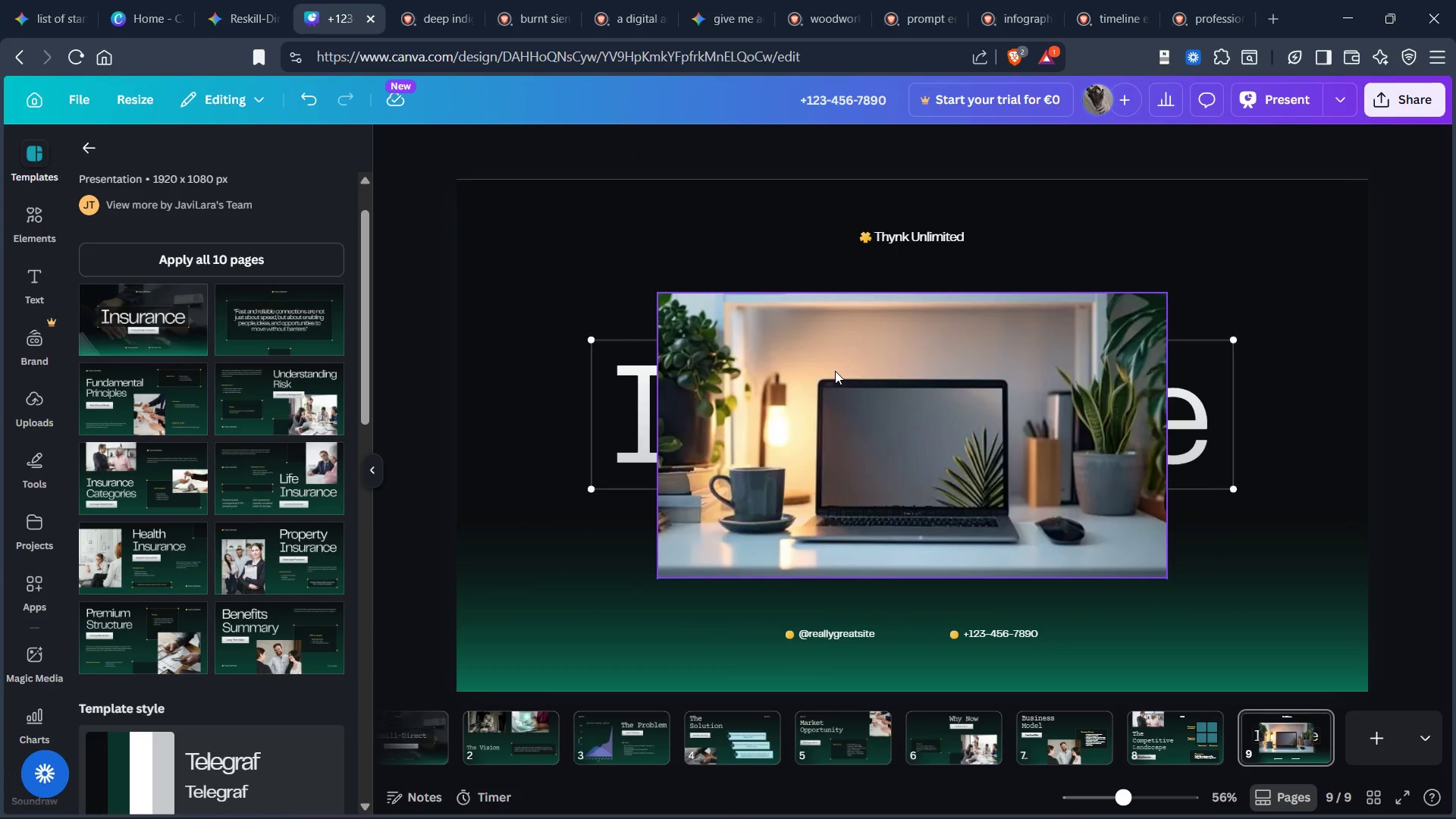 
key(Control+X)
 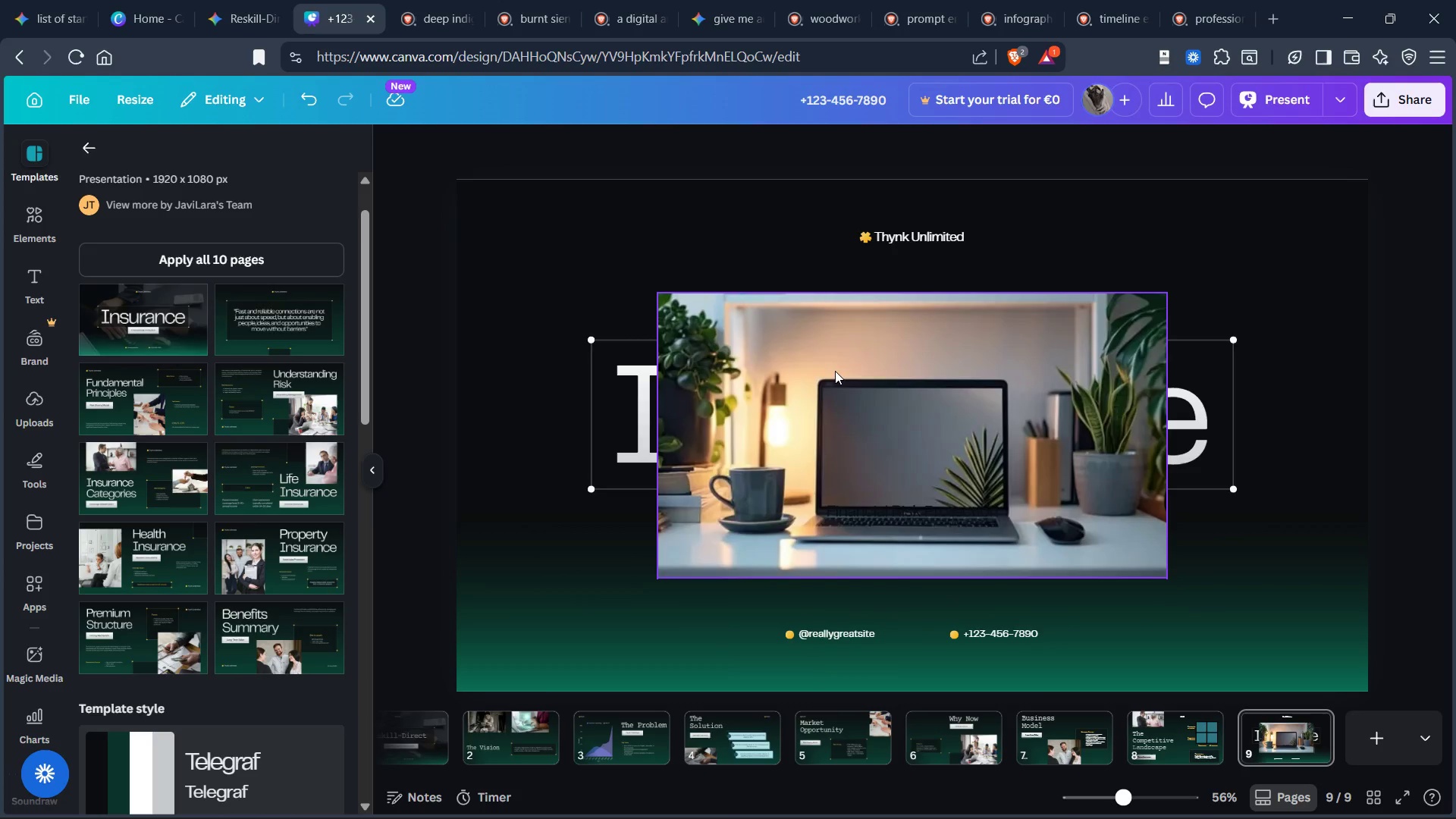 
left_click([835, 371])
 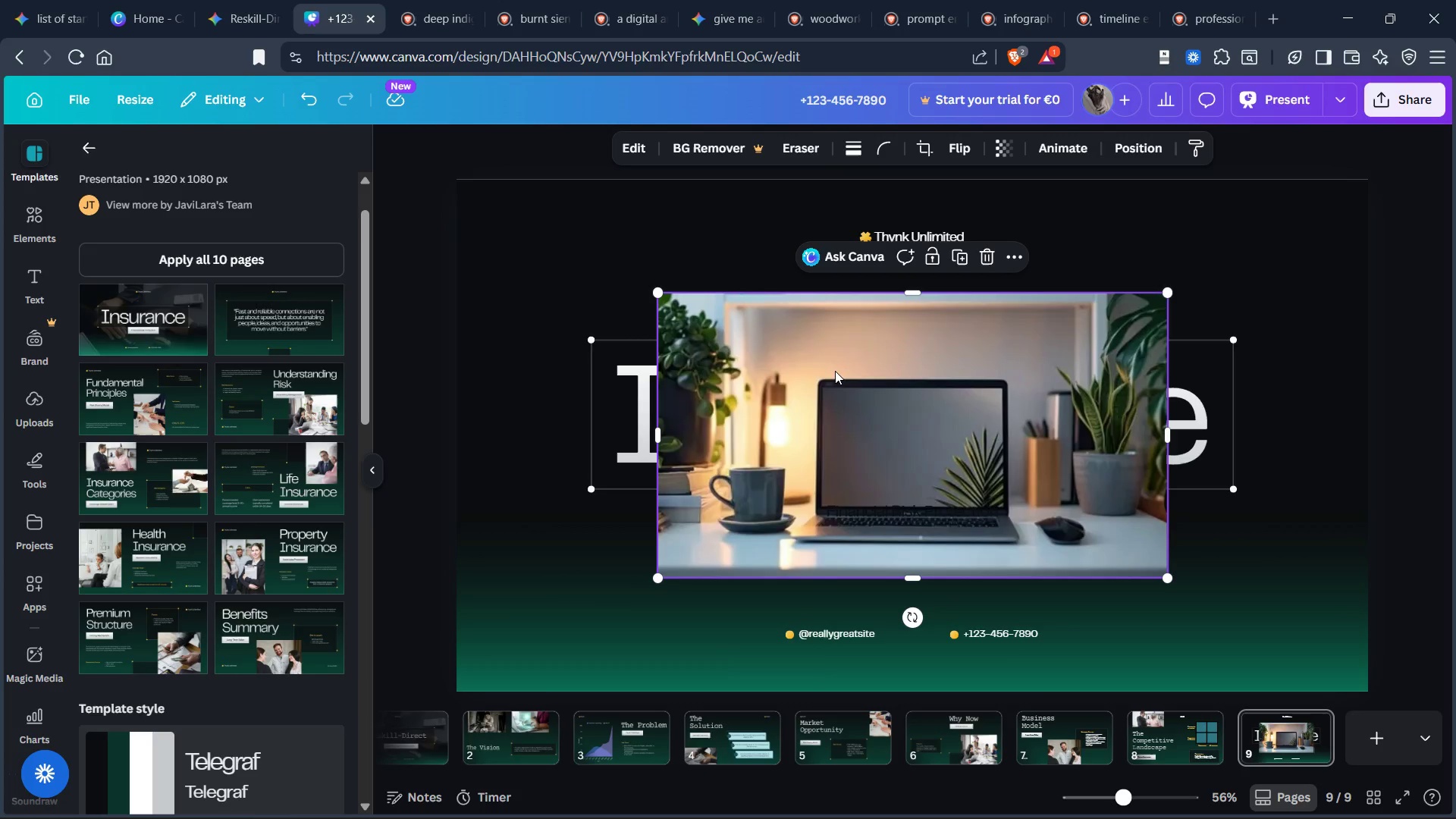 
key(Control+X)
 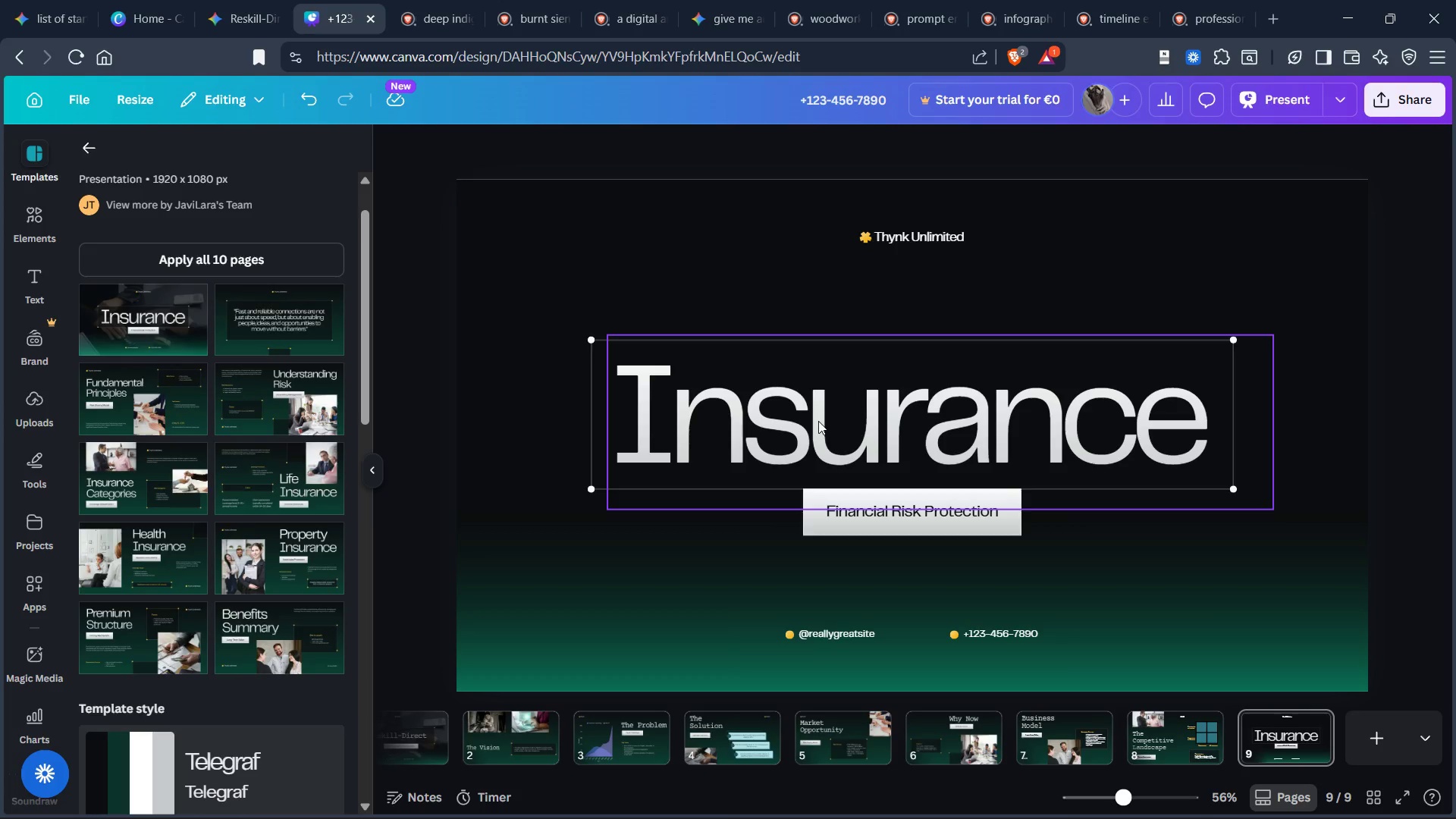 
left_click([820, 422])
 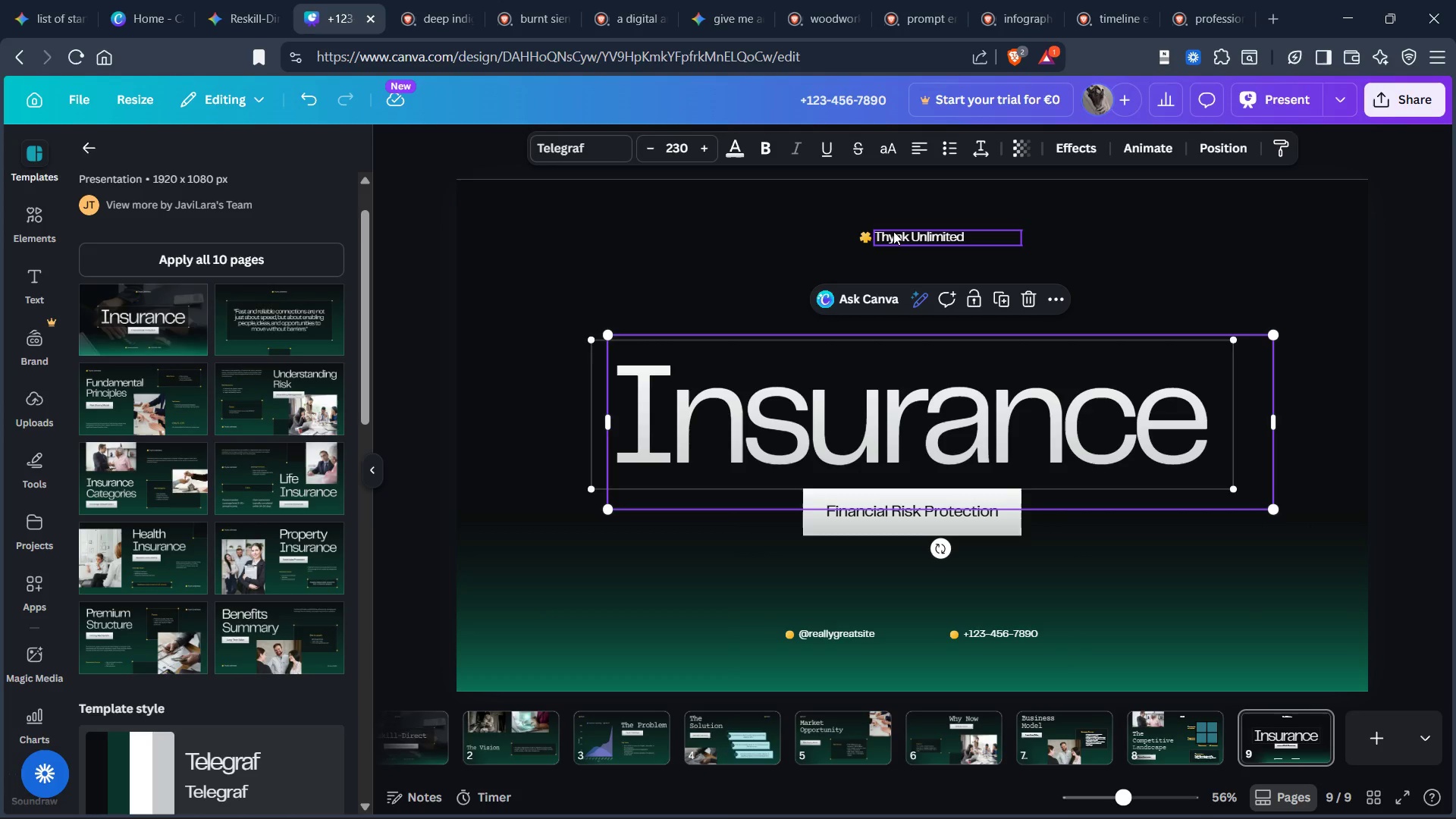 
double_click([893, 232])
 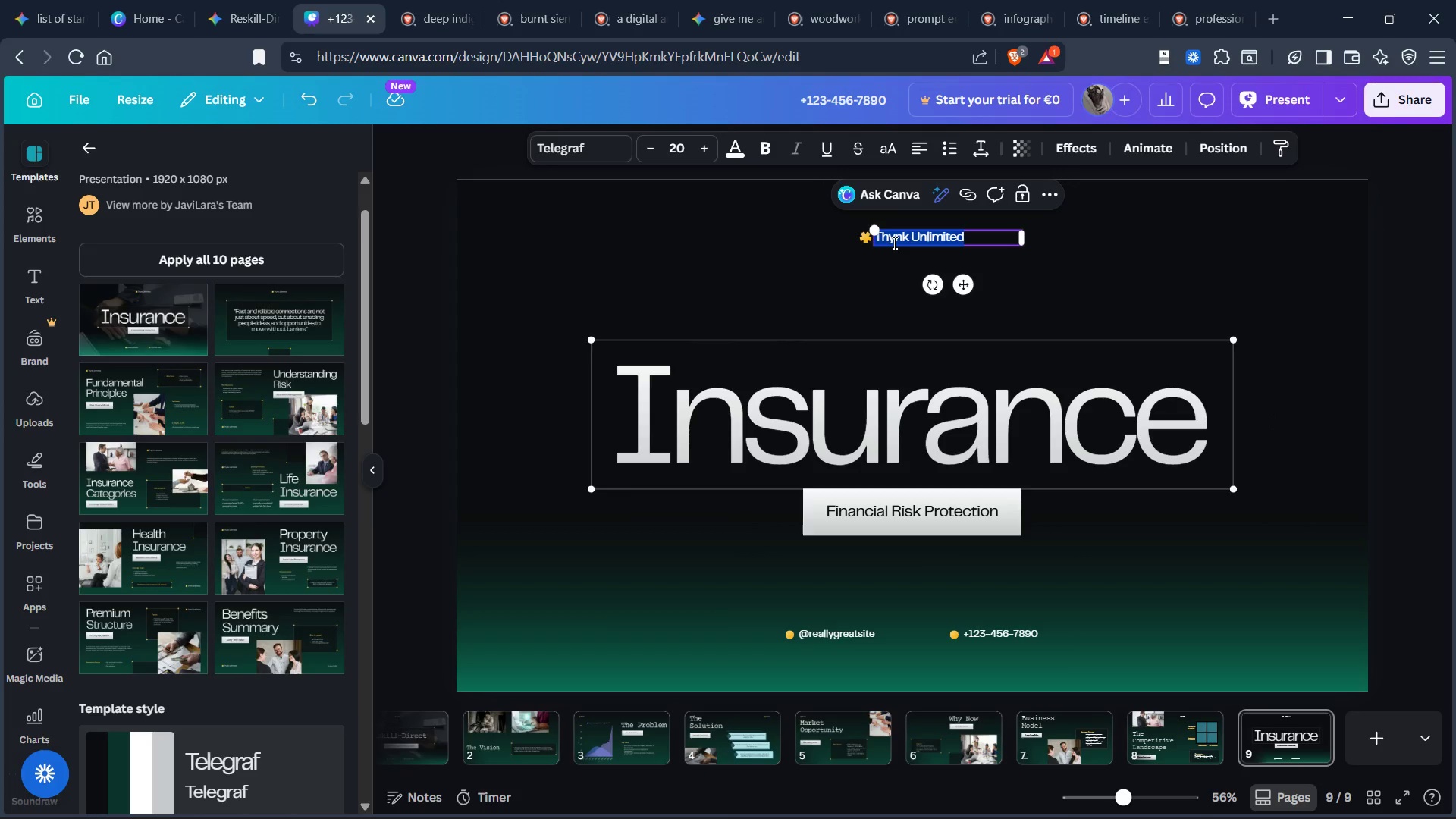 
type(REskill)
 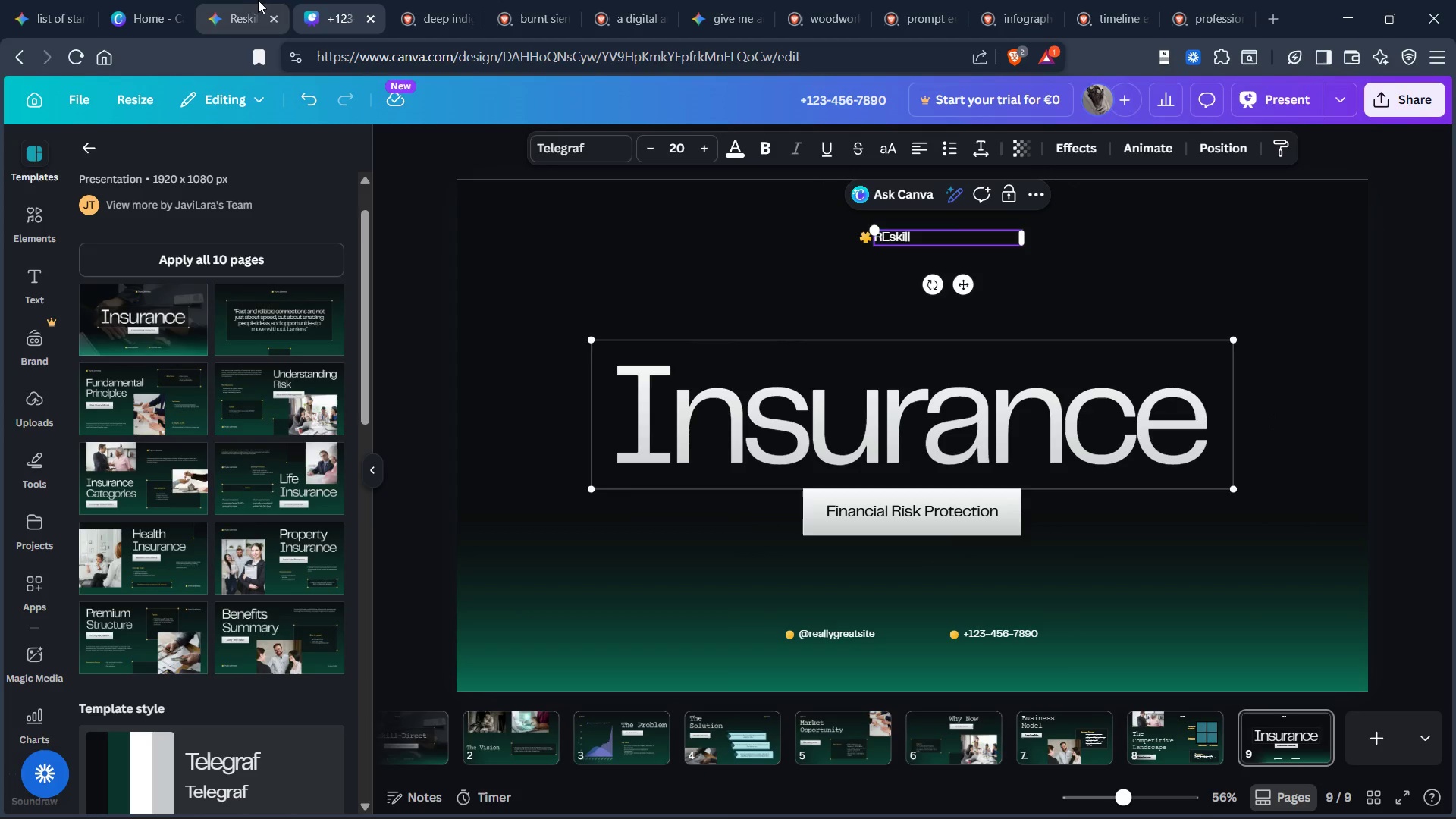 
left_click([221, 22])
 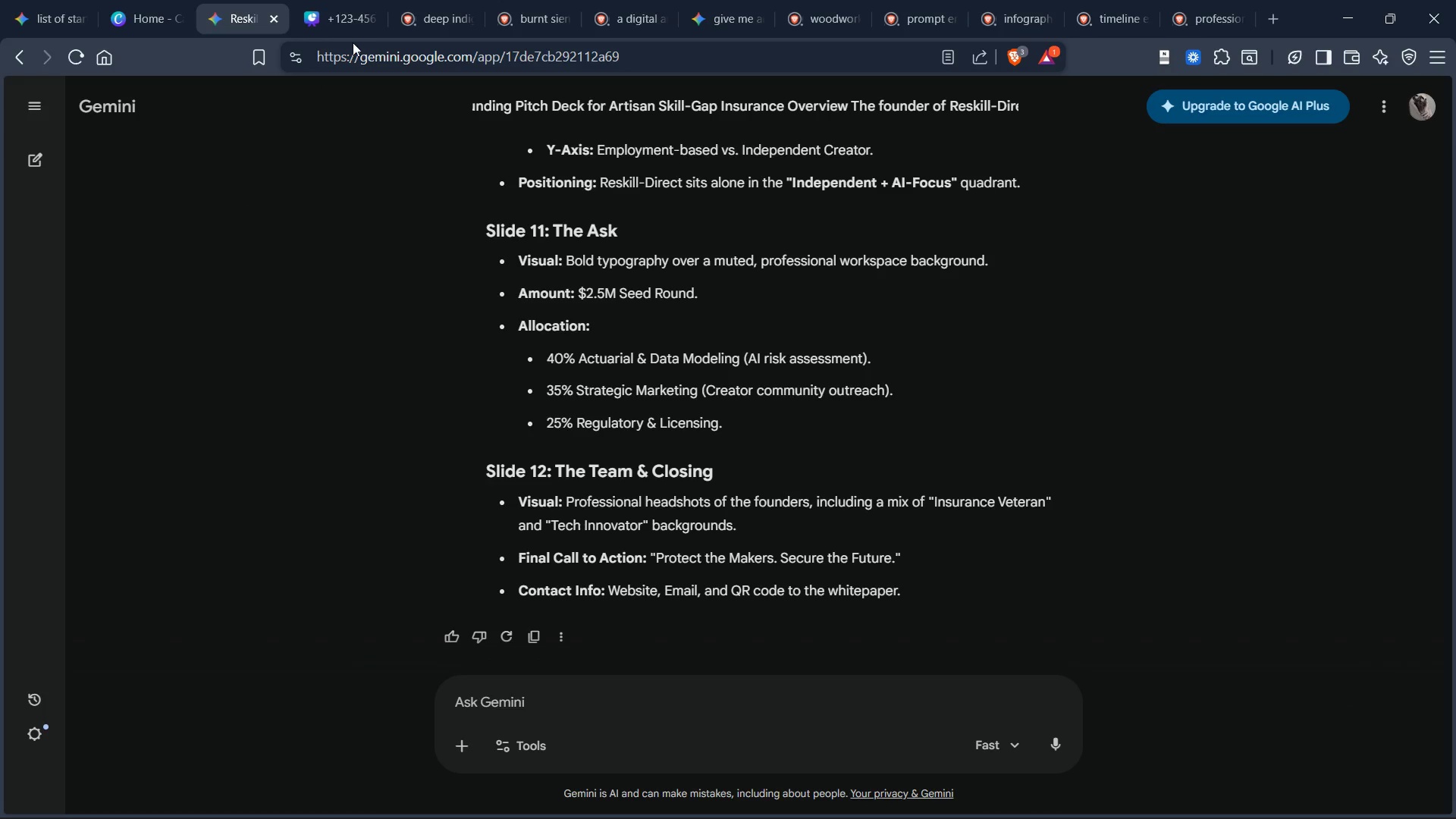 
left_click([328, 24])
 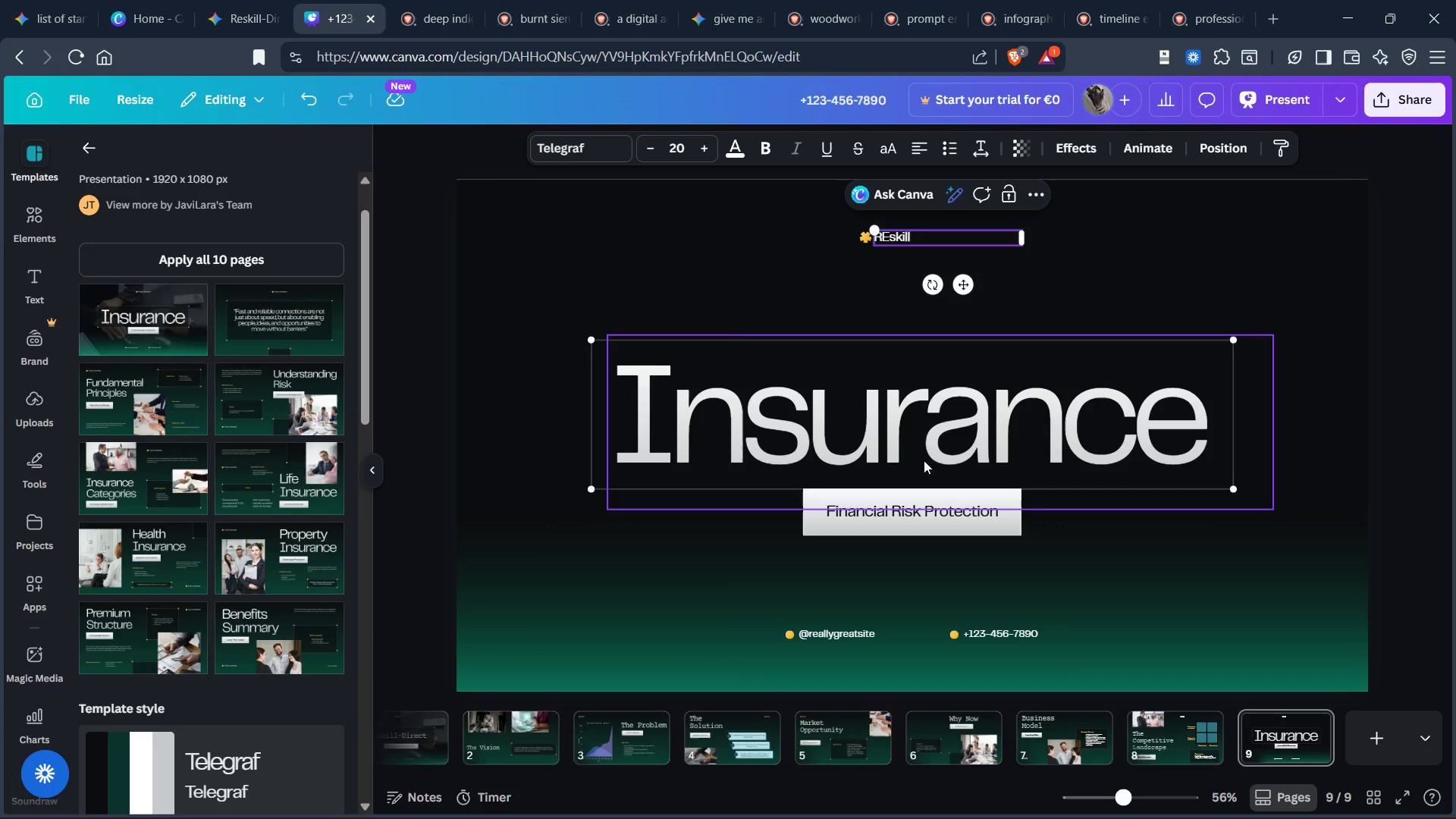 
left_click([918, 435])
 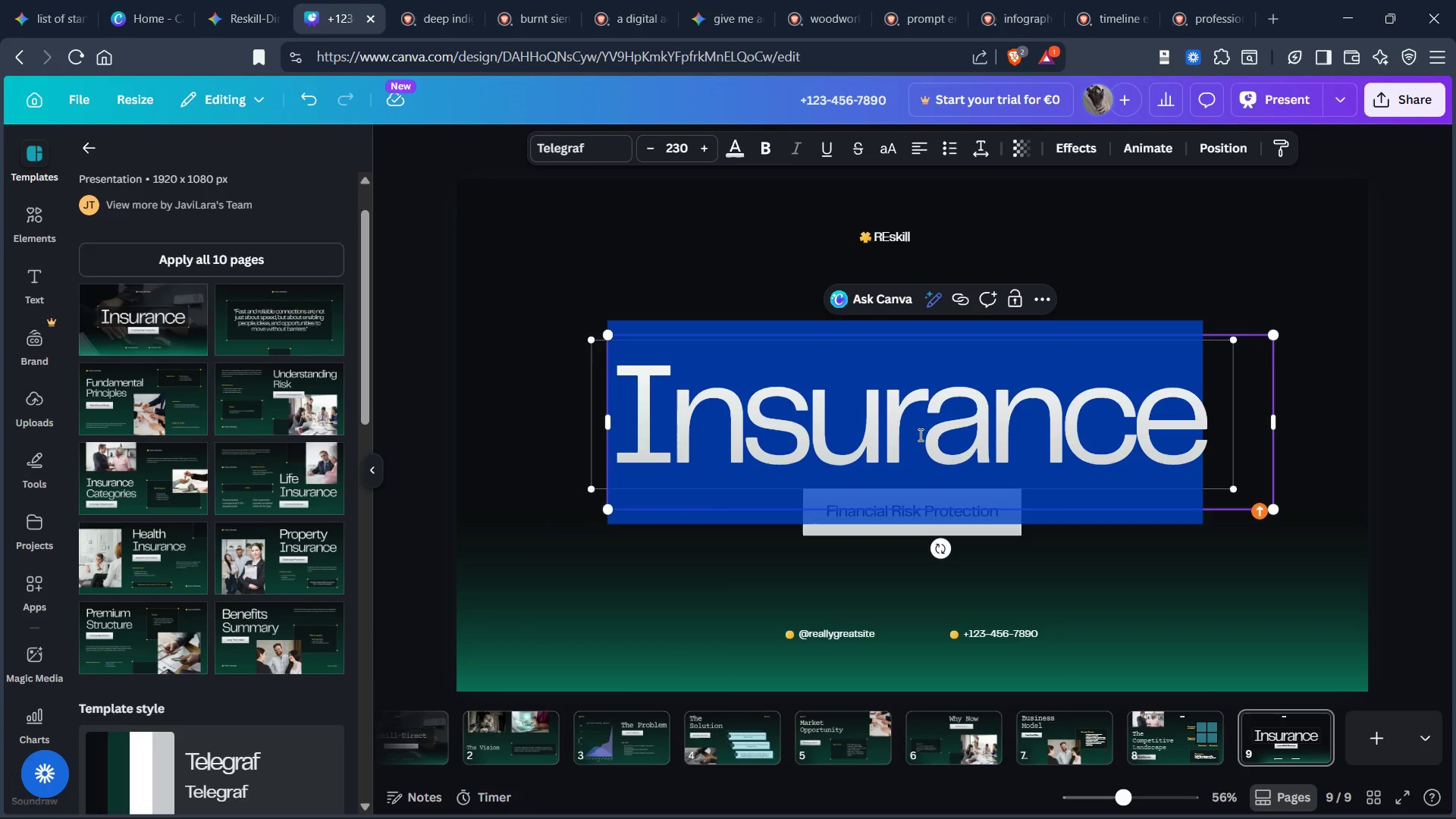 
type(The Ask)
 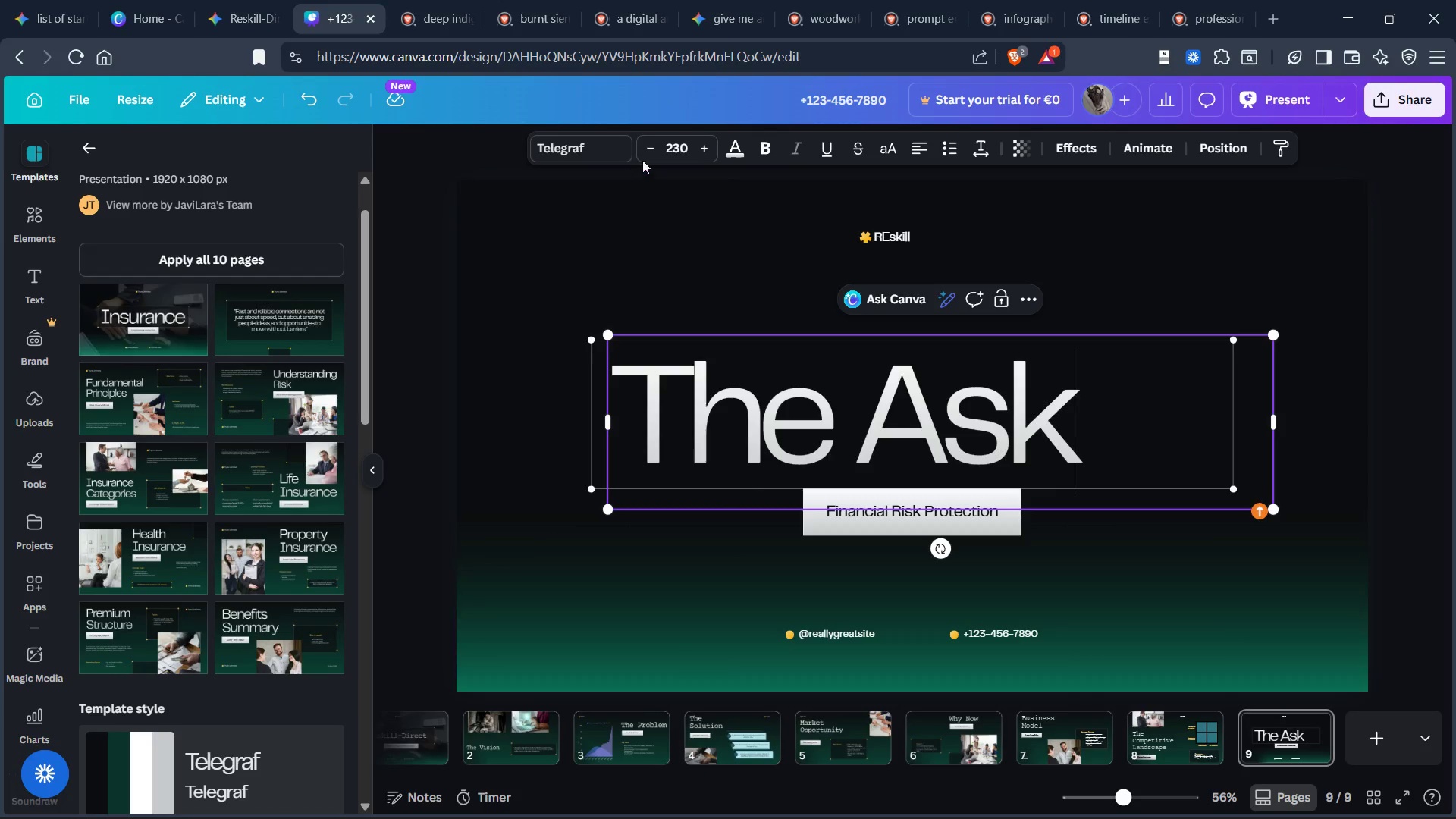 
double_click([676, 145])
 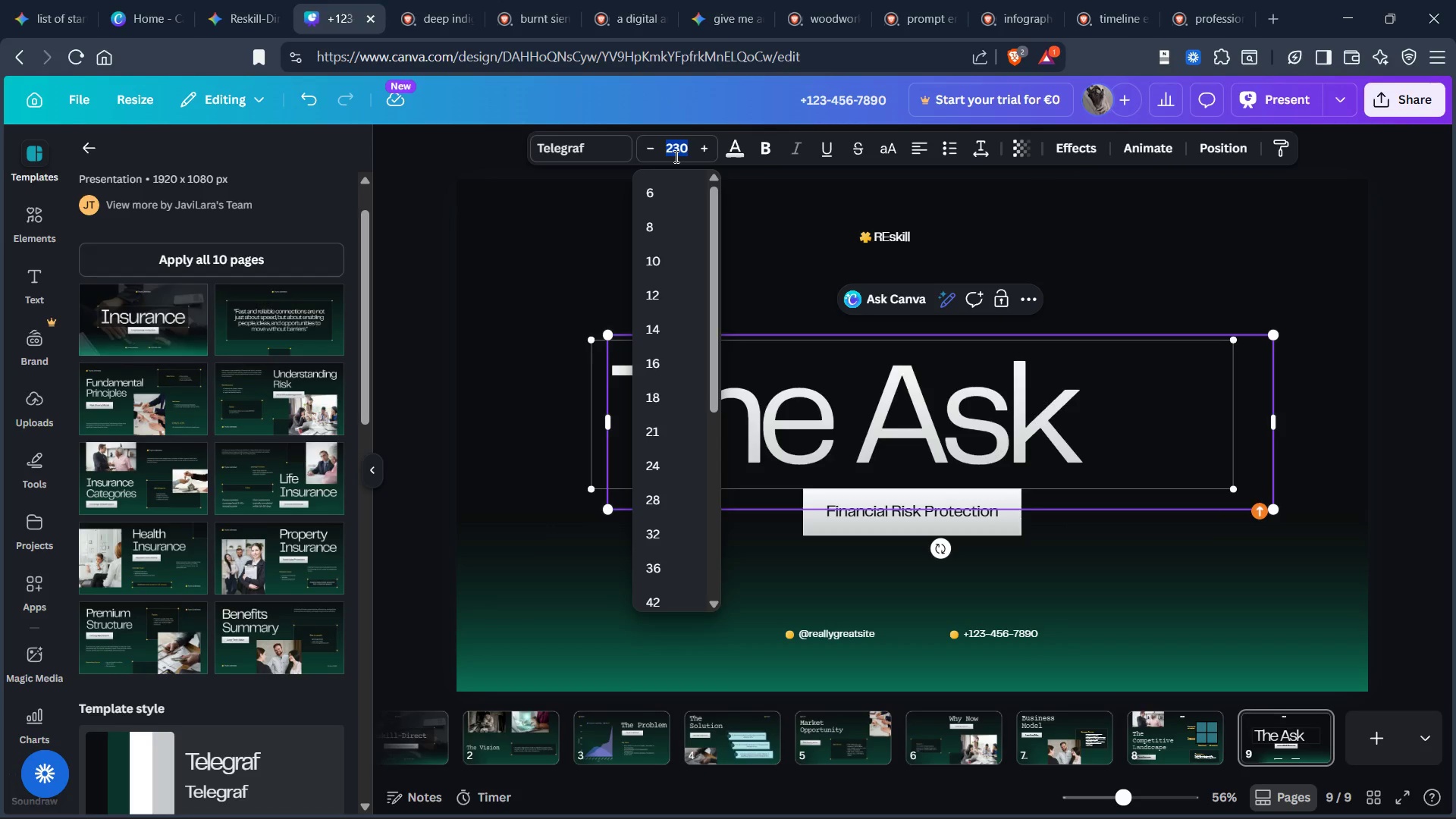 
type(116)
 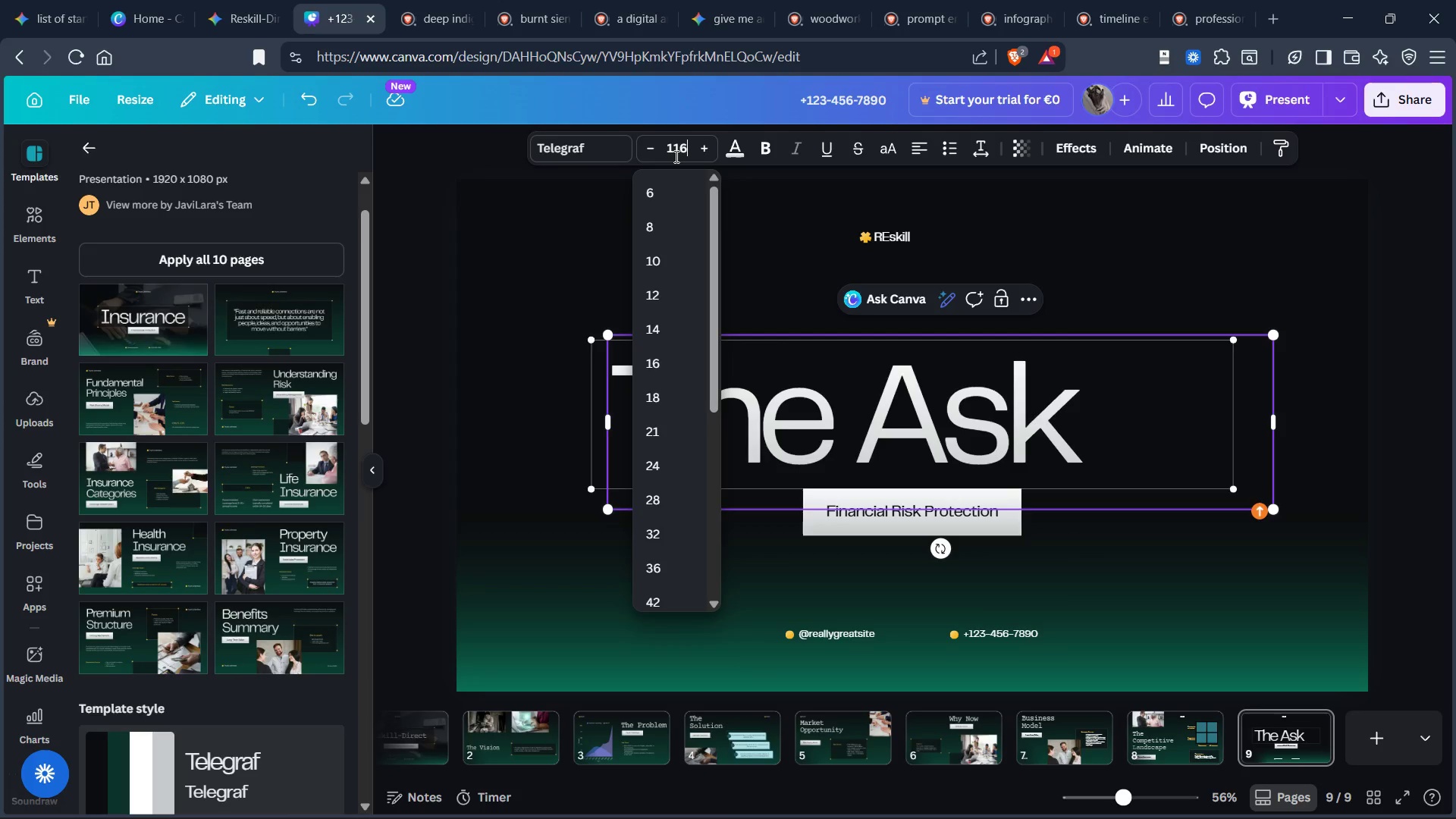 
key(Enter)
 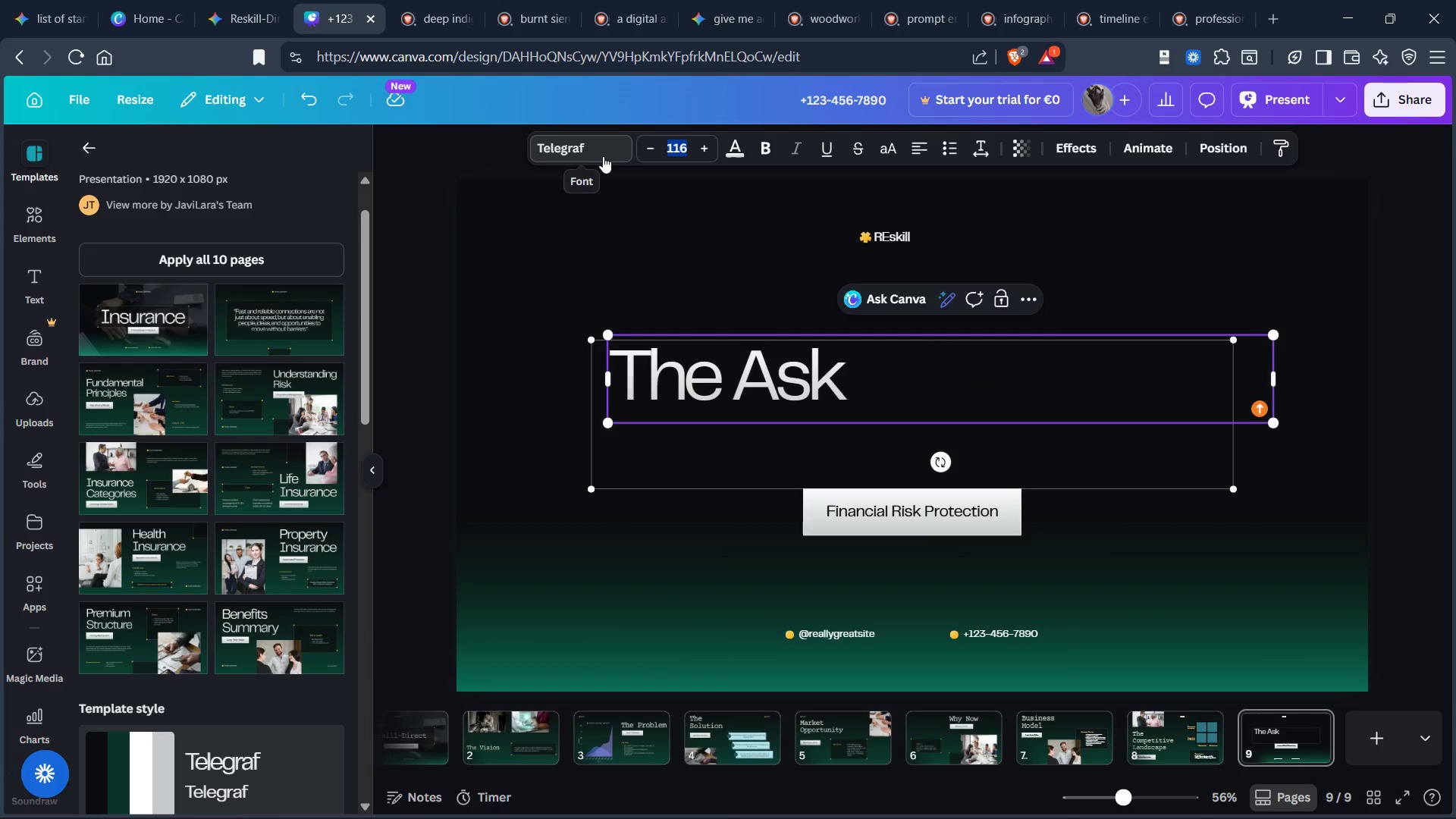 
left_click([601, 154])
 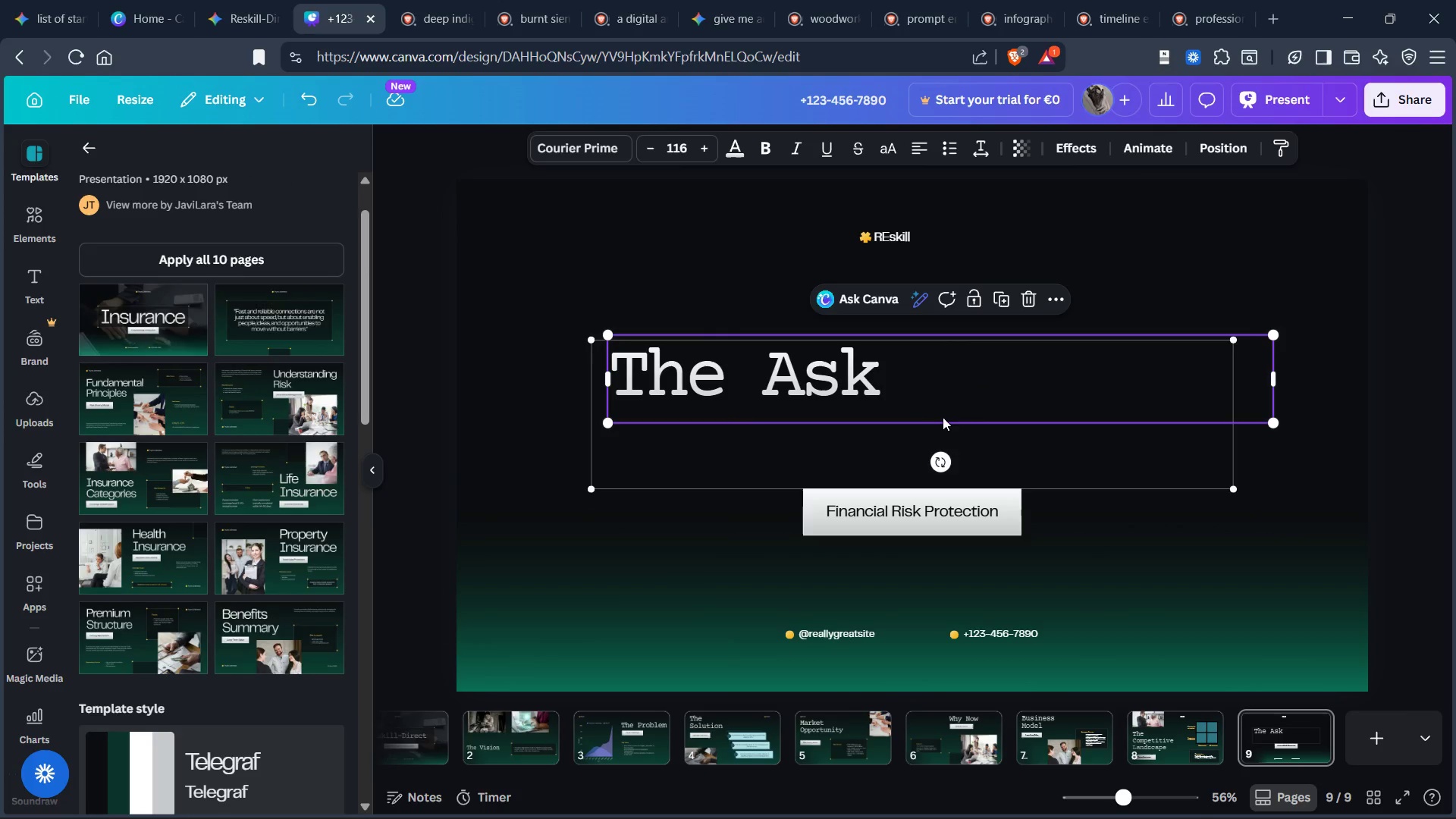 
wait(5.8)
 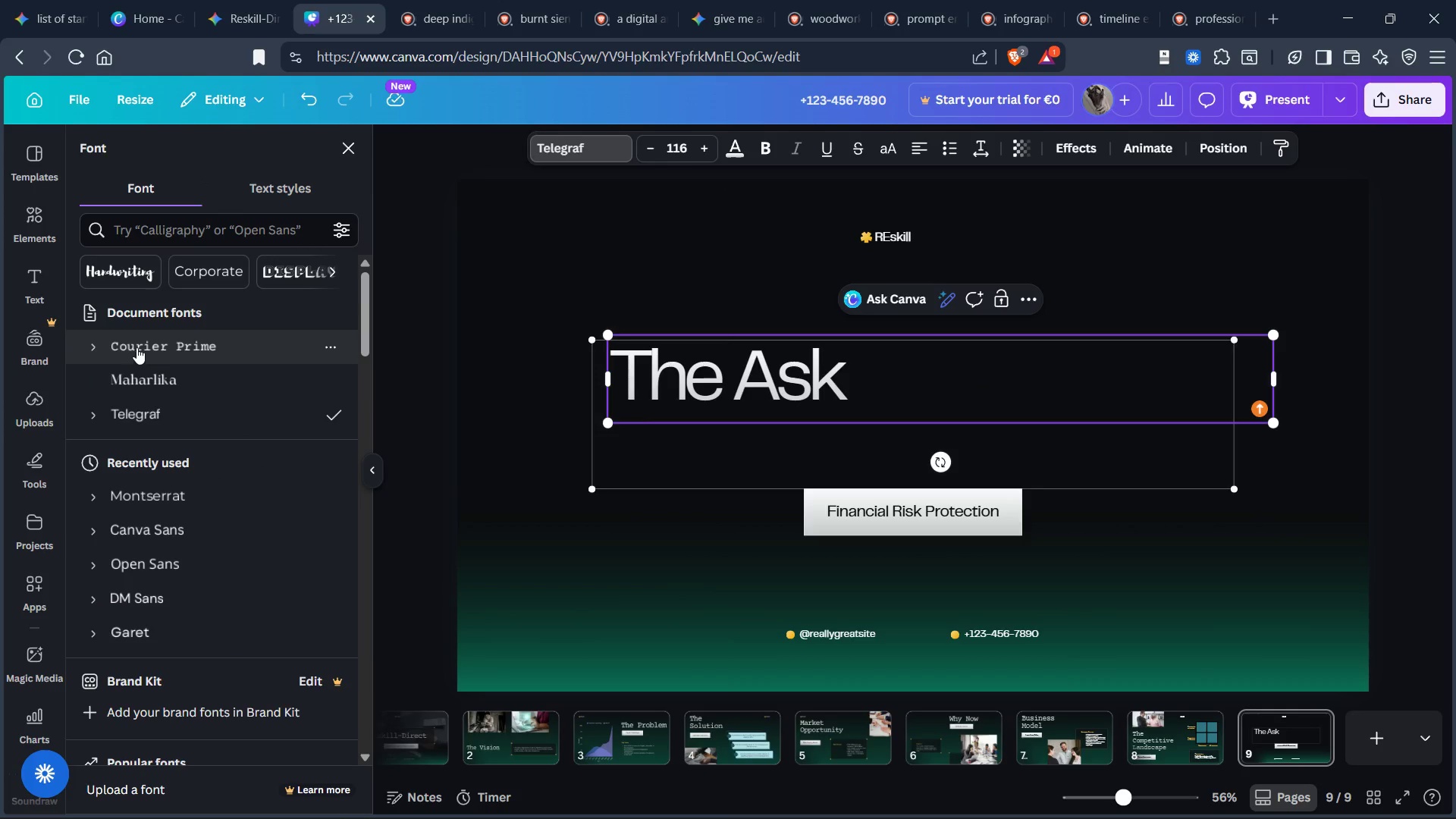 
left_click_drag(start_coordinate=[1277, 383], to_coordinate=[1234, 384])
 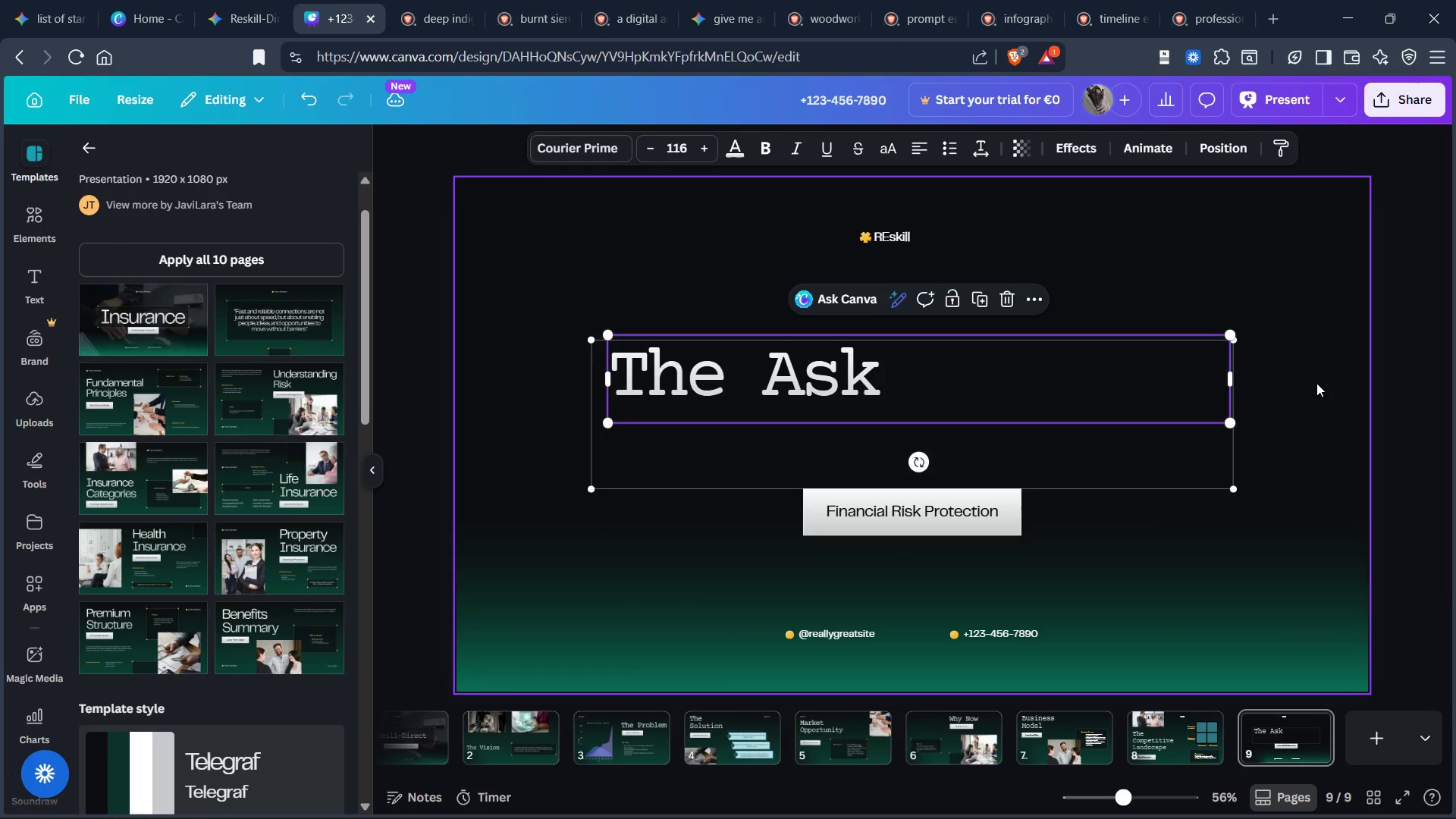 
left_click([1318, 382])
 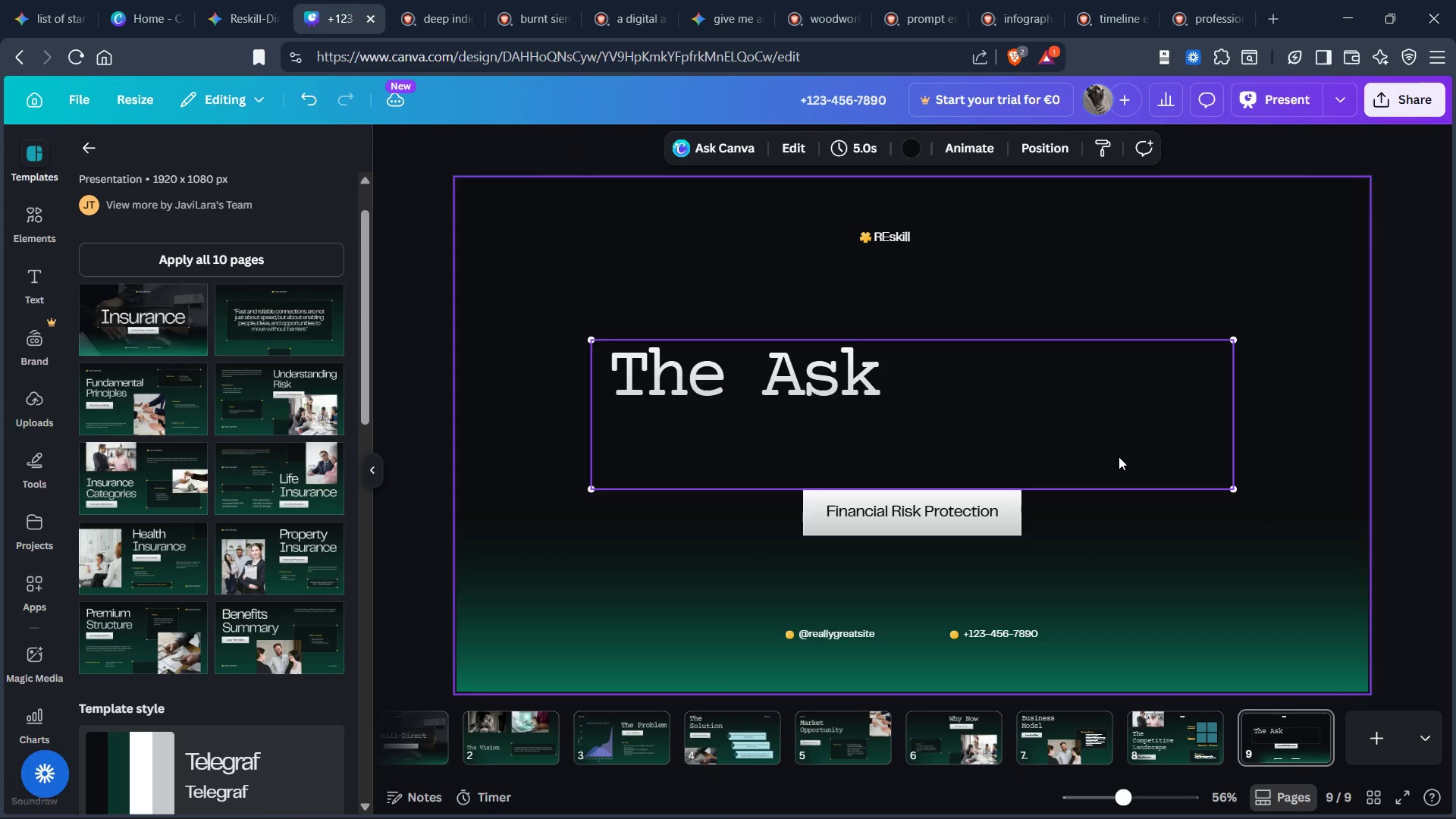 
left_click([1119, 449])
 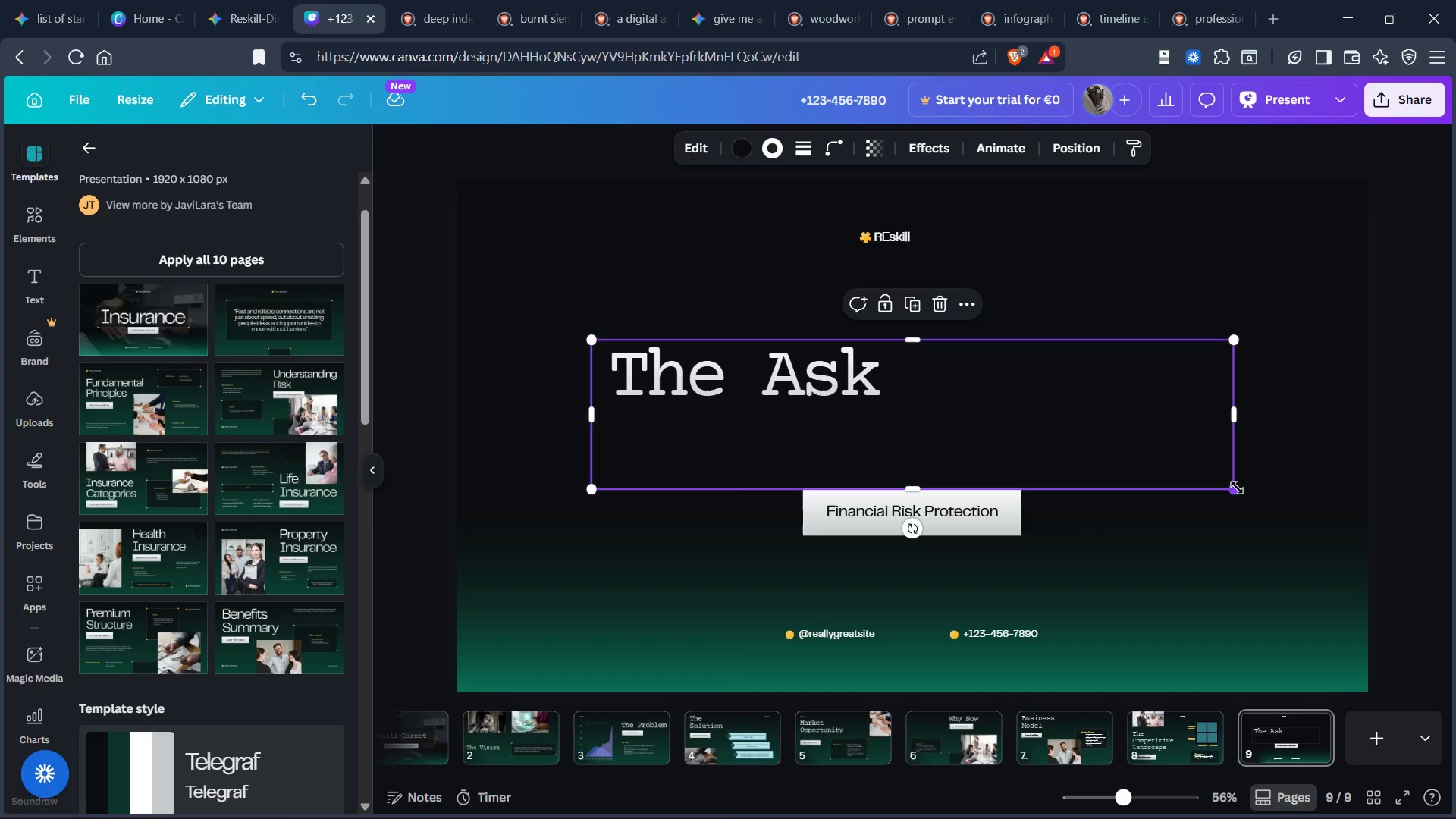 
left_click_drag(start_coordinate=[1237, 488], to_coordinate=[1152, 441])
 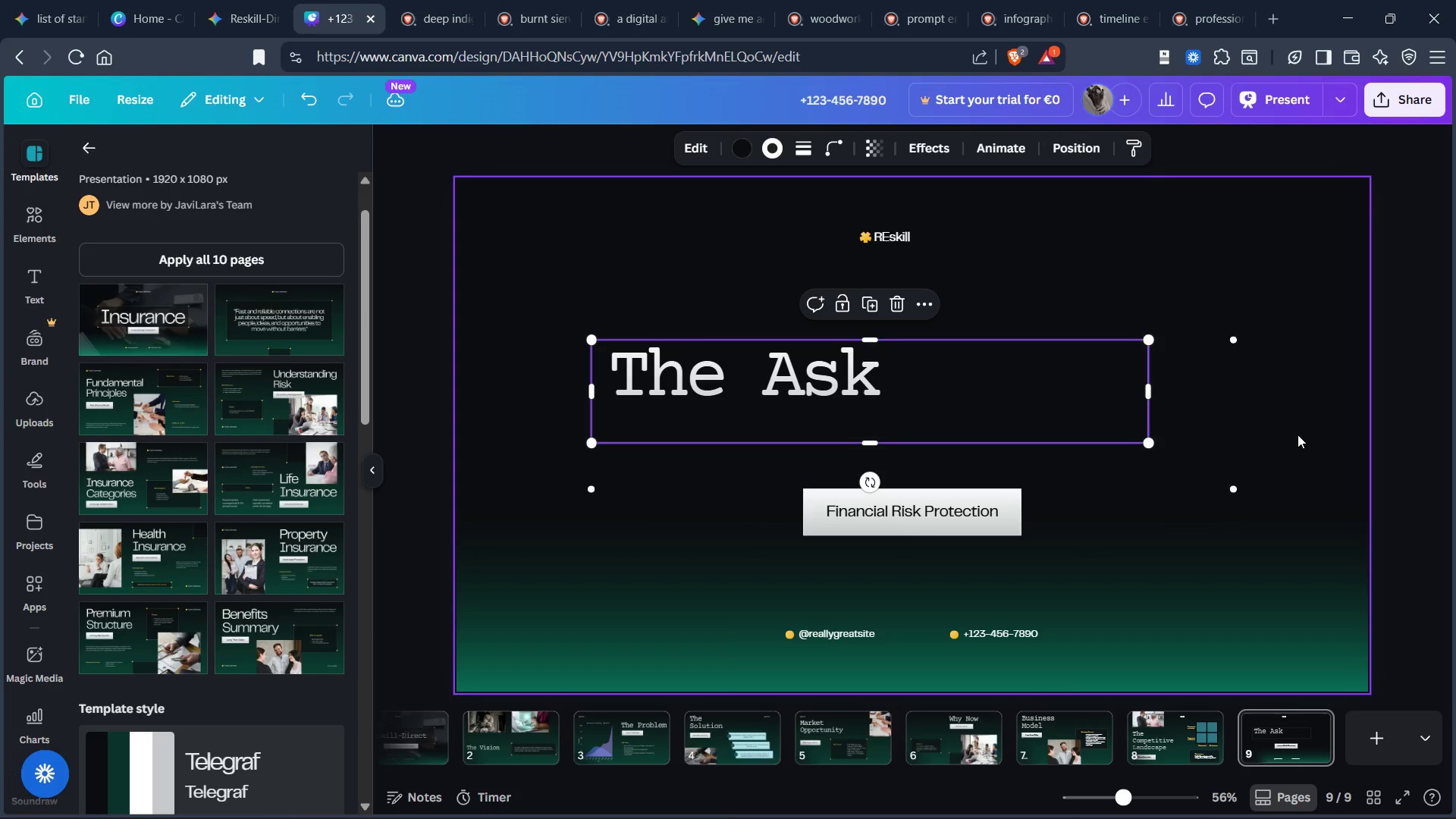 
left_click([1298, 435])
 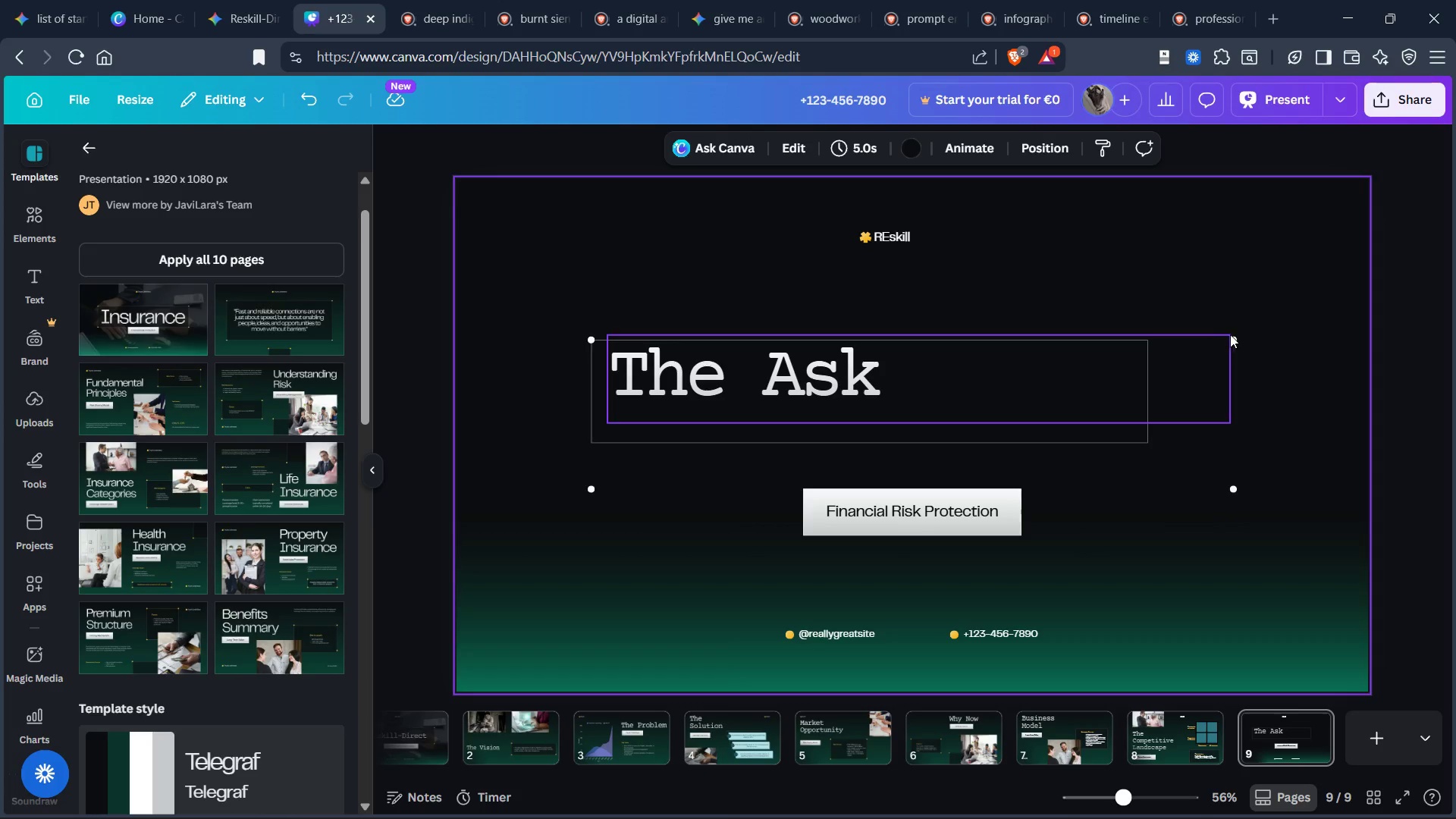 
left_click_drag(start_coordinate=[1235, 335], to_coordinate=[1193, 339])
 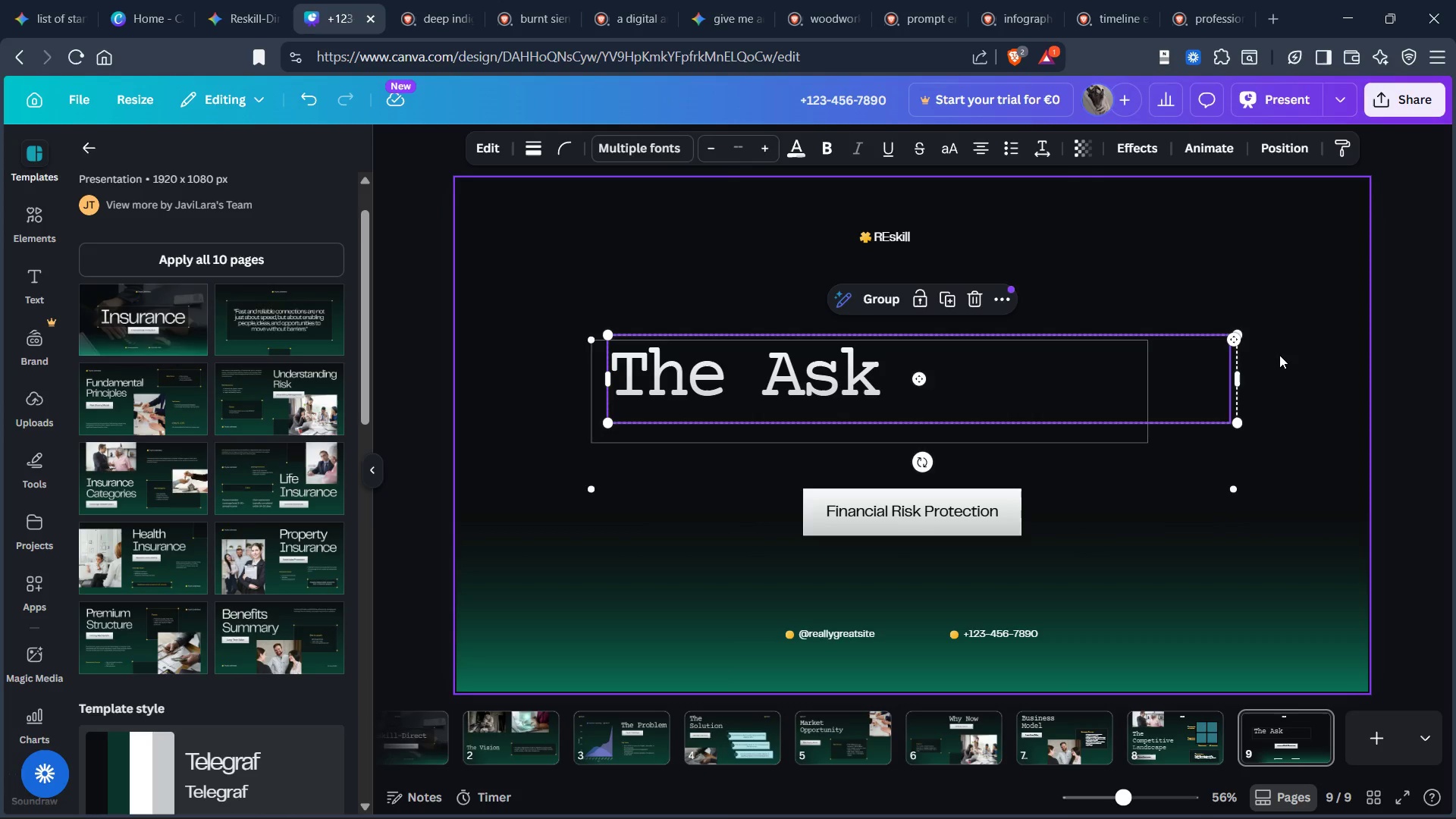 
left_click([1279, 356])
 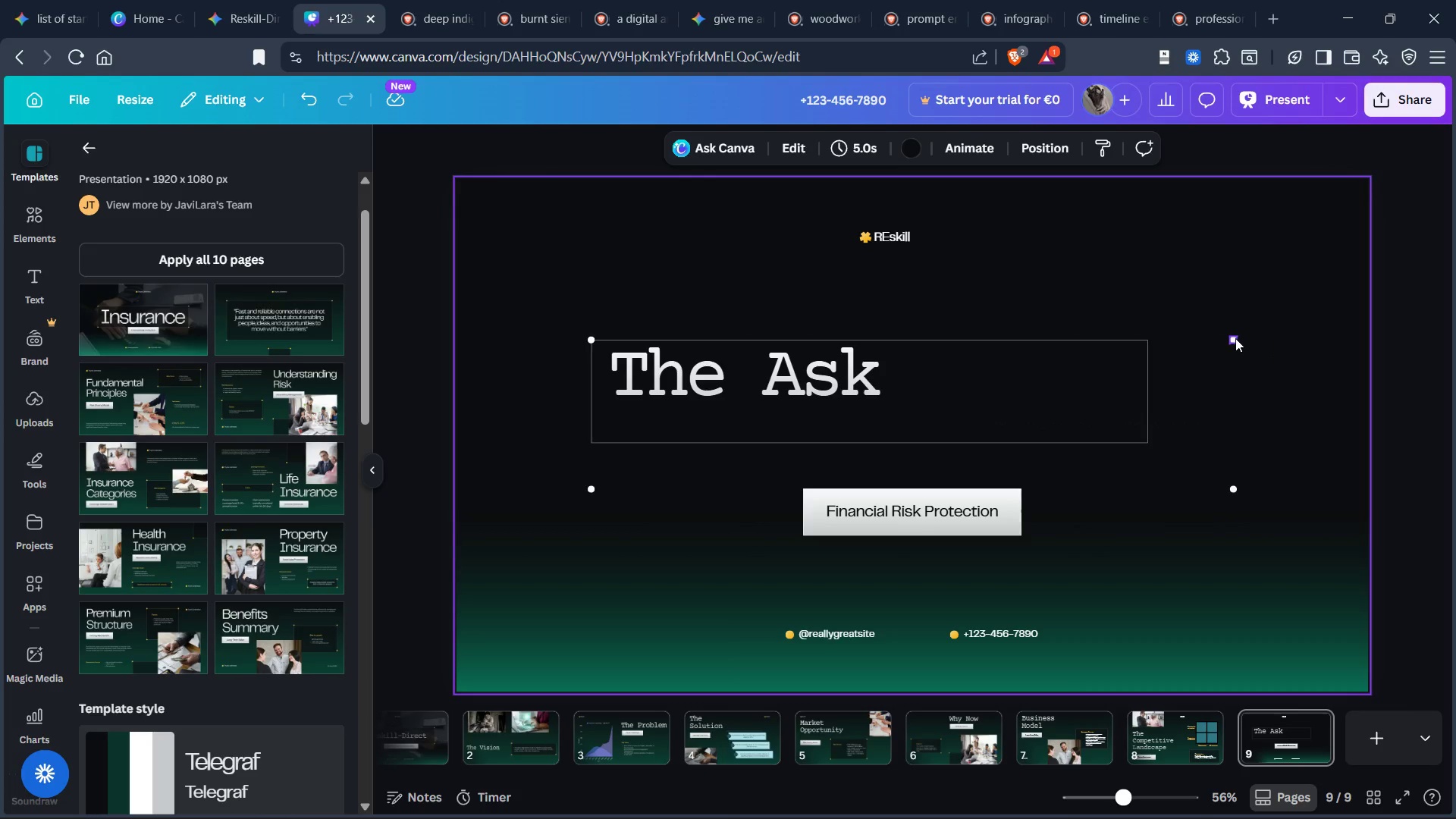 
left_click_drag(start_coordinate=[1235, 338], to_coordinate=[1150, 343])
 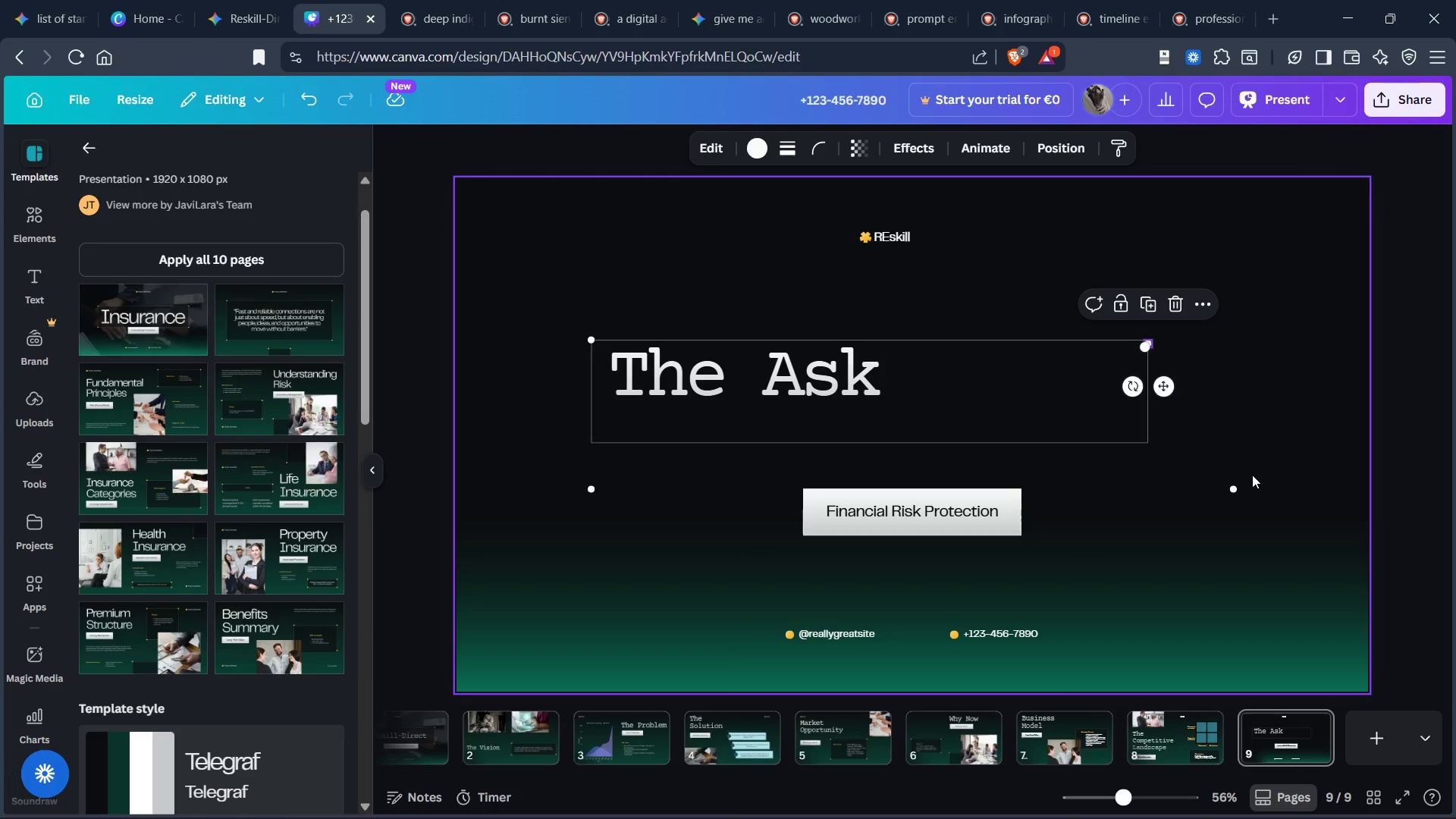 
left_click([1291, 468])
 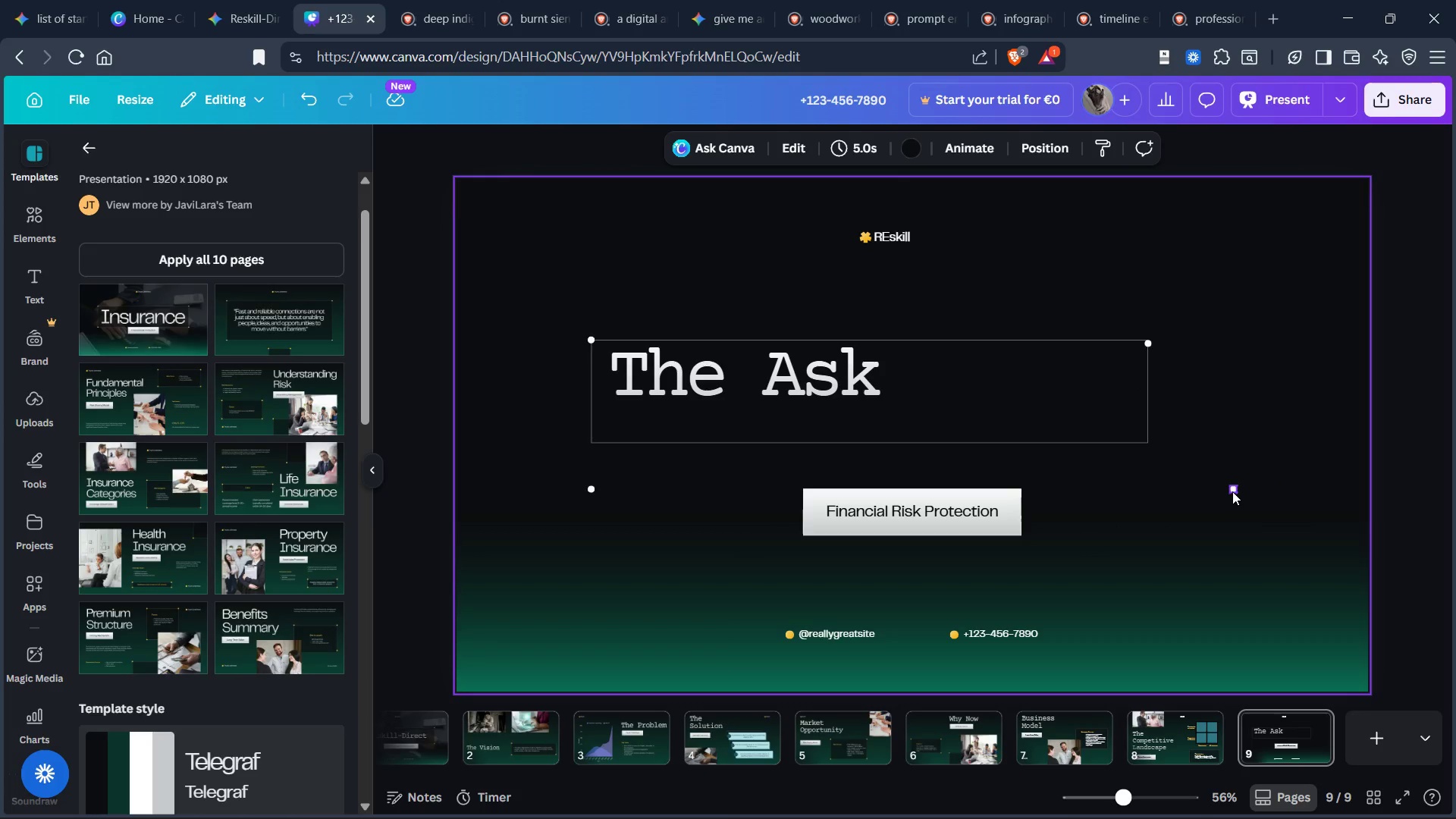 
left_click([1232, 488])
 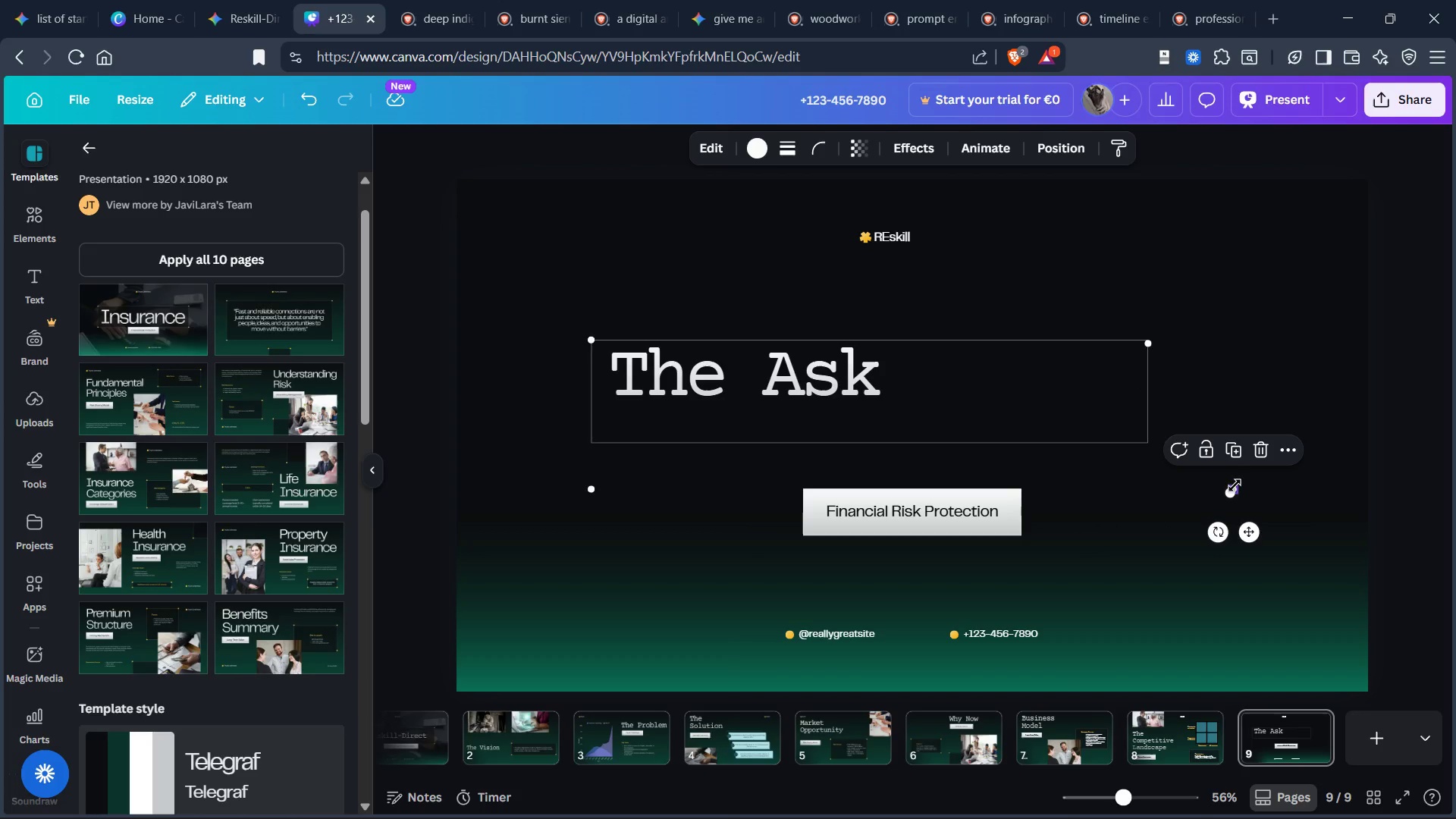 
left_click([1294, 487])
 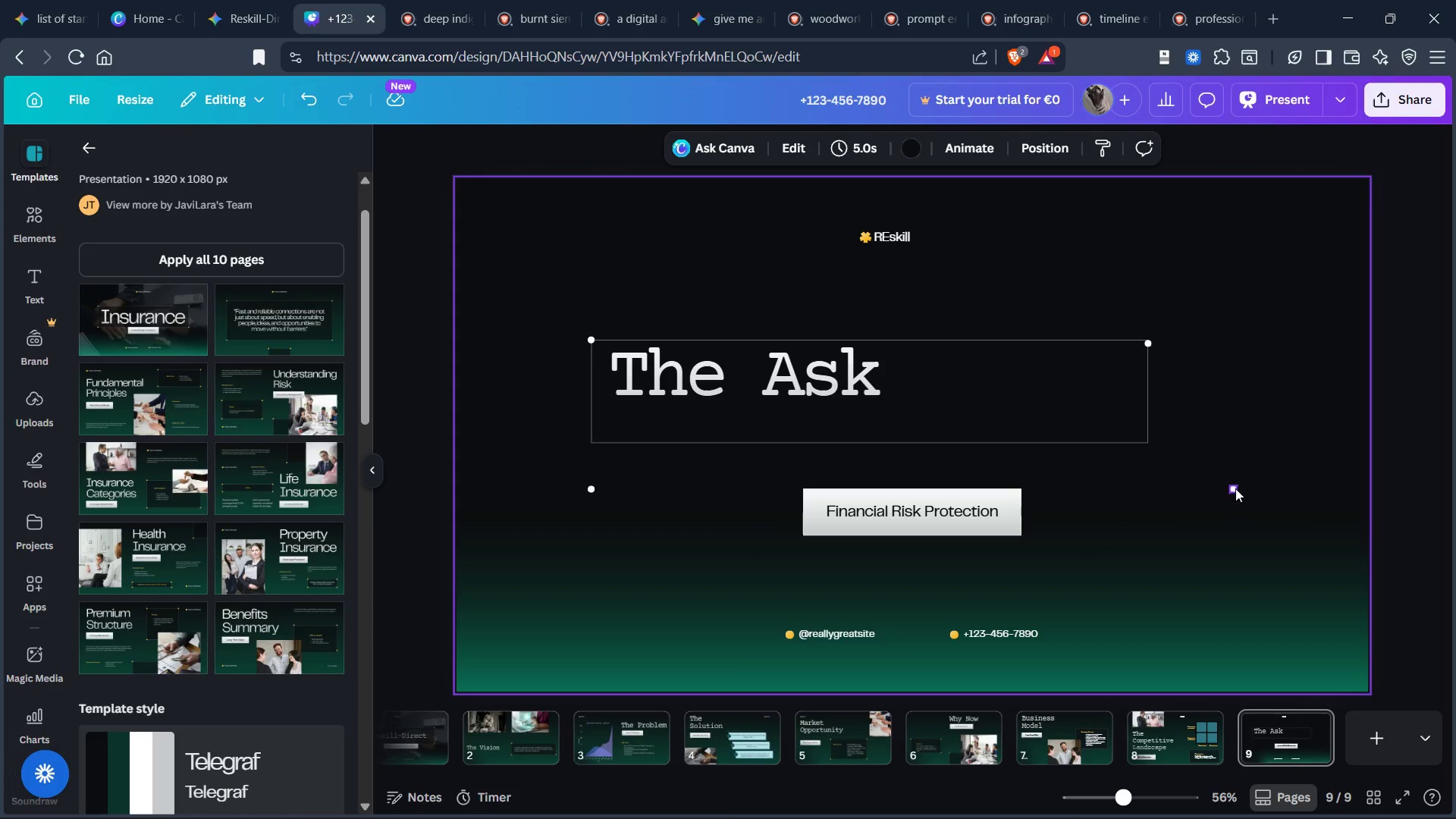 
left_click_drag(start_coordinate=[1235, 488], to_coordinate=[1148, 444])
 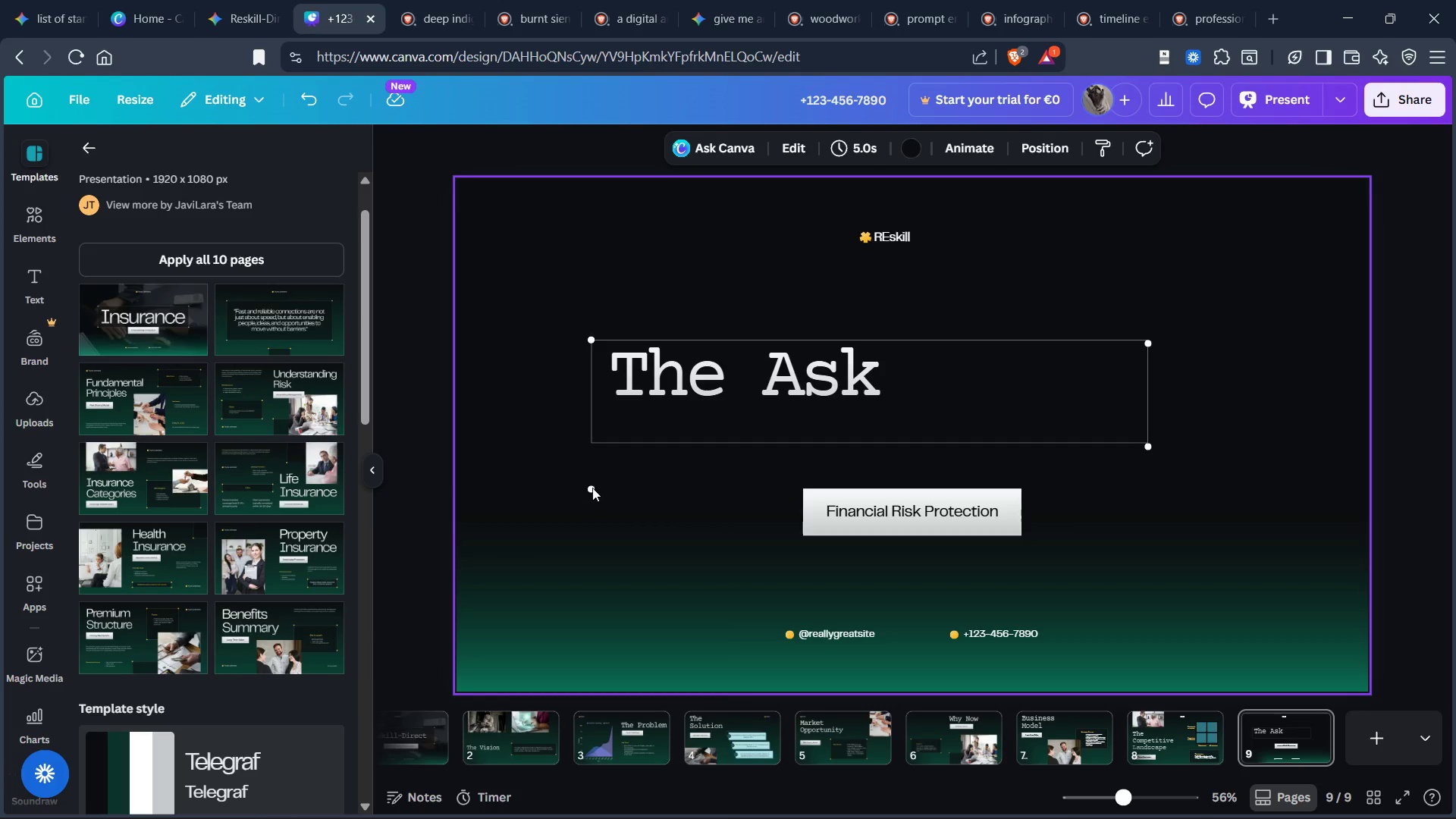 
left_click_drag(start_coordinate=[589, 487], to_coordinate=[592, 442])
 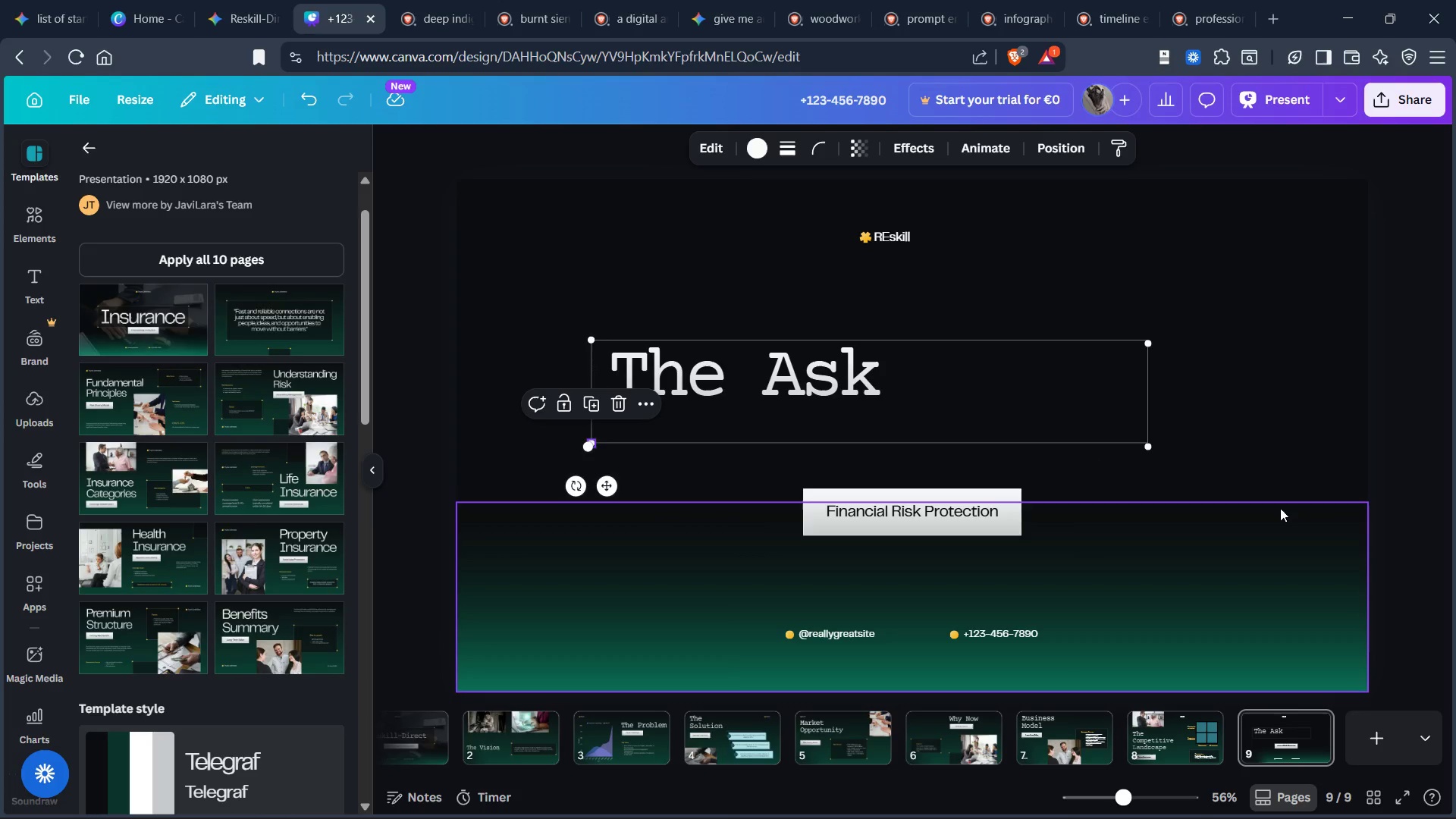 
left_click([1278, 508])
 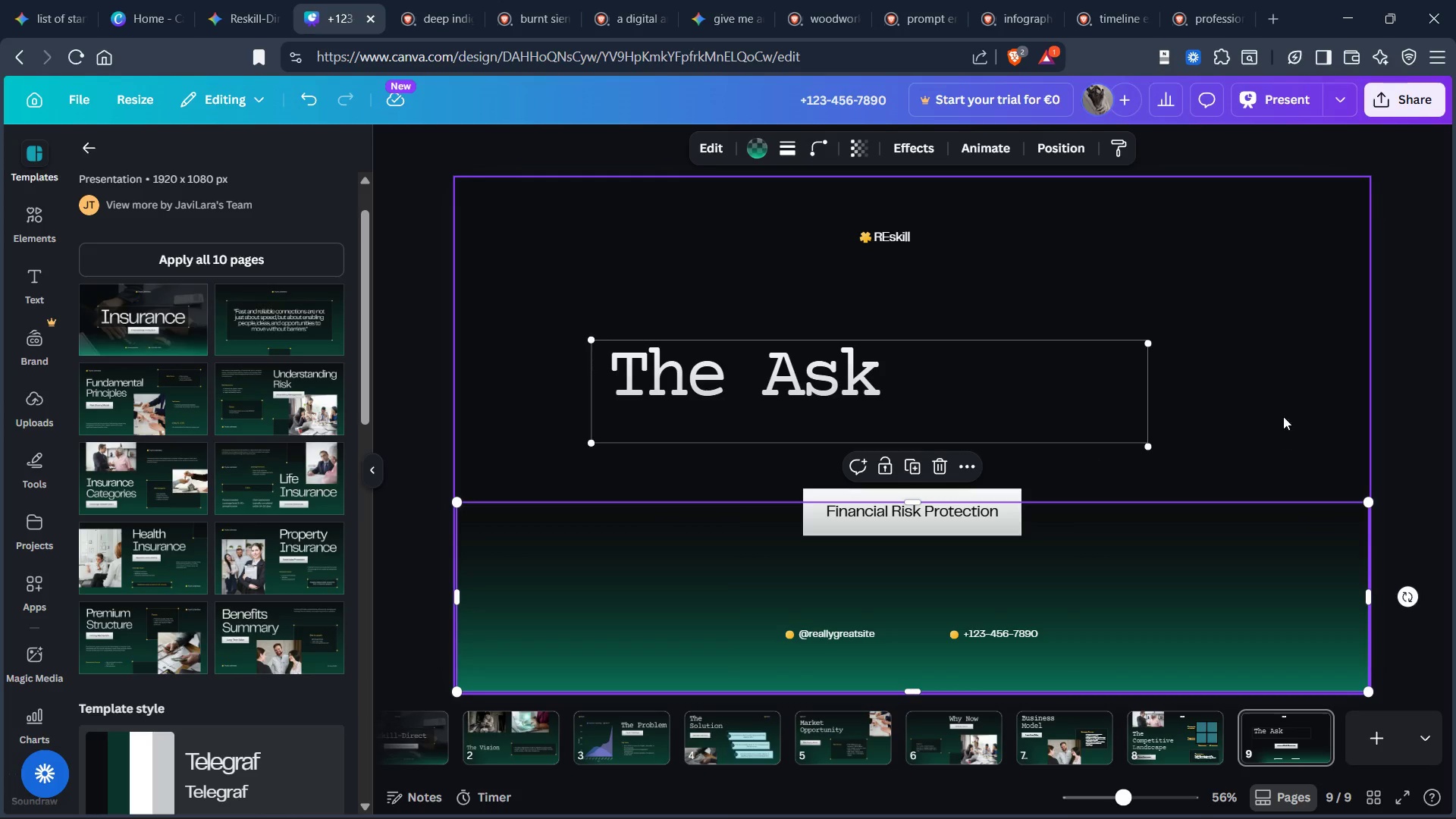 
left_click([1288, 401])
 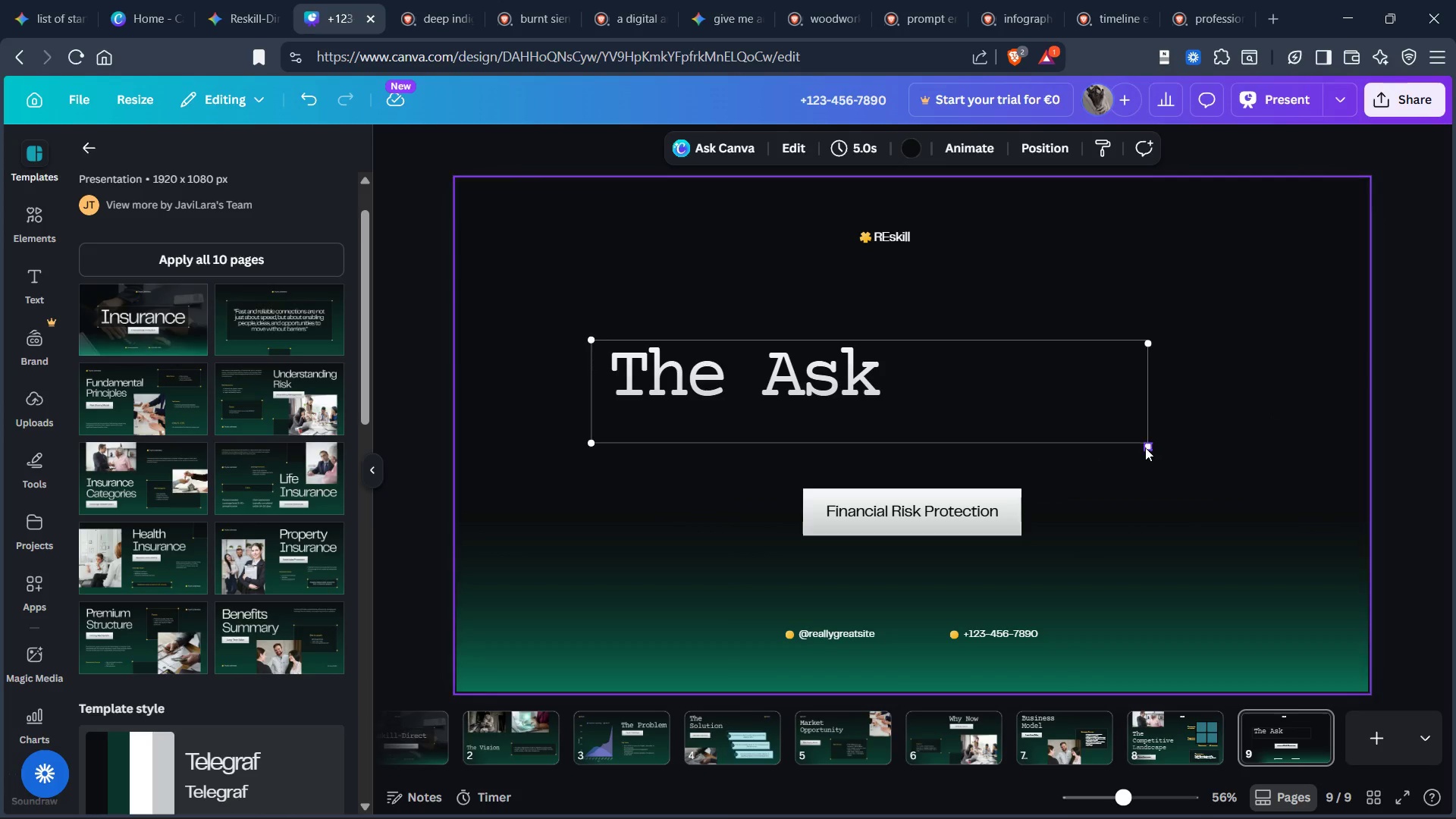 
left_click_drag(start_coordinate=[1144, 447], to_coordinate=[1145, 444])
 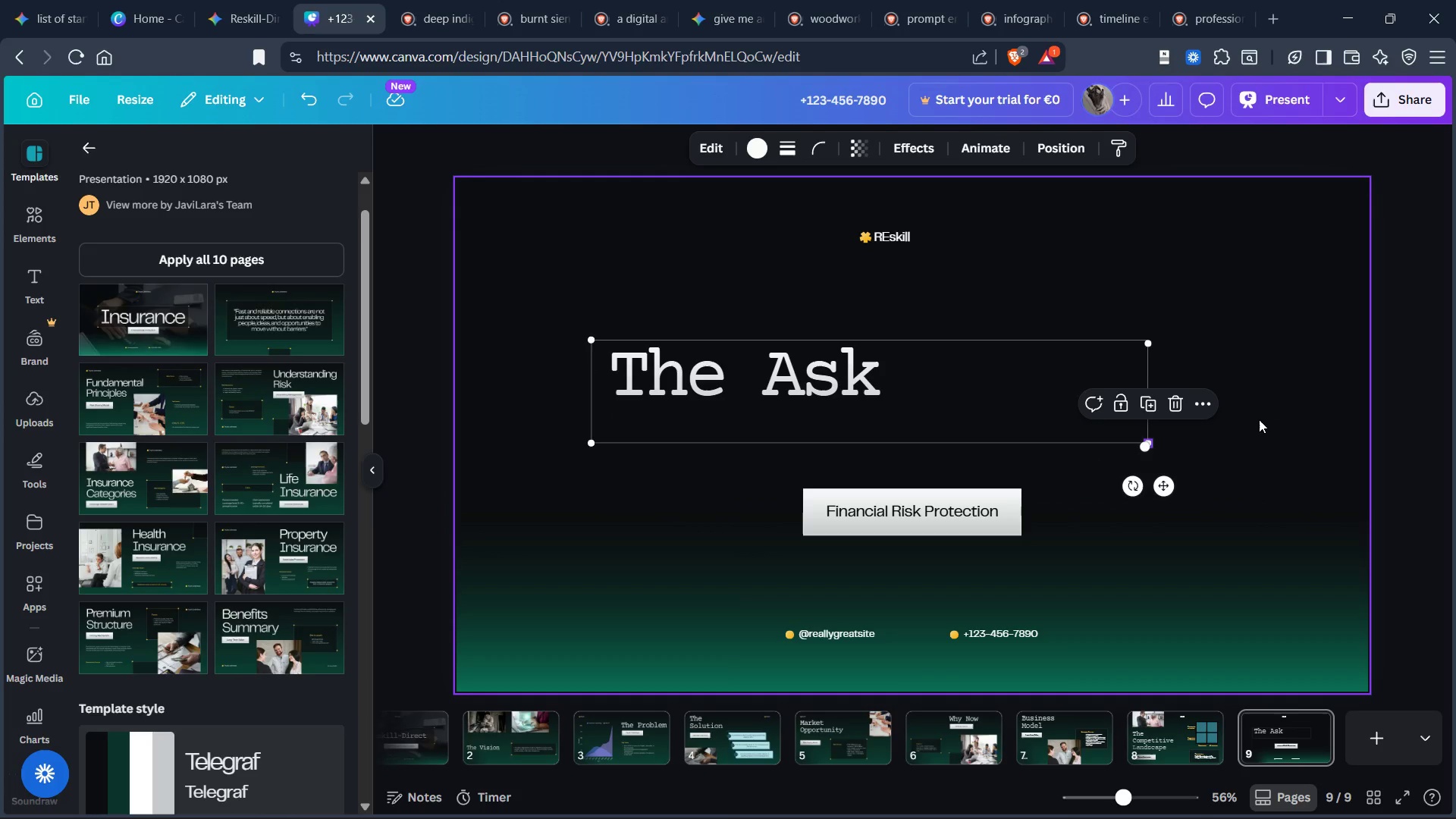 
left_click([1260, 419])
 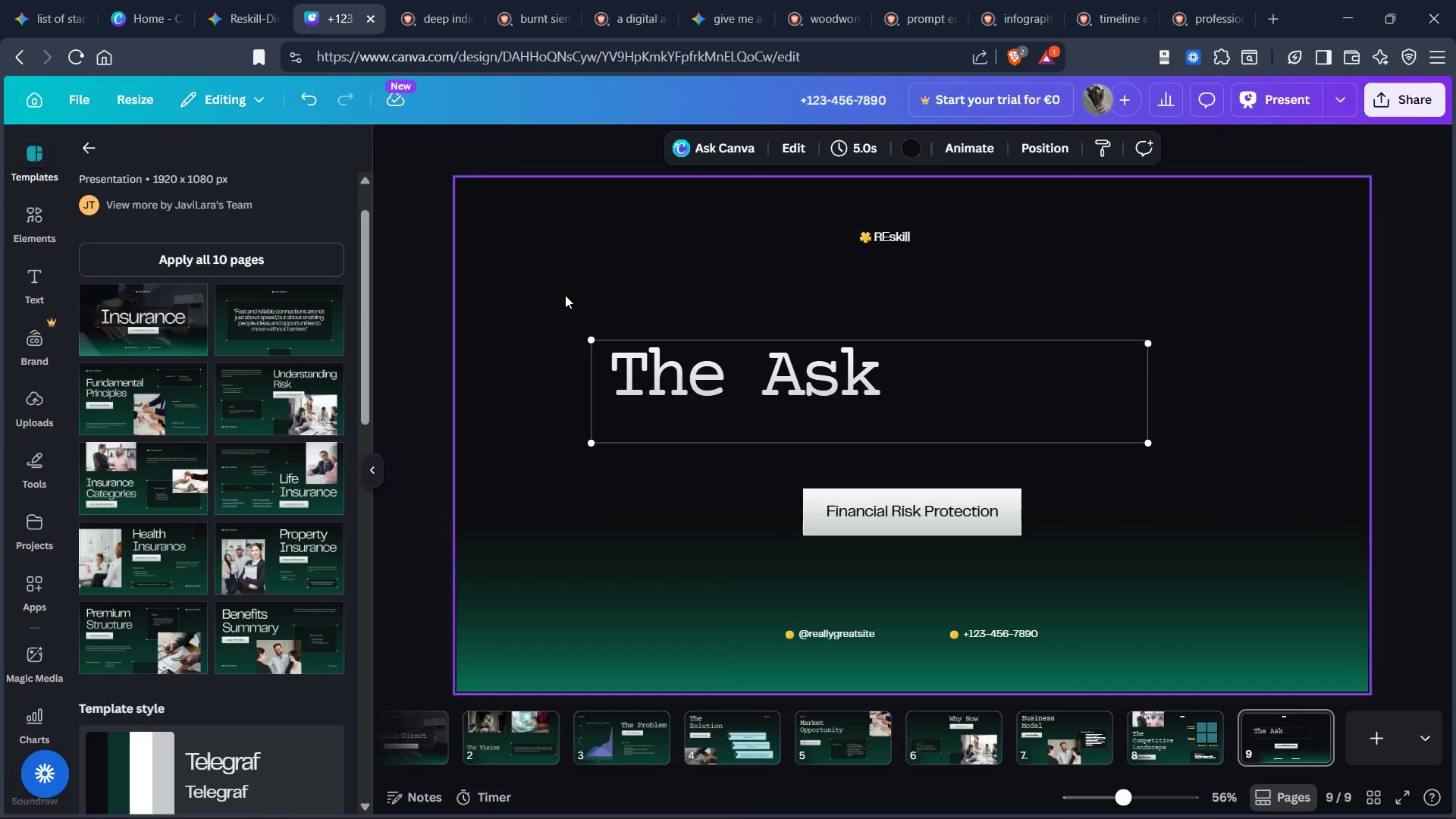 
left_click_drag(start_coordinate=[563, 301], to_coordinate=[1216, 460])
 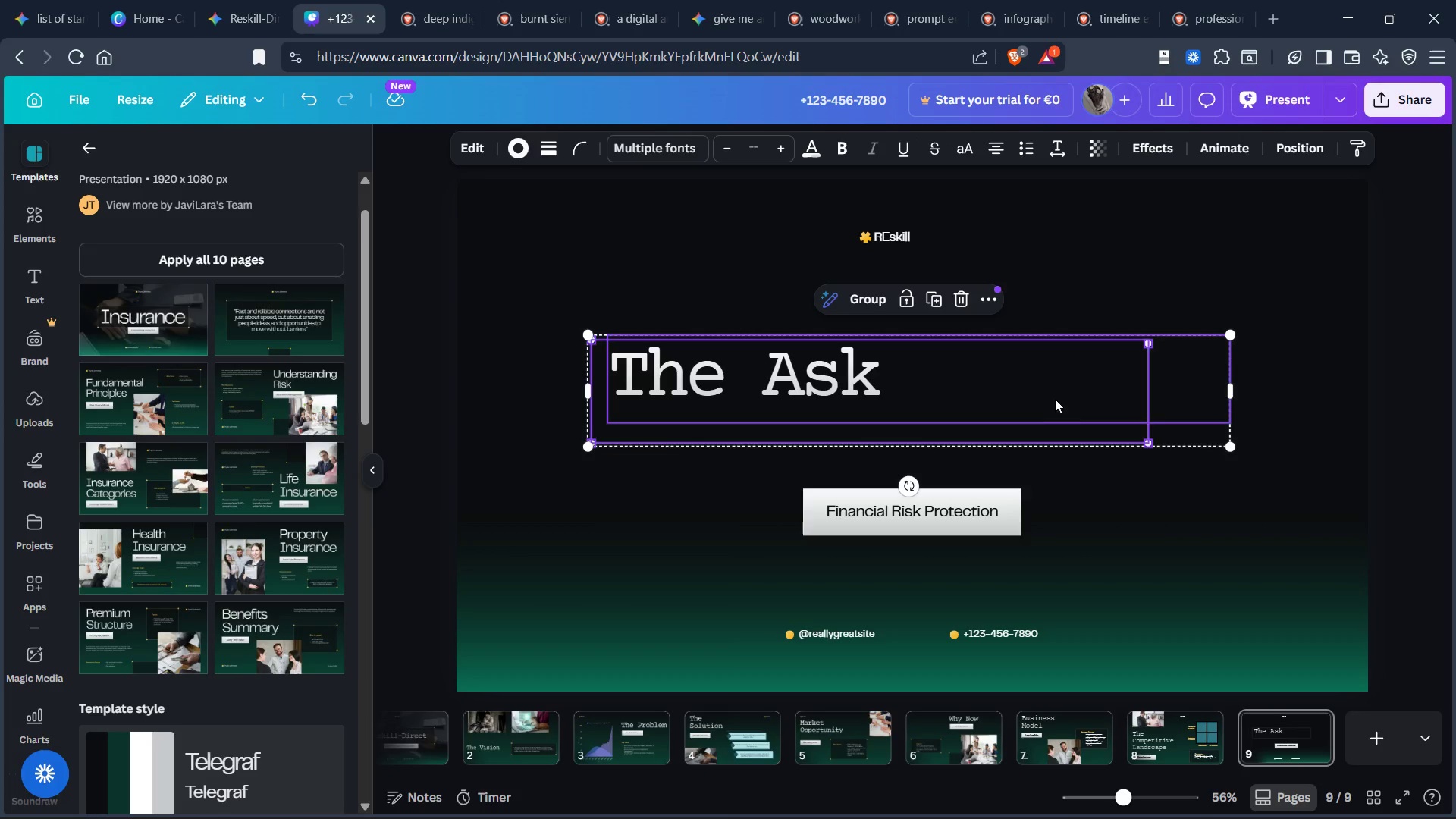 
left_click_drag(start_coordinate=[1053, 397], to_coordinate=[973, 315])
 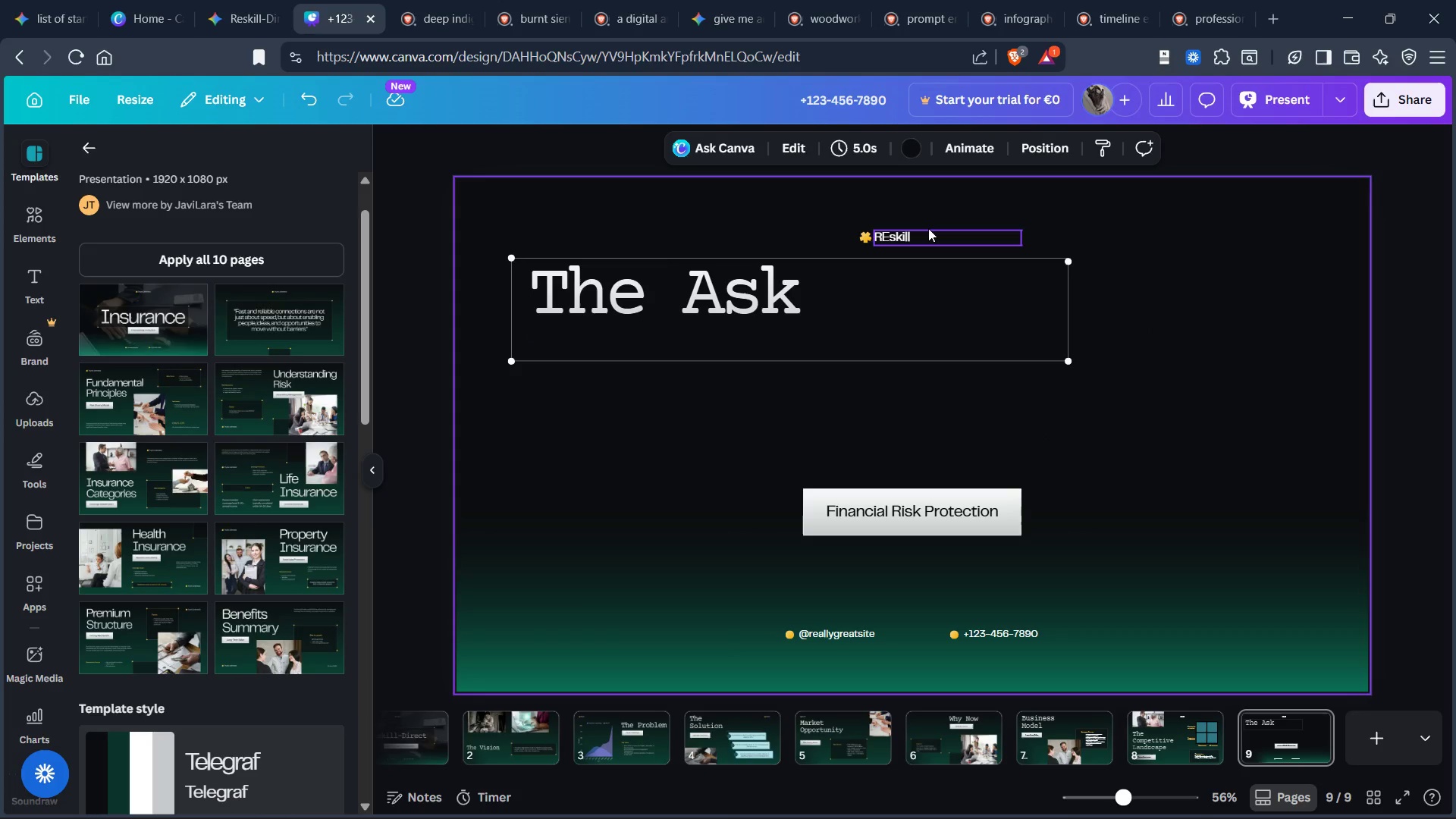 
left_click_drag(start_coordinate=[829, 223], to_coordinate=[922, 243])
 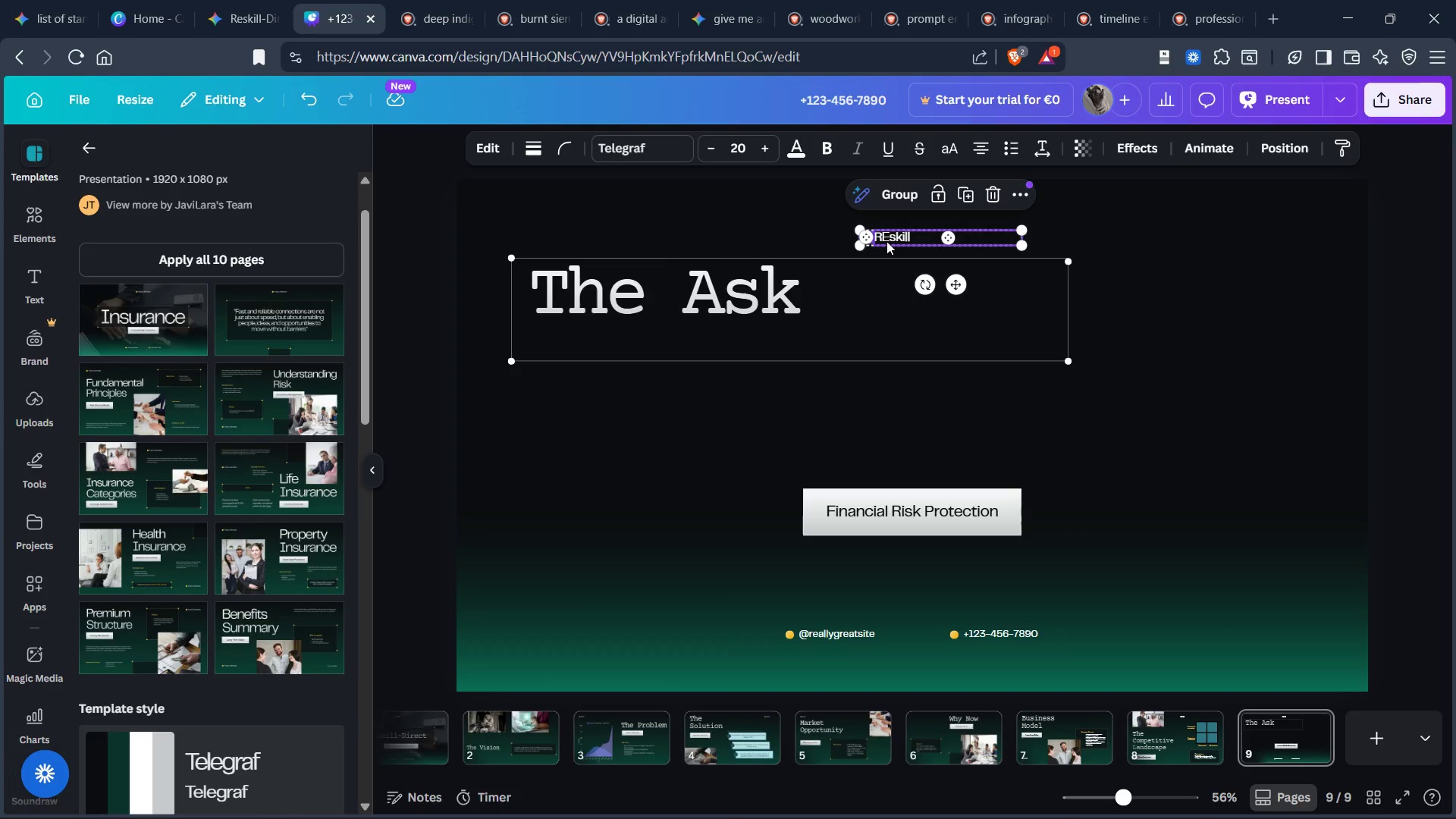 
left_click_drag(start_coordinate=[886, 241], to_coordinate=[1193, 270])
 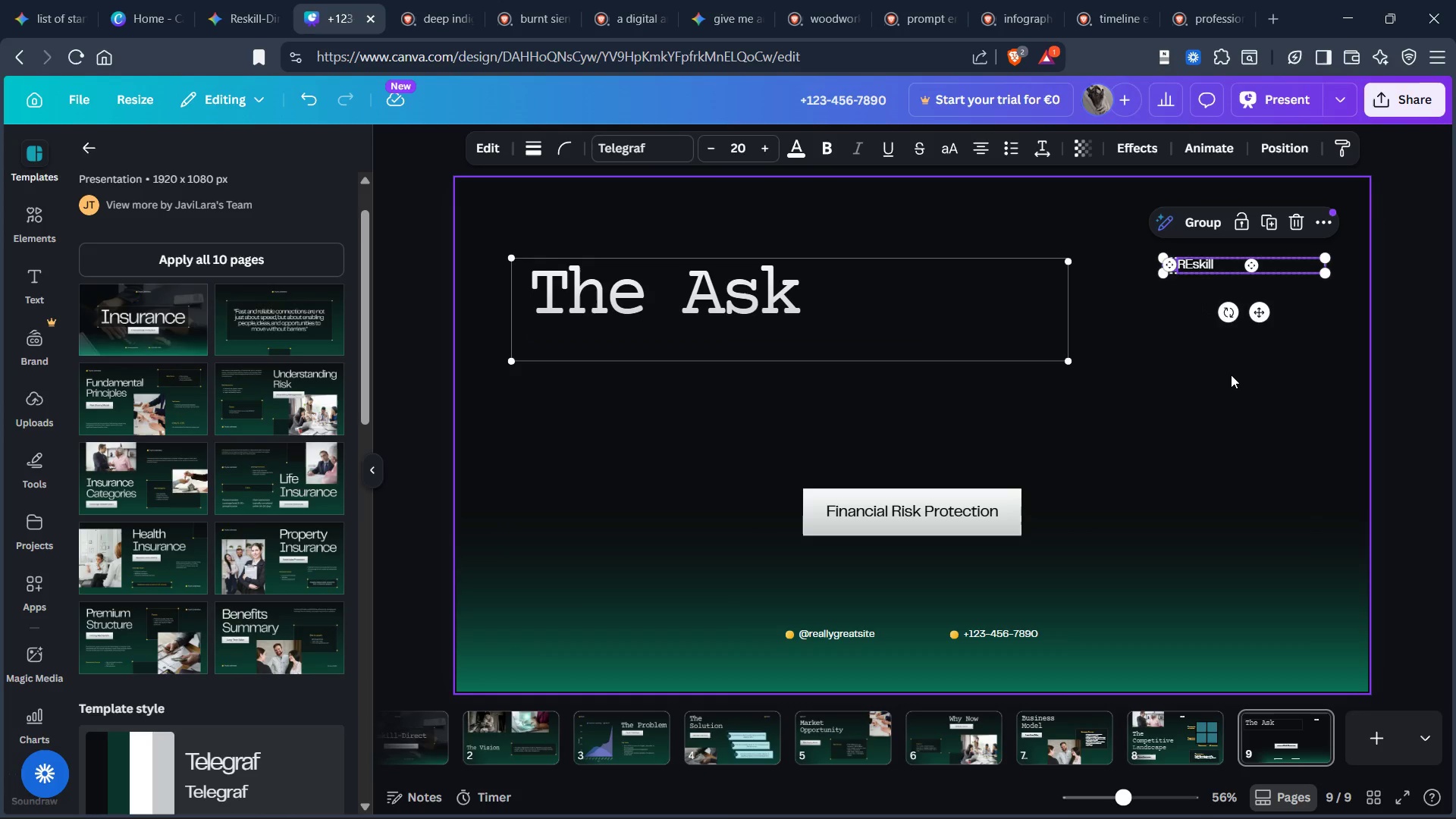 
left_click([1232, 377])
 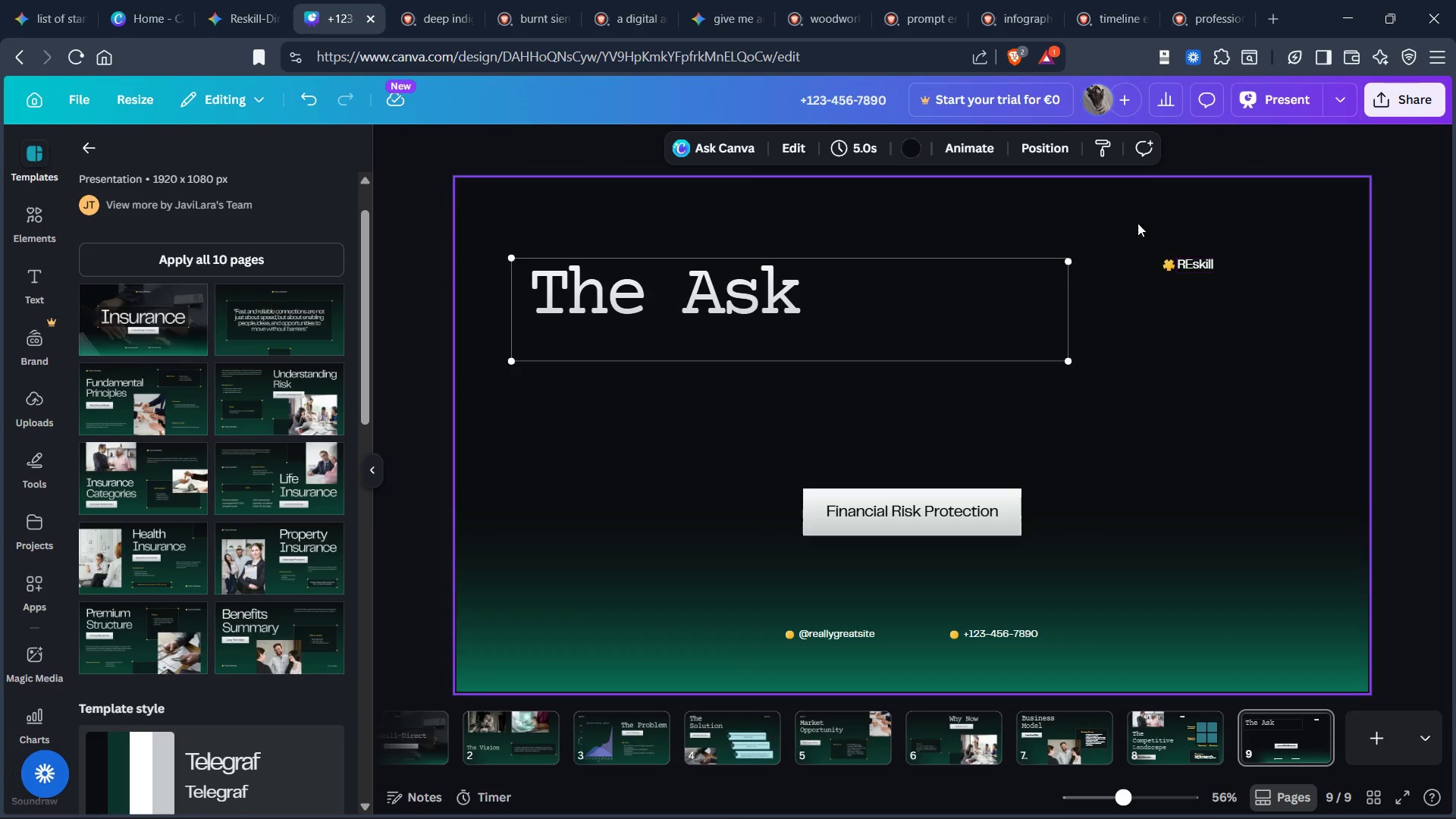 
left_click_drag(start_coordinate=[1137, 221], to_coordinate=[1207, 286])
 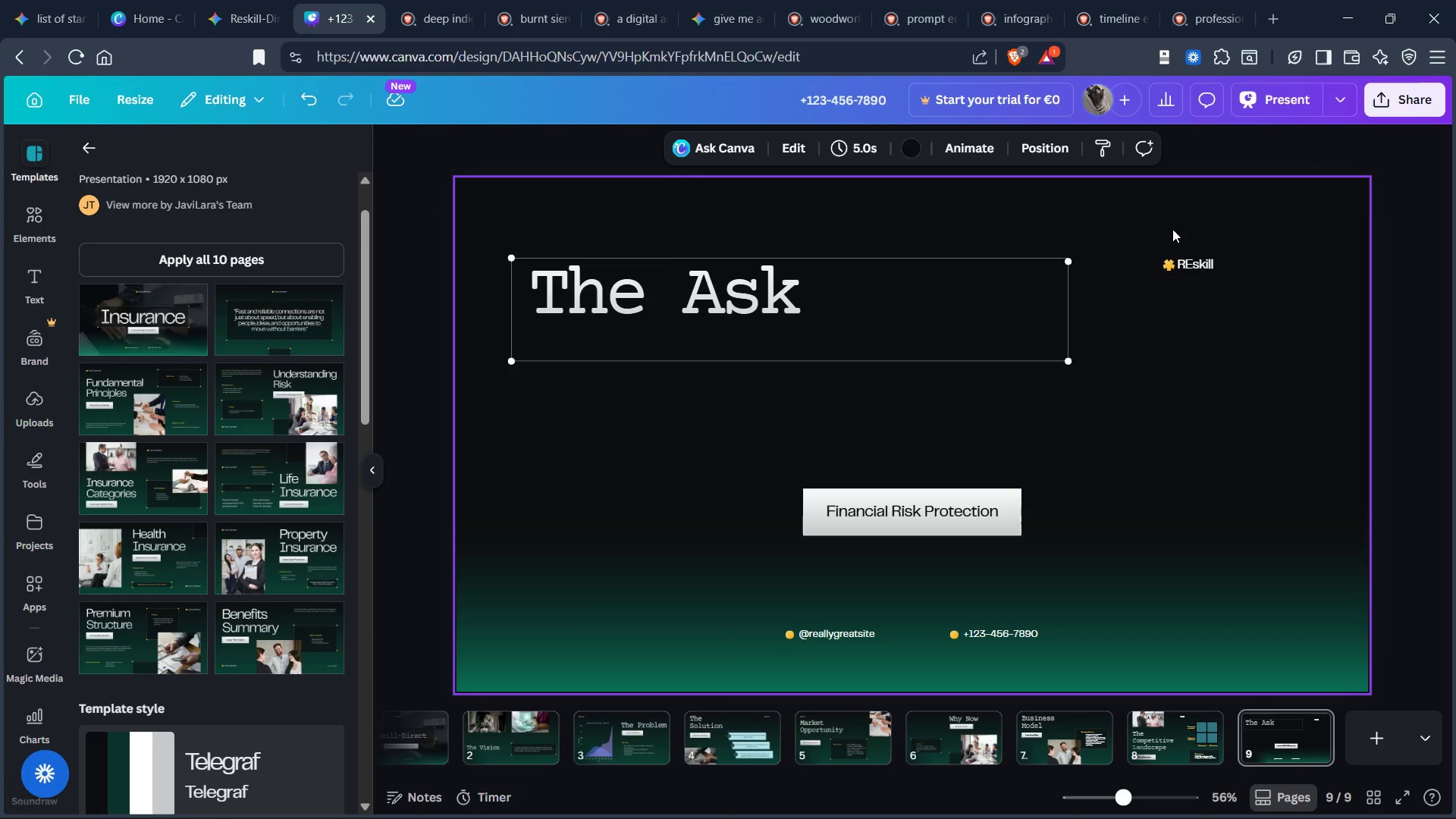 
left_click_drag(start_coordinate=[1162, 246], to_coordinate=[1196, 276])
 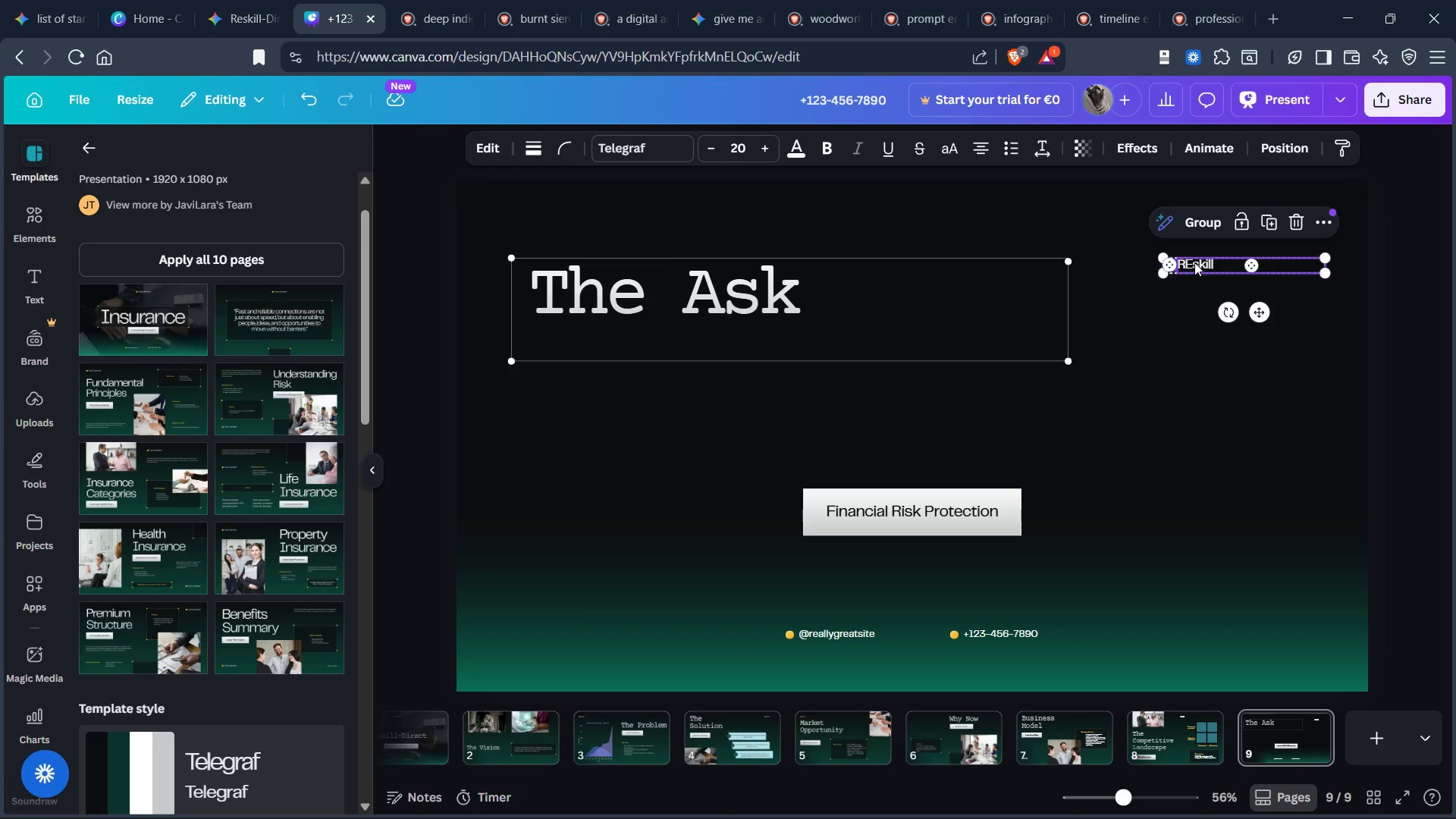 
left_click_drag(start_coordinate=[1194, 262], to_coordinate=[1260, 265])
 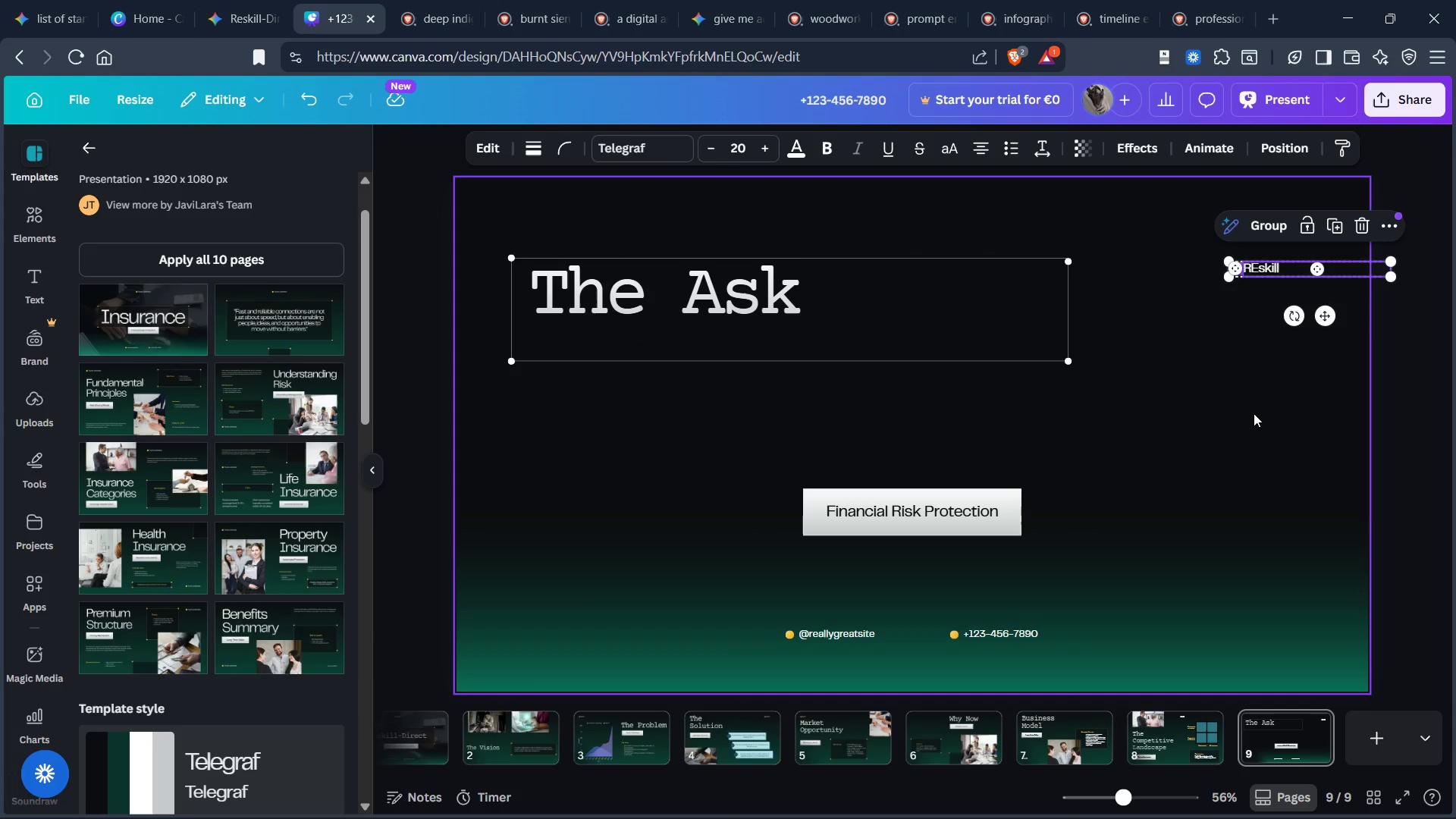 
left_click([1254, 416])
 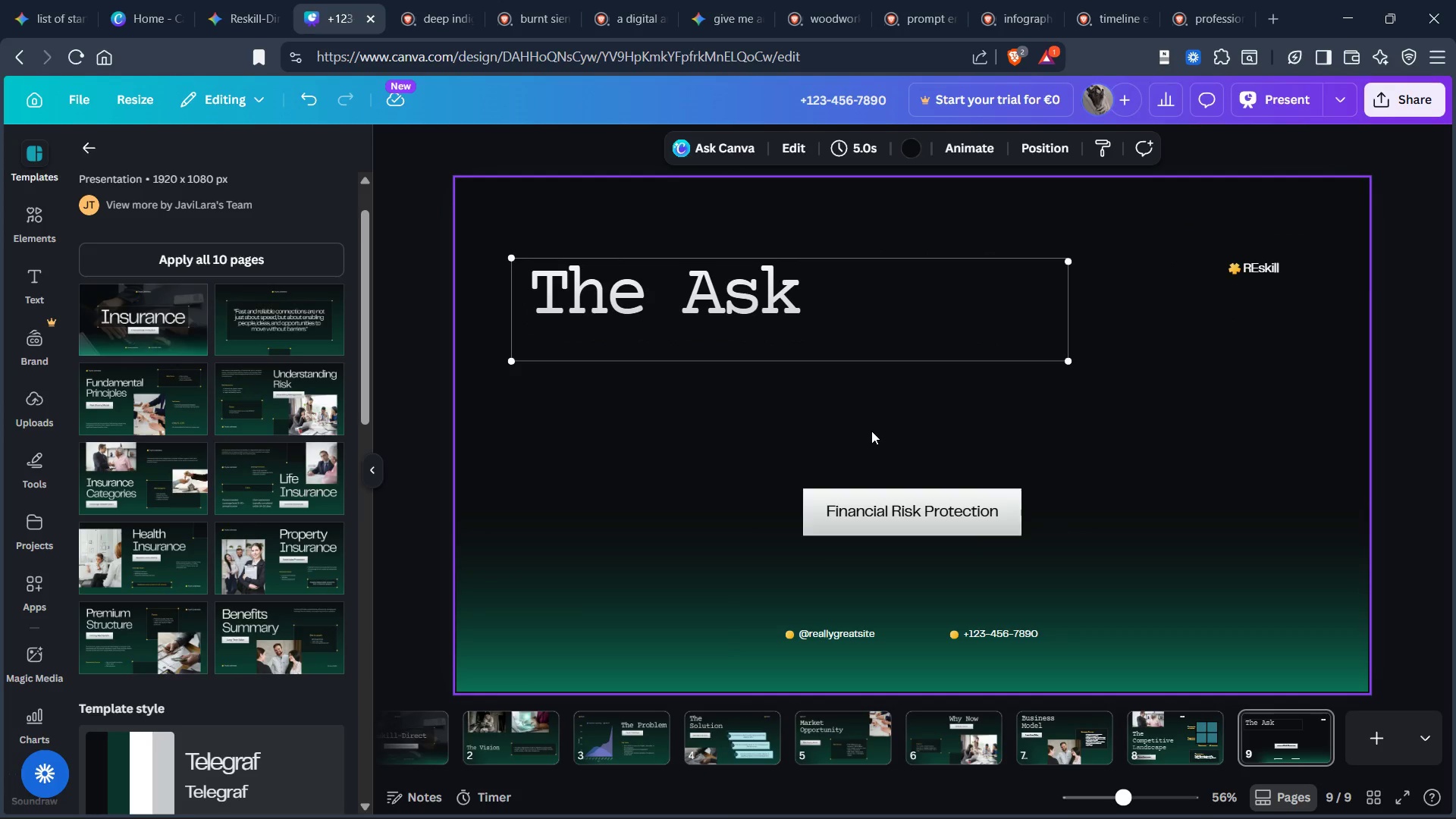 
left_click_drag(start_coordinate=[865, 457], to_coordinate=[895, 550])
 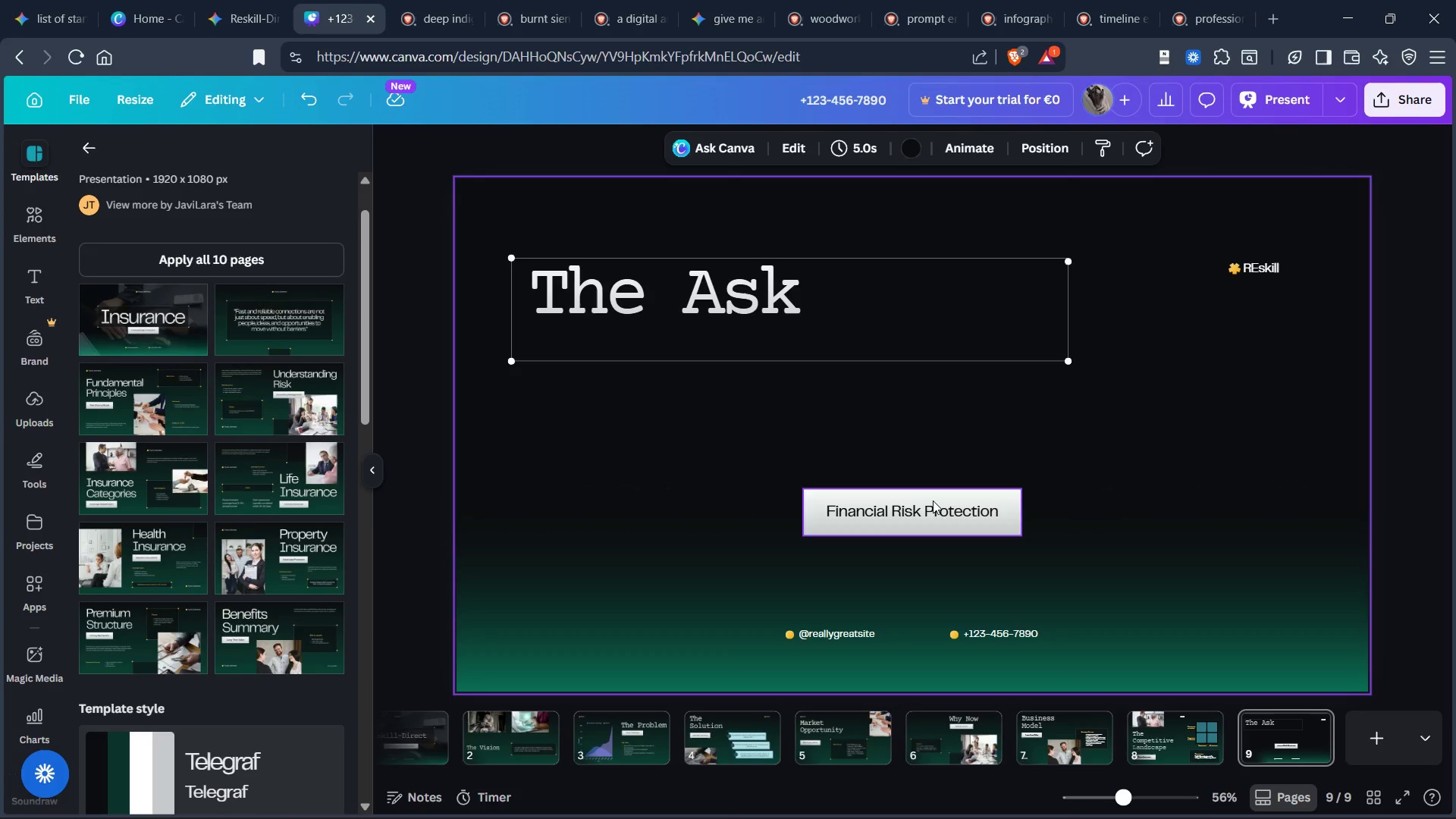 
left_click_drag(start_coordinate=[885, 466], to_coordinate=[890, 516])
 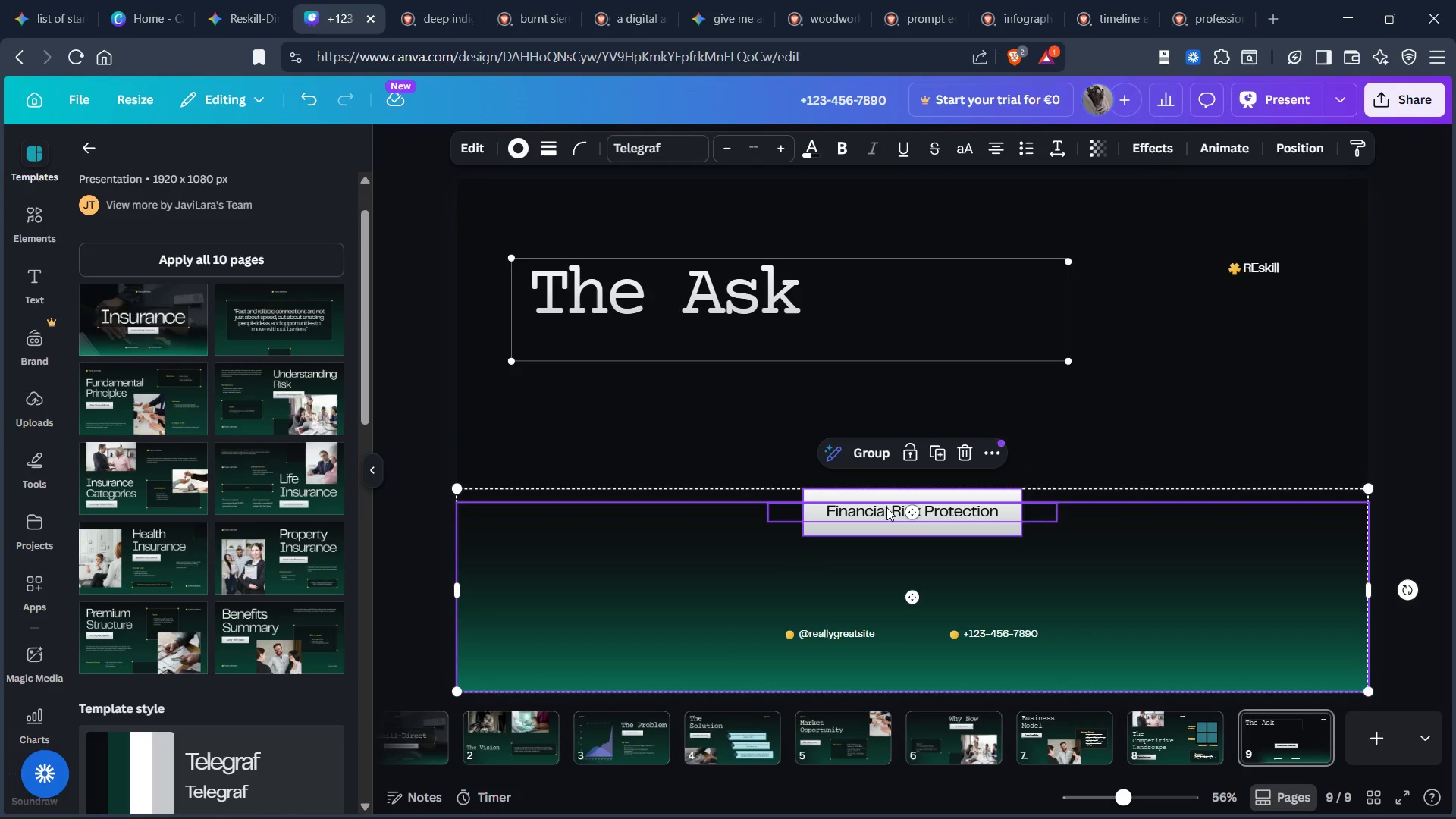 
left_click_drag(start_coordinate=[886, 507], to_coordinate=[595, 400])
 